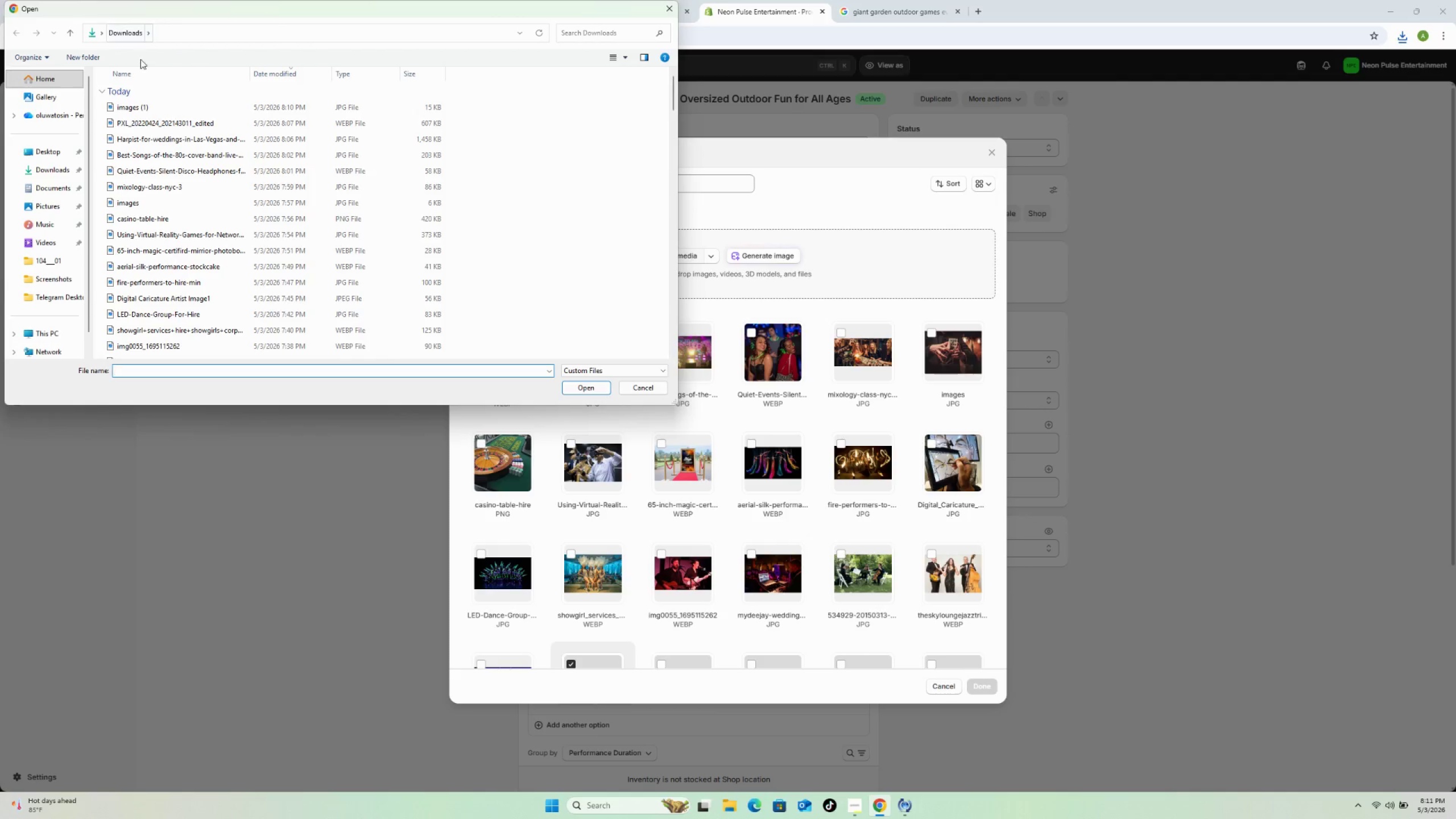 
left_click([147, 107])
 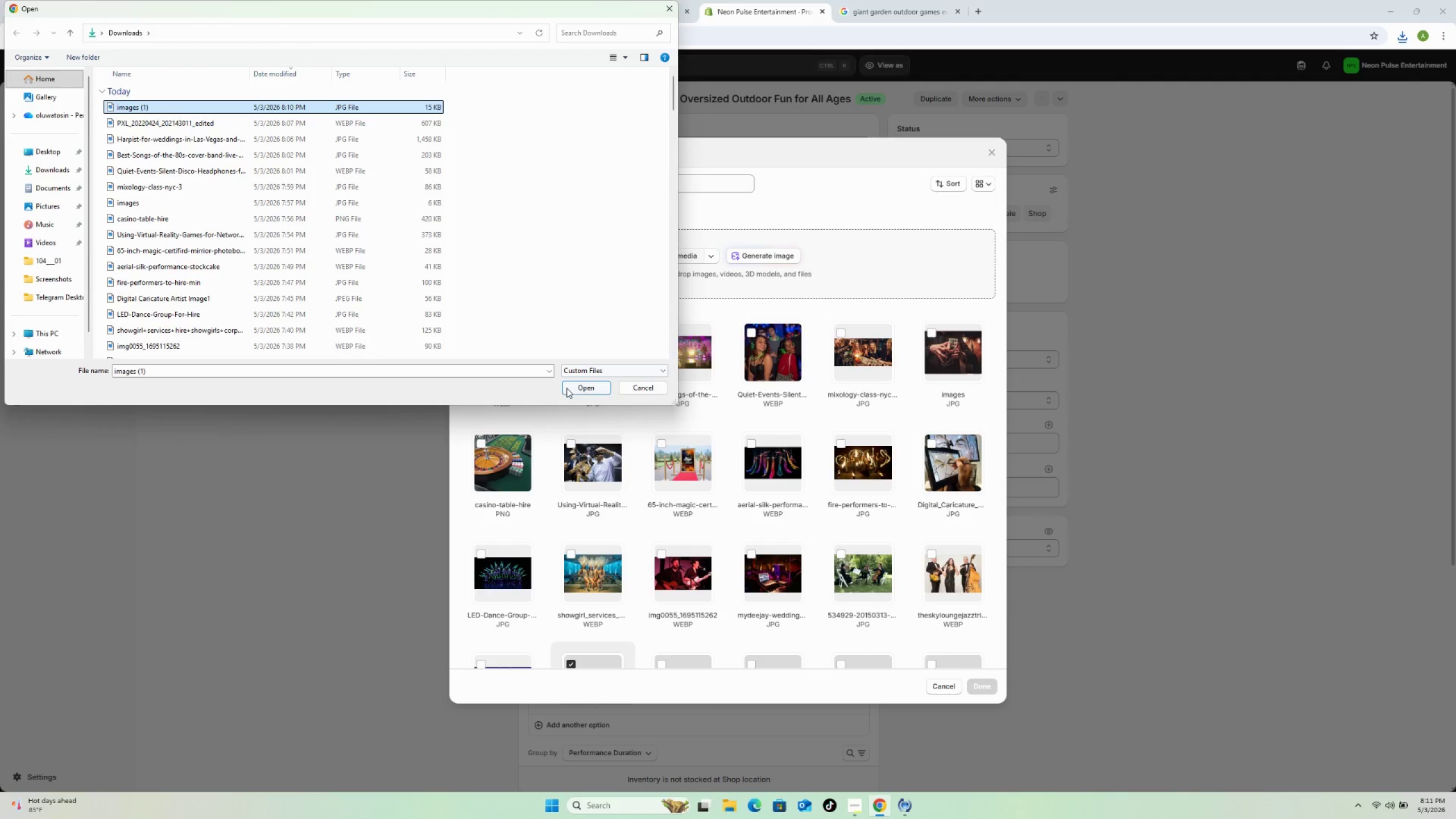 
left_click([566, 389])
 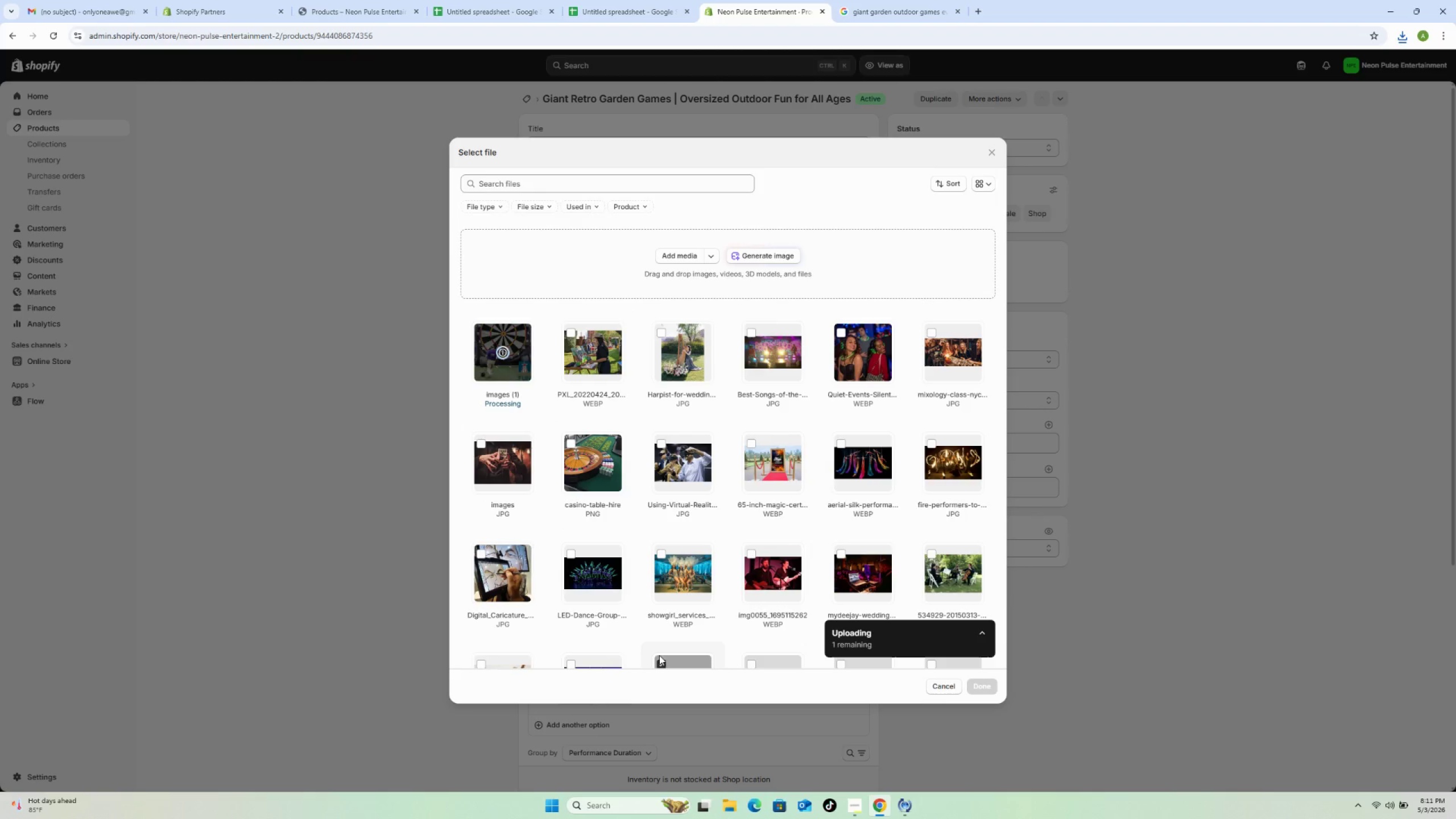 
left_click([659, 664])
 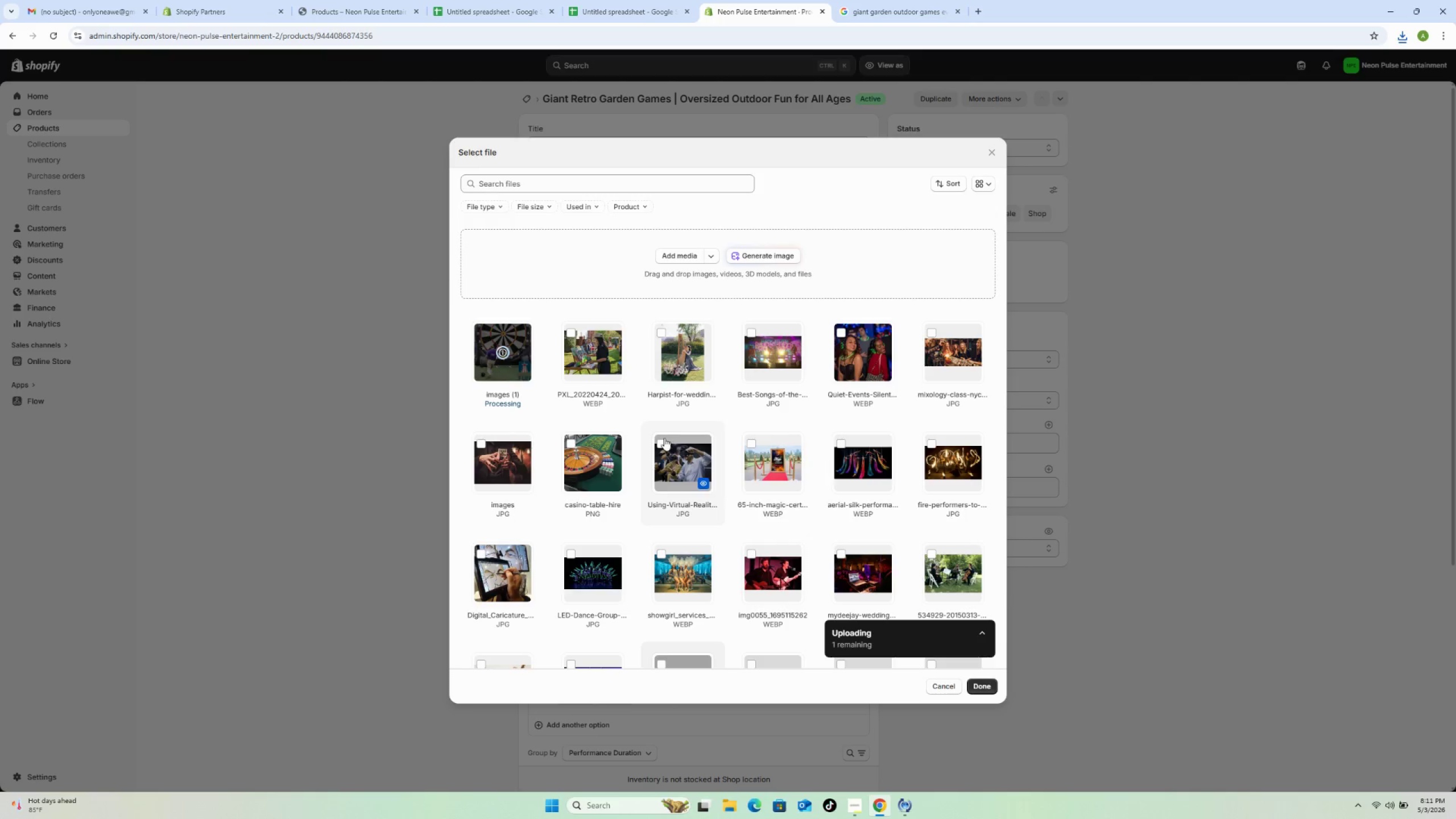 
mouse_move([682, 412])
 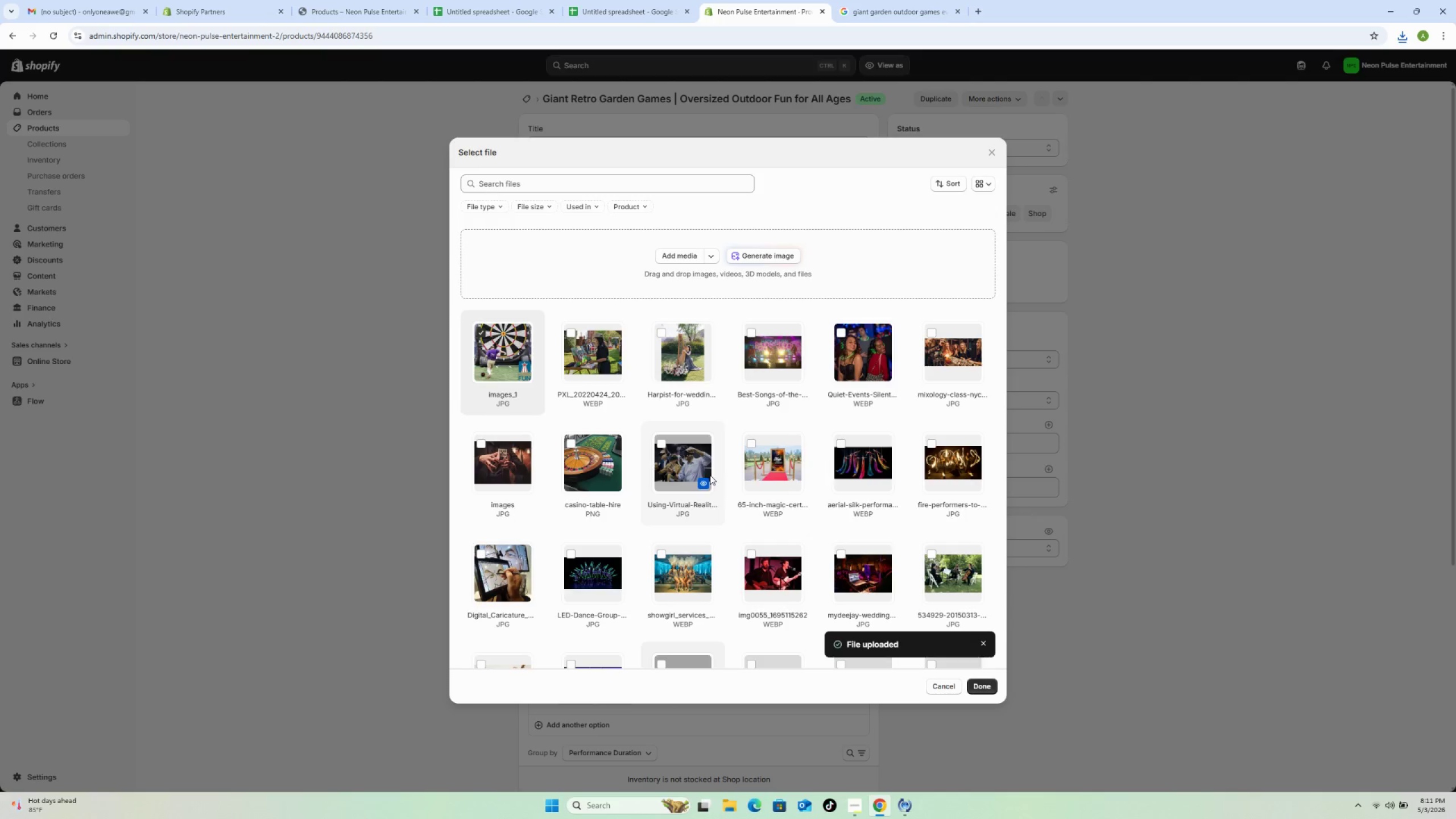 
scroll: coordinate [839, 492], scroll_direction: down, amount: 12.0
 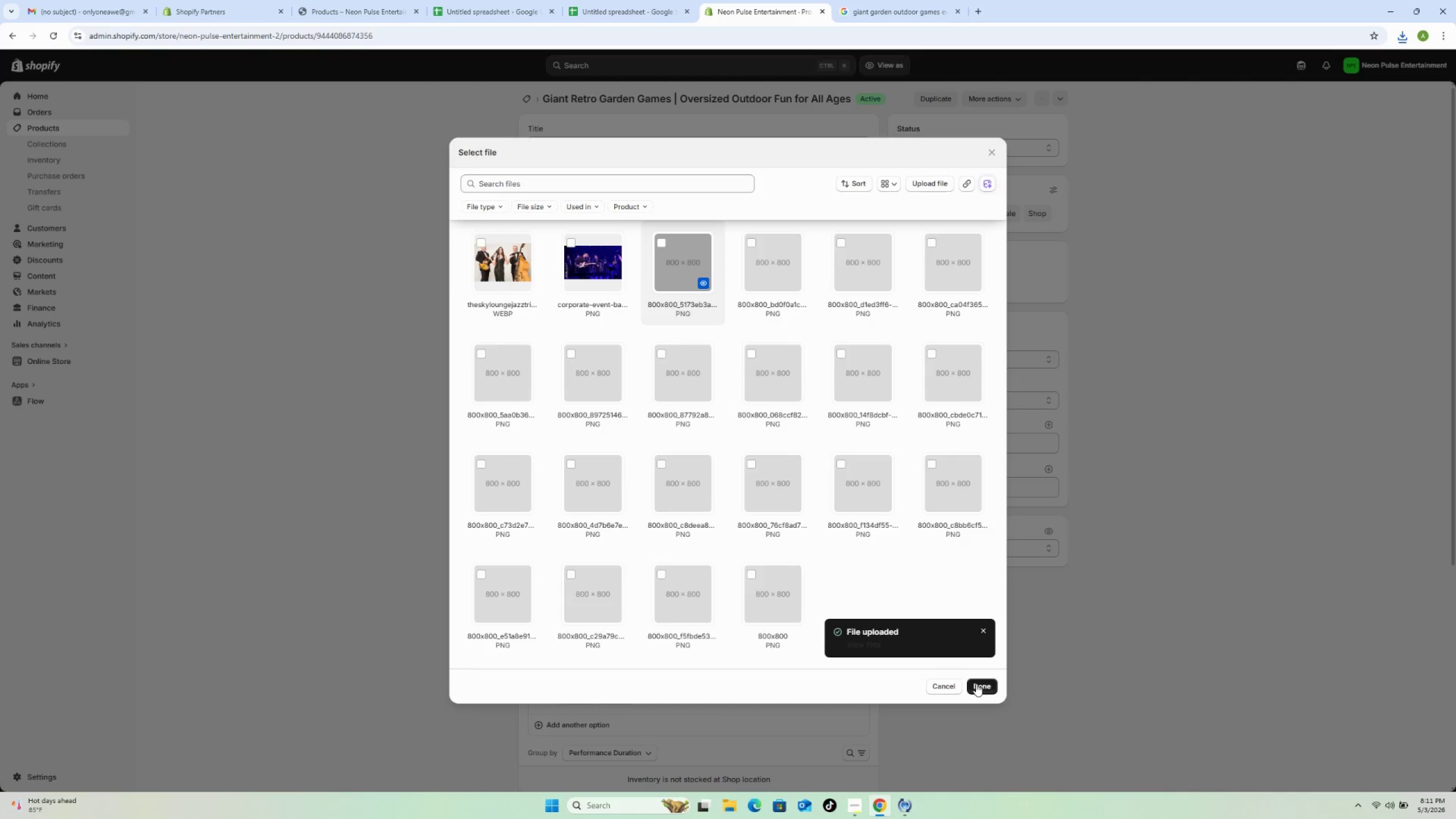 
left_click([976, 684])
 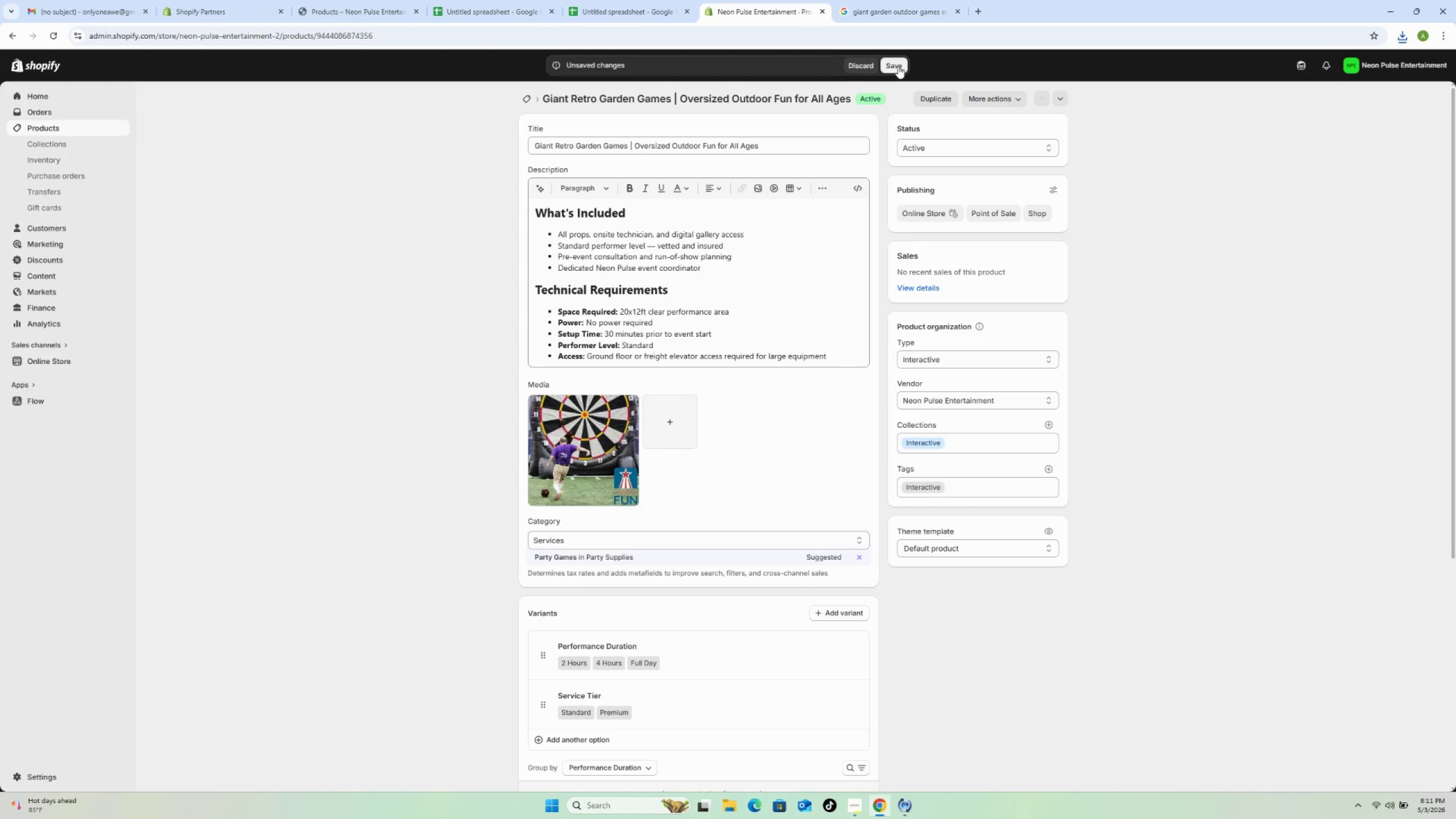 
wait(6.31)
 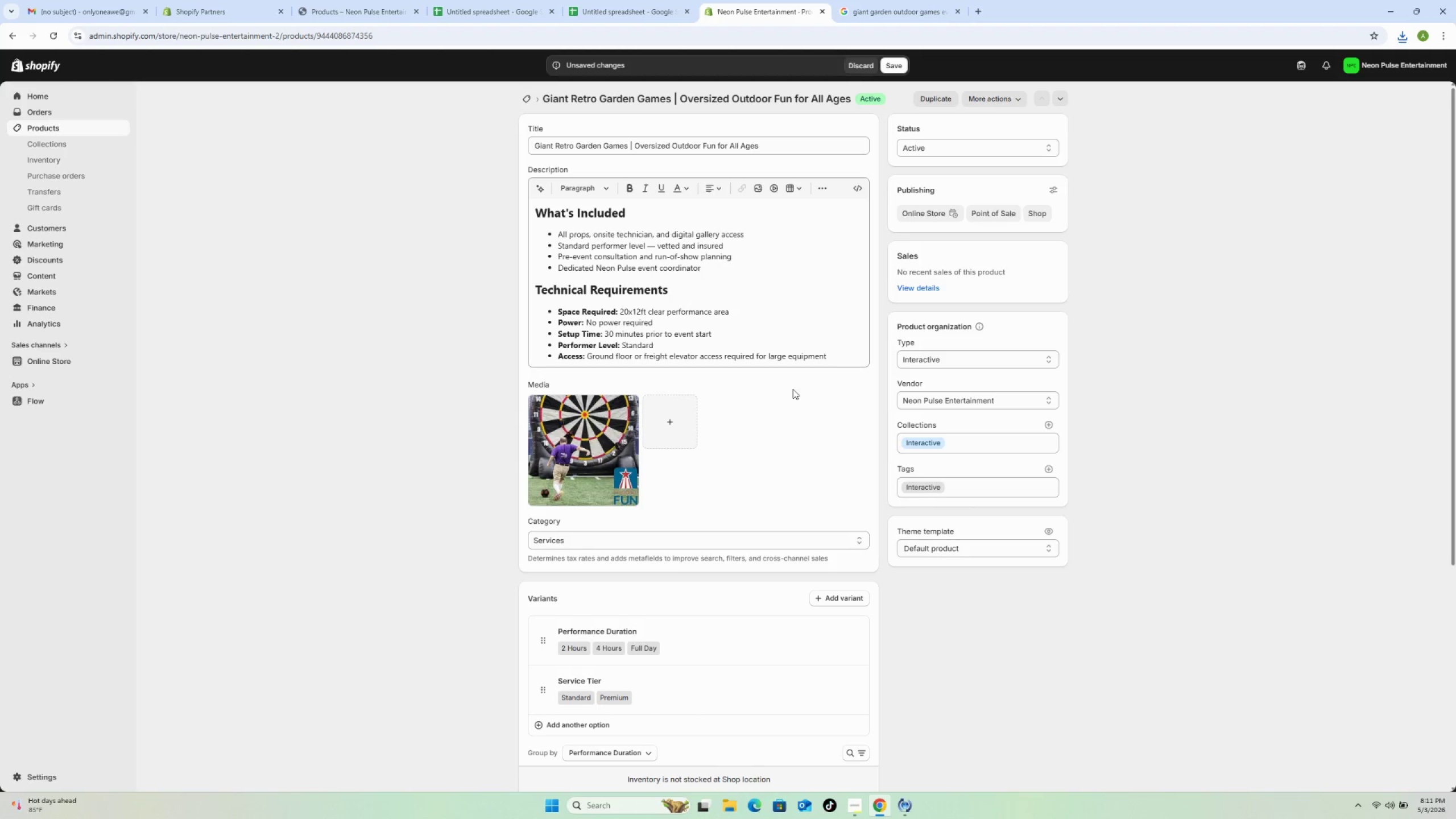 
left_click([898, 66])
 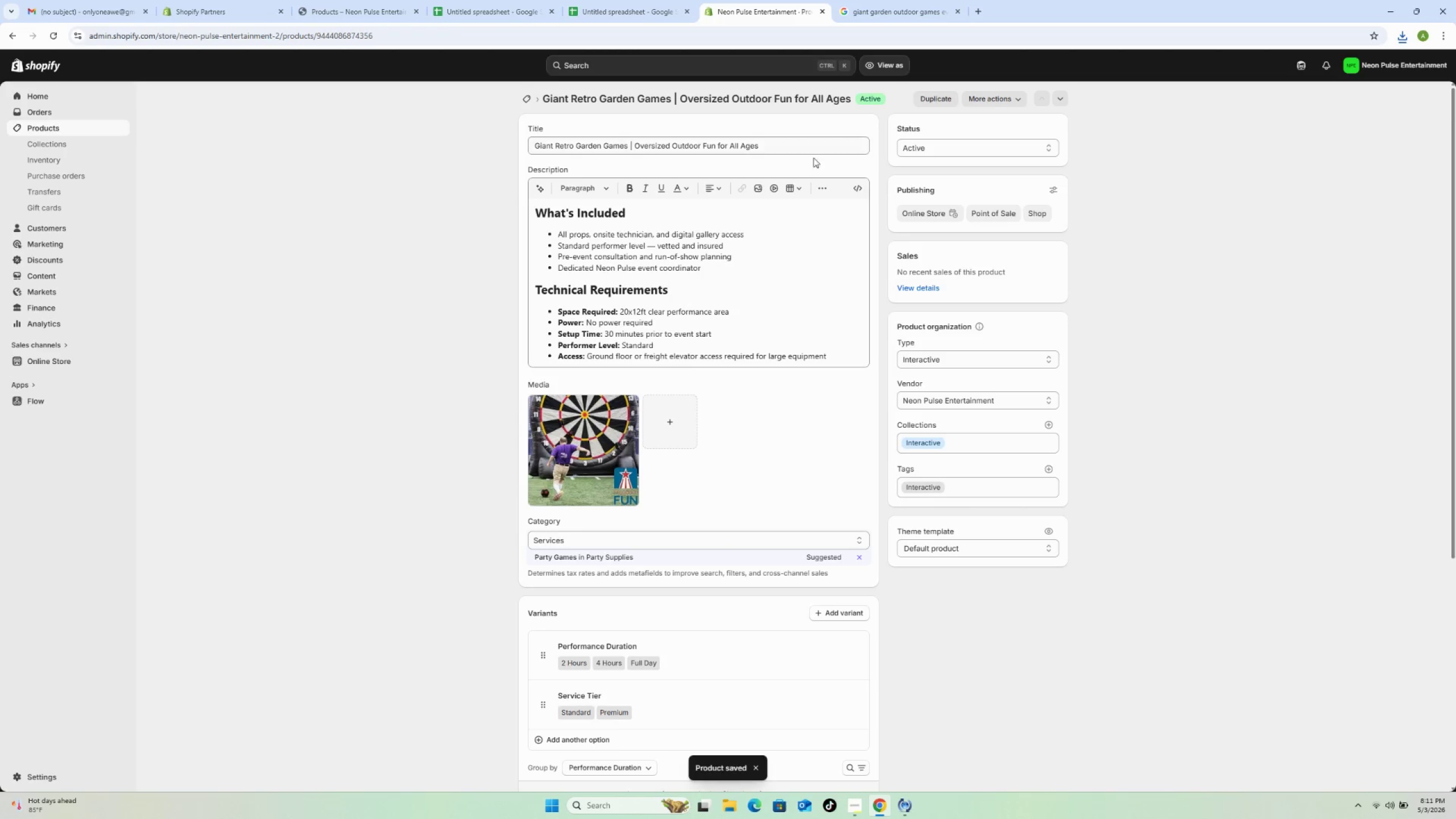 
wait(6.66)
 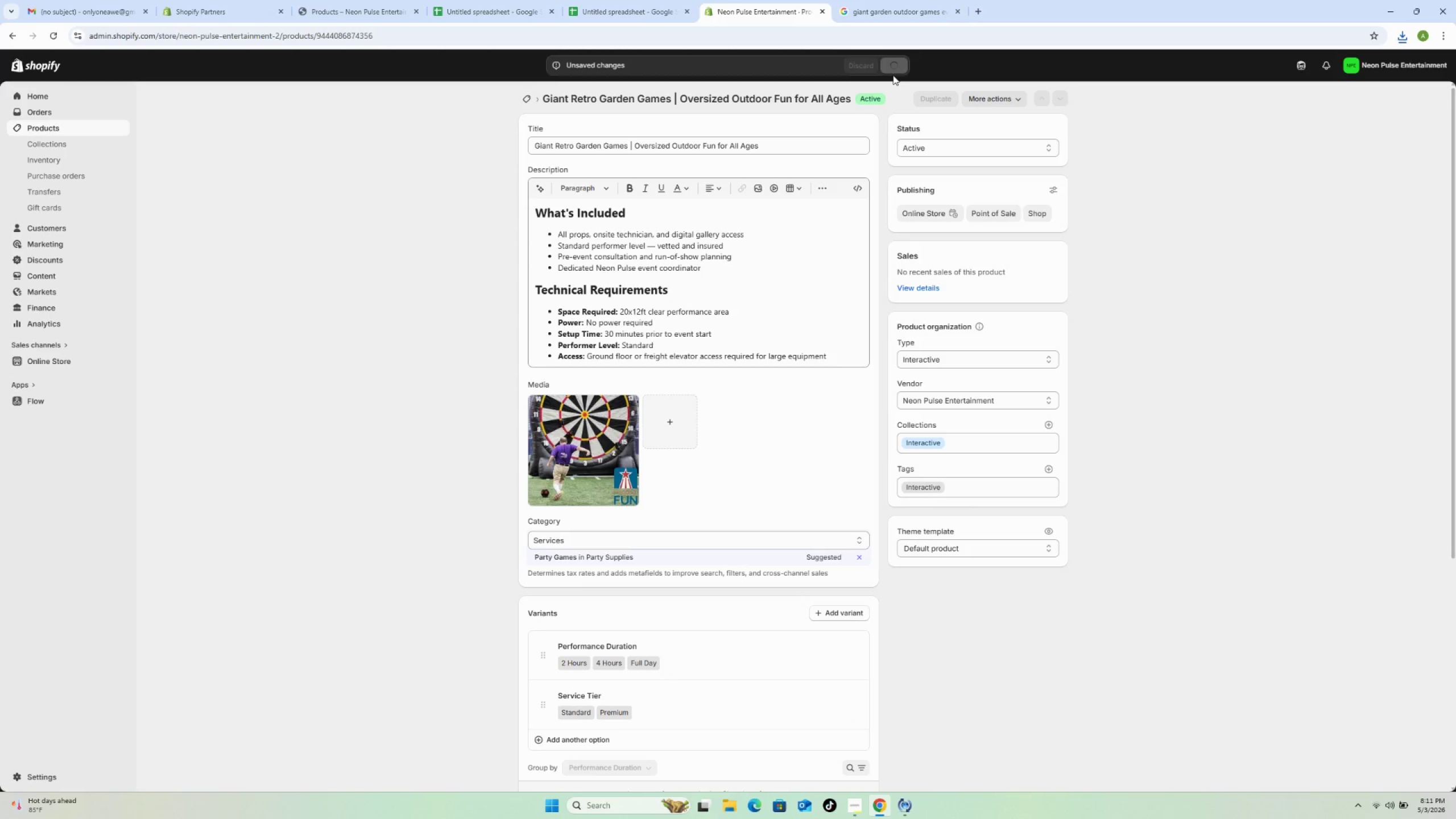 
left_click([525, 100])
 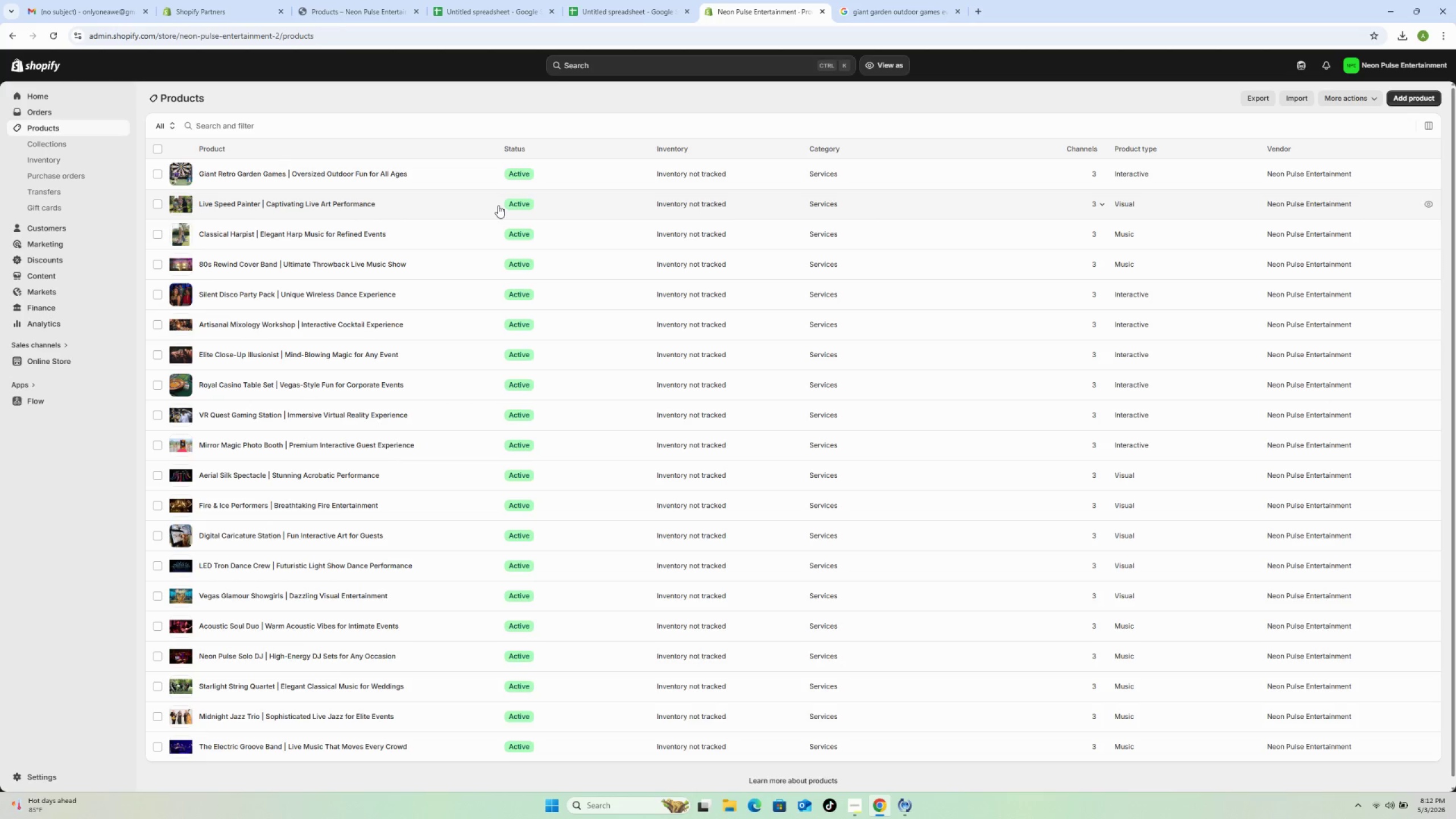 
wait(23.92)
 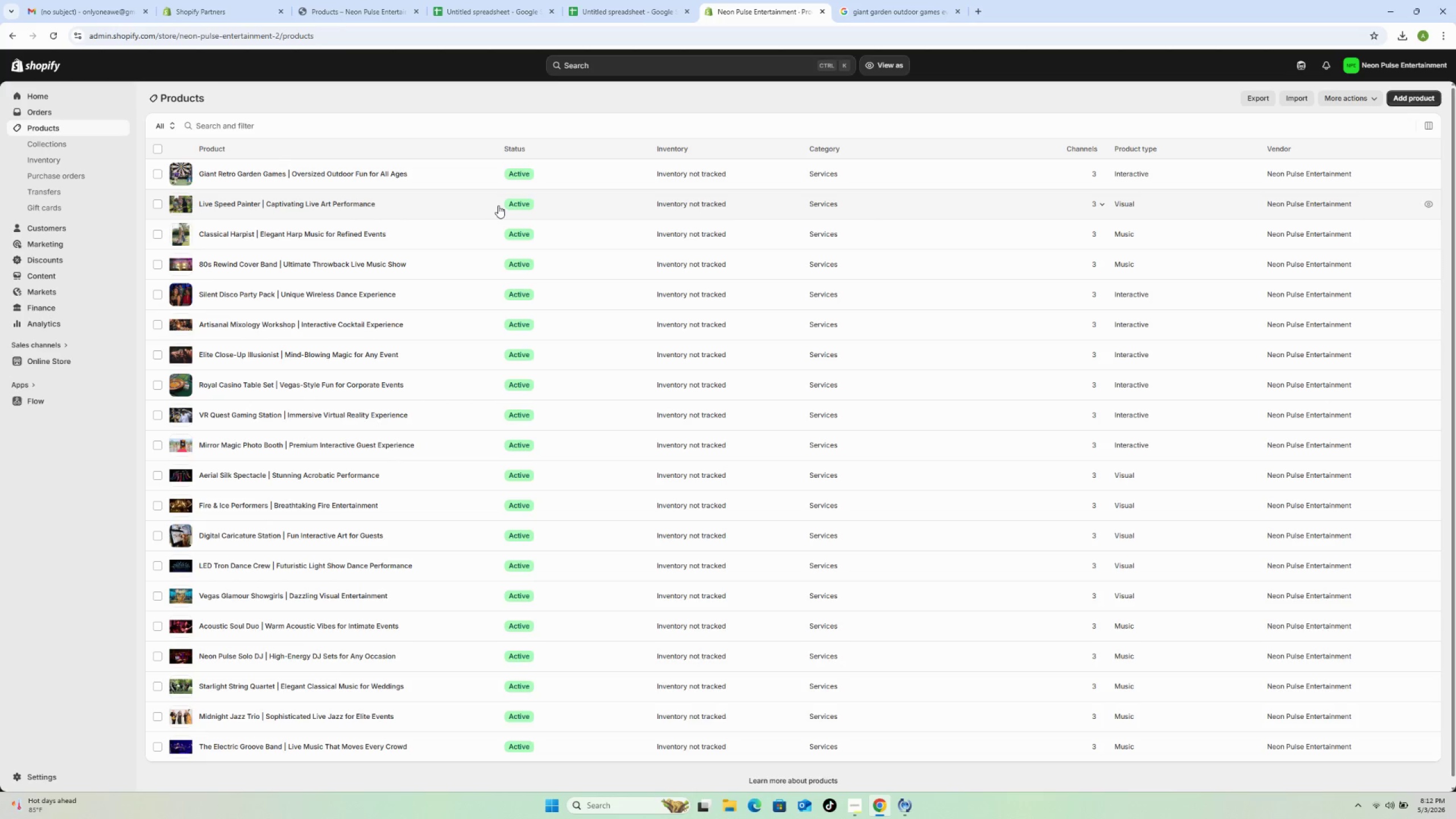 
left_click([448, 742])
 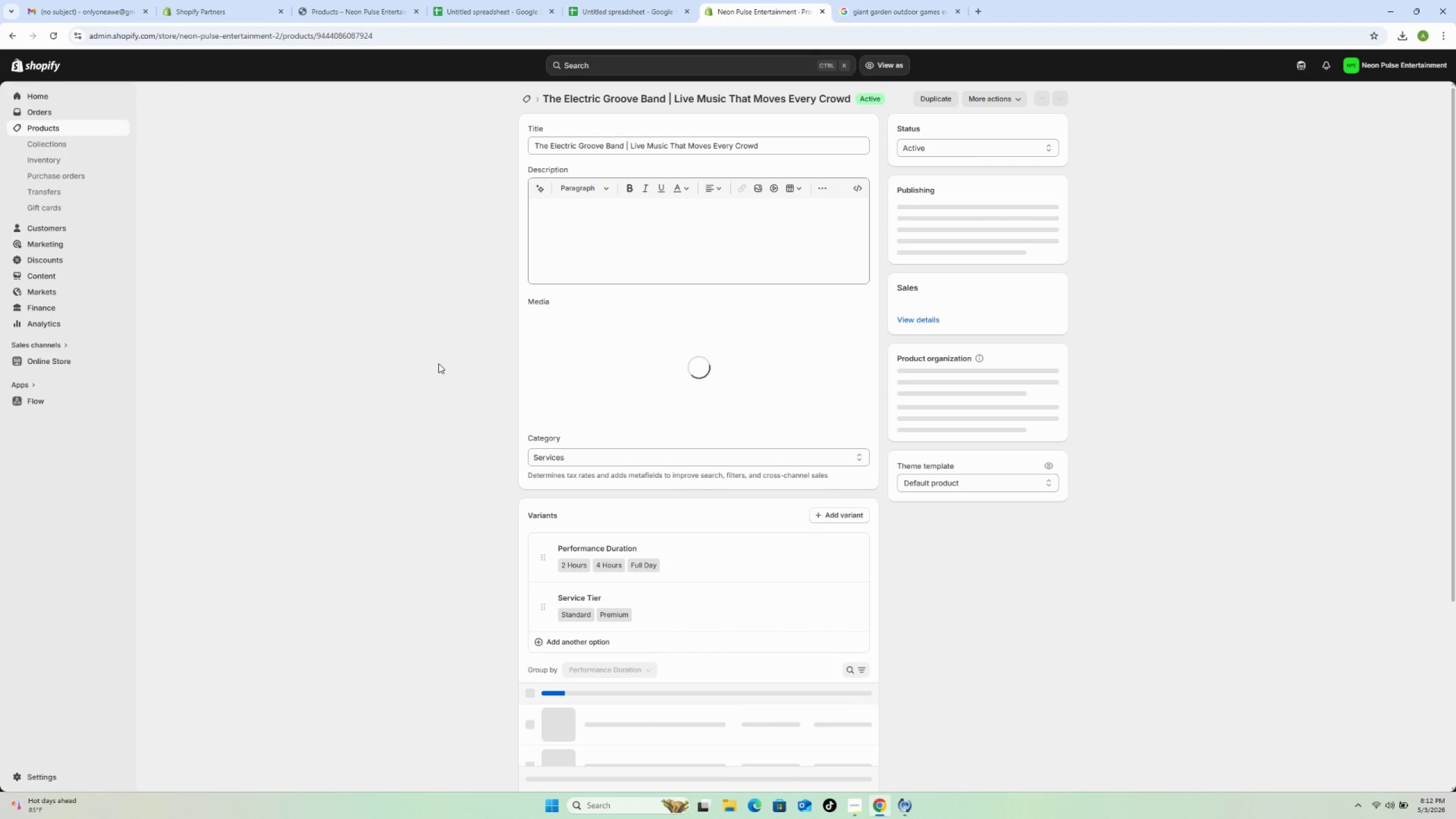 
scroll: coordinate [765, 572], scroll_direction: down, amount: 4.0
 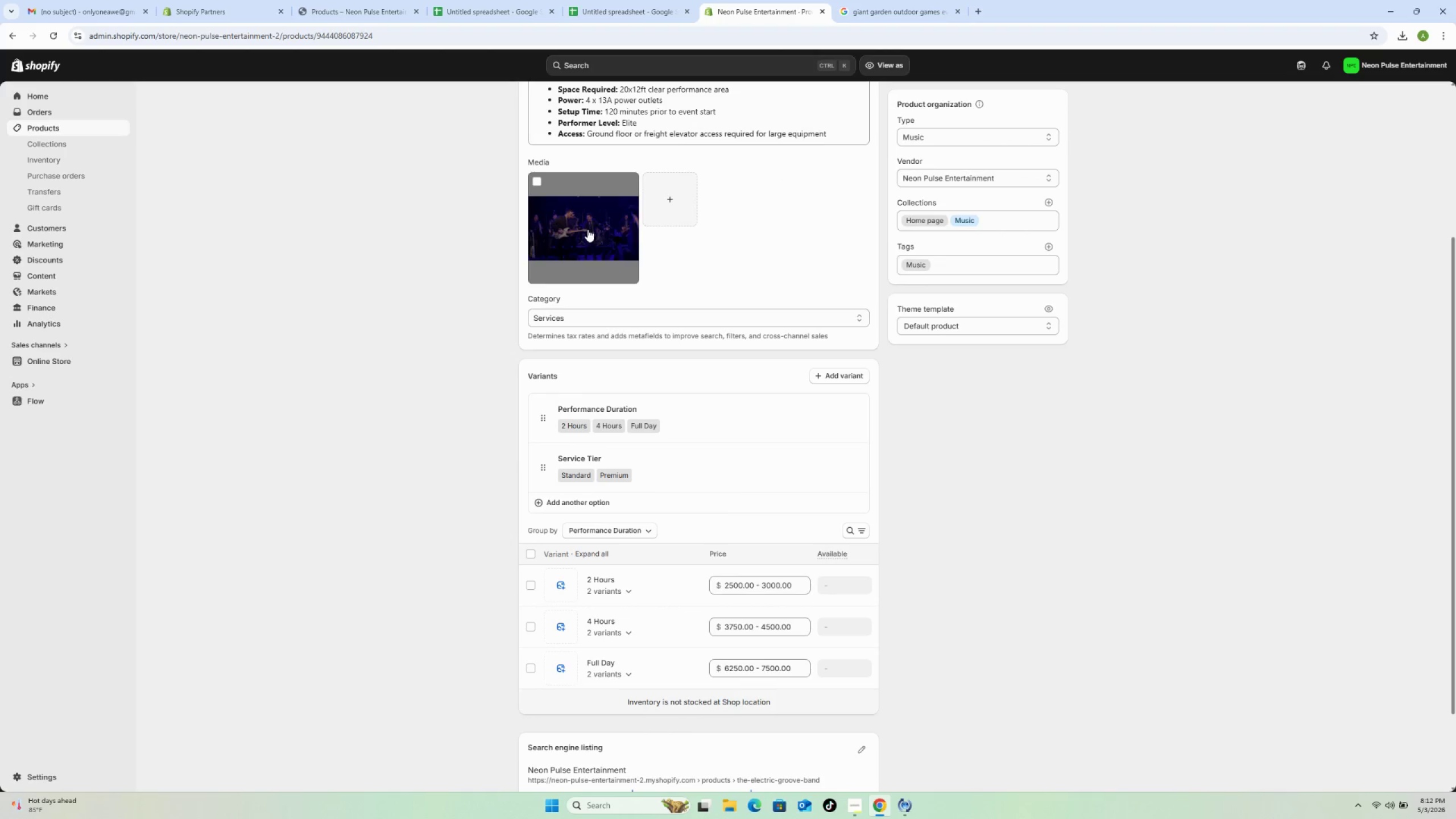 
left_click([589, 229])
 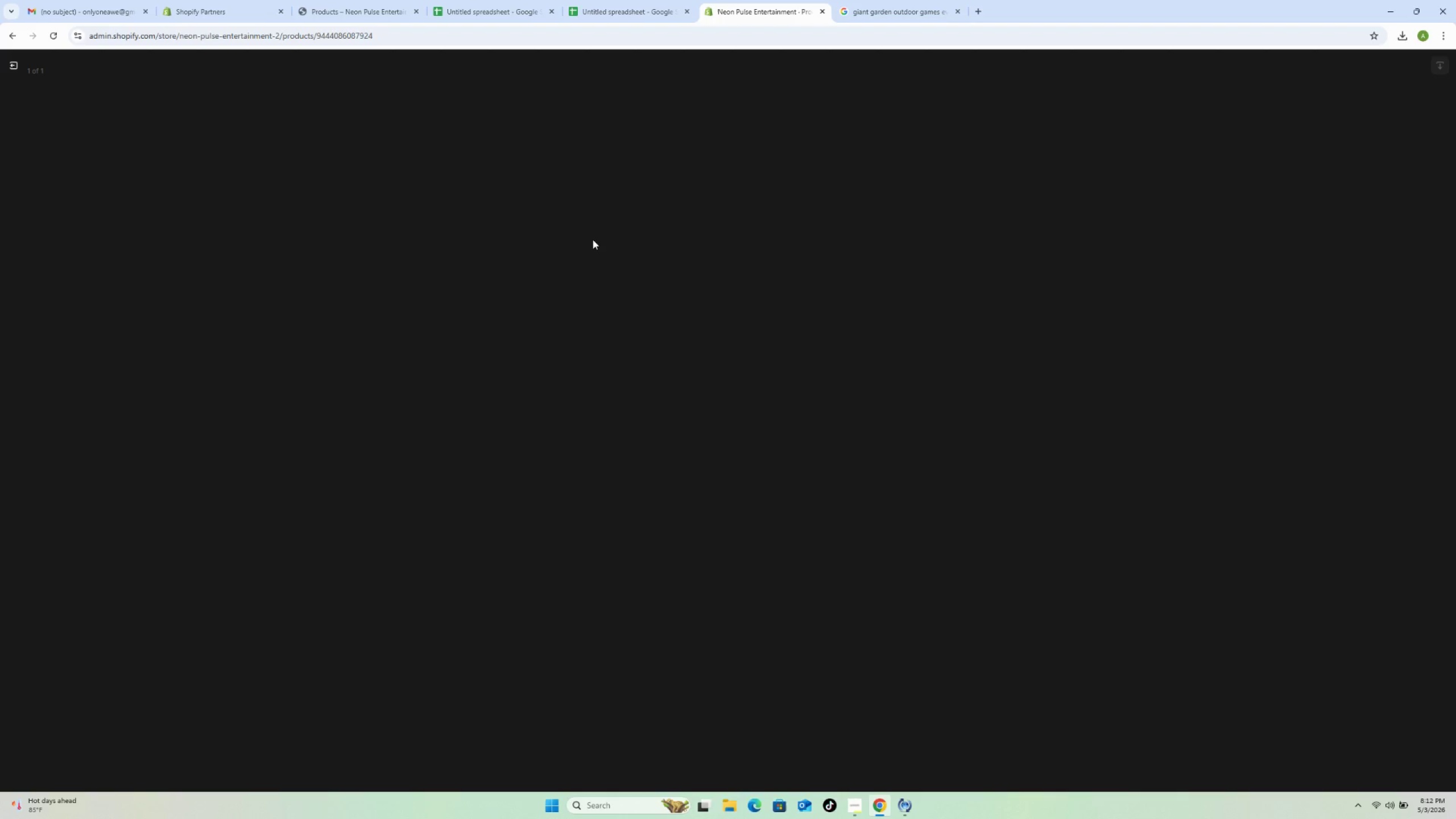 
wait(12.11)
 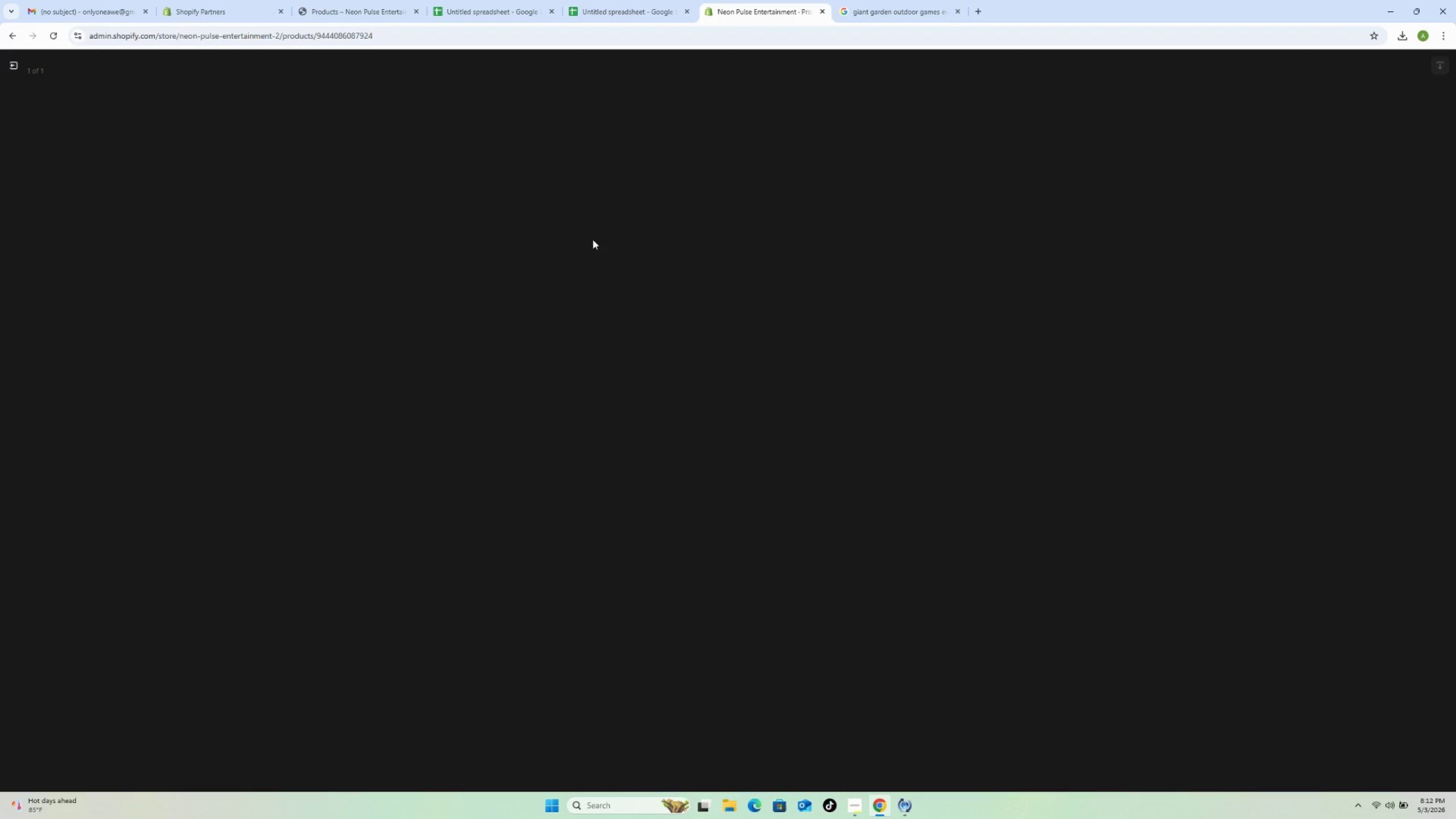 
left_click([1276, 198])
 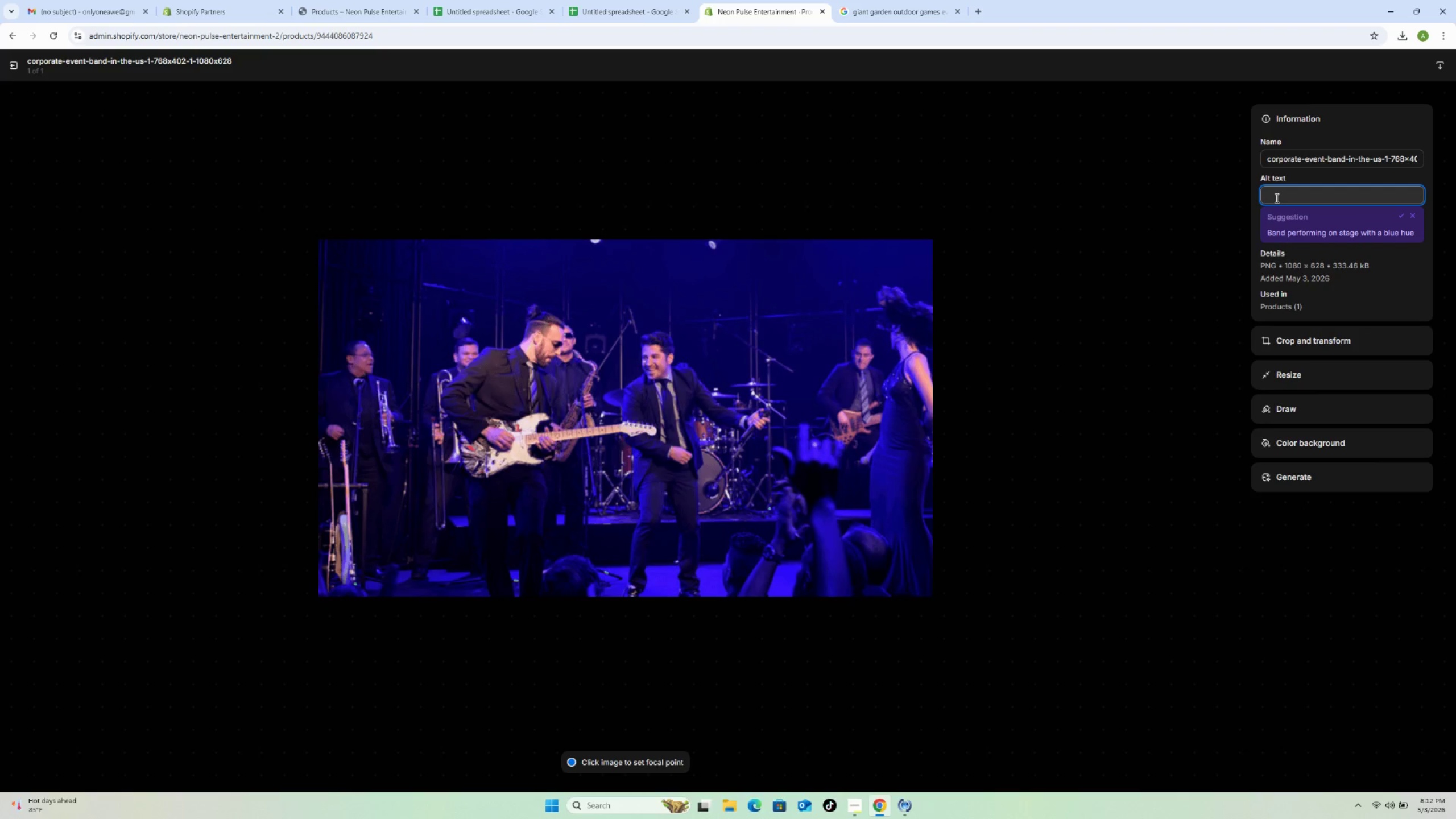 
type(Live band performing high-energy corporate event music on stage with full PA systemand lighting)
 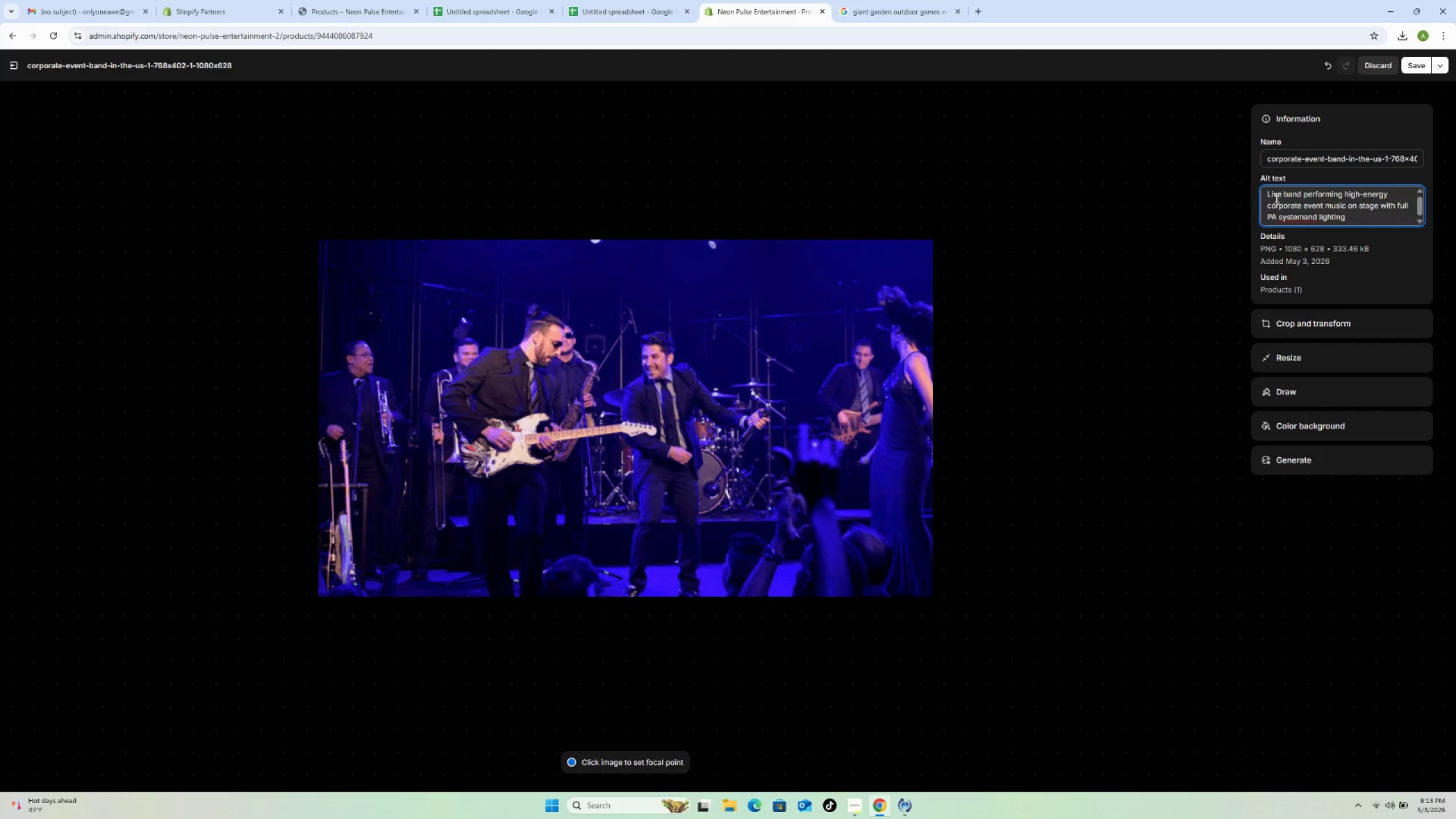 
left_click([1305, 216])
 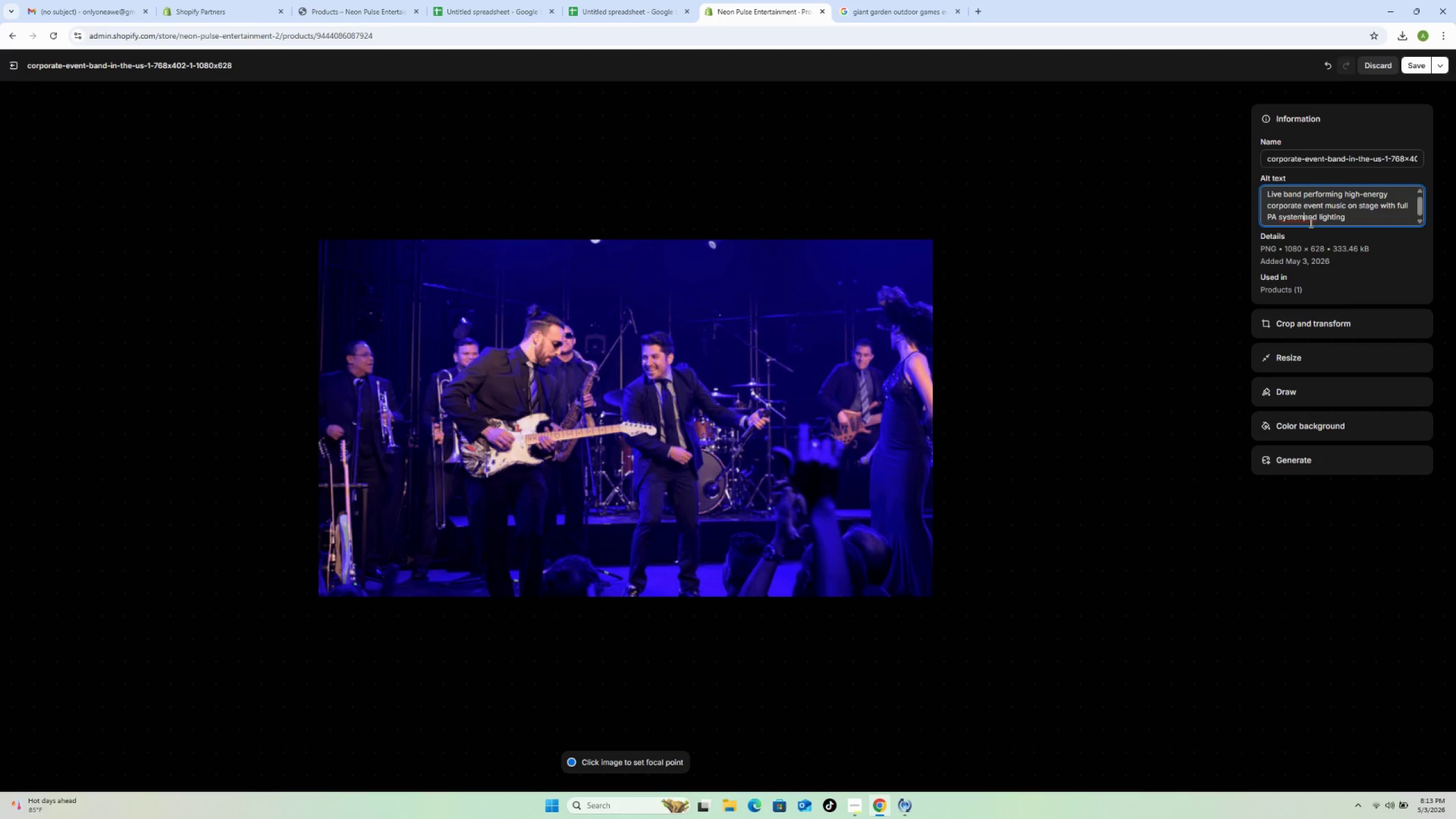 
key(Space)
 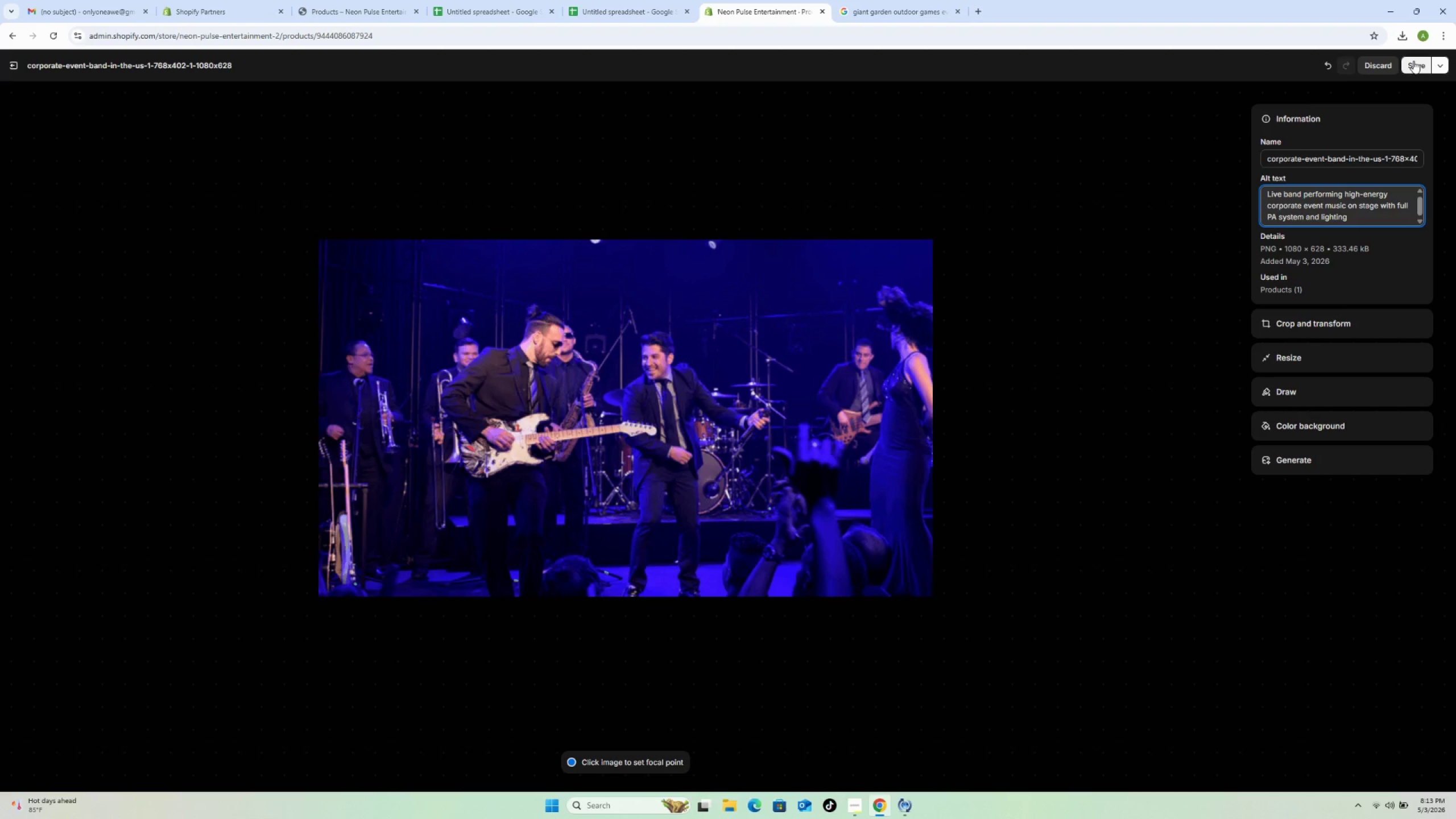 
left_click([1414, 61])
 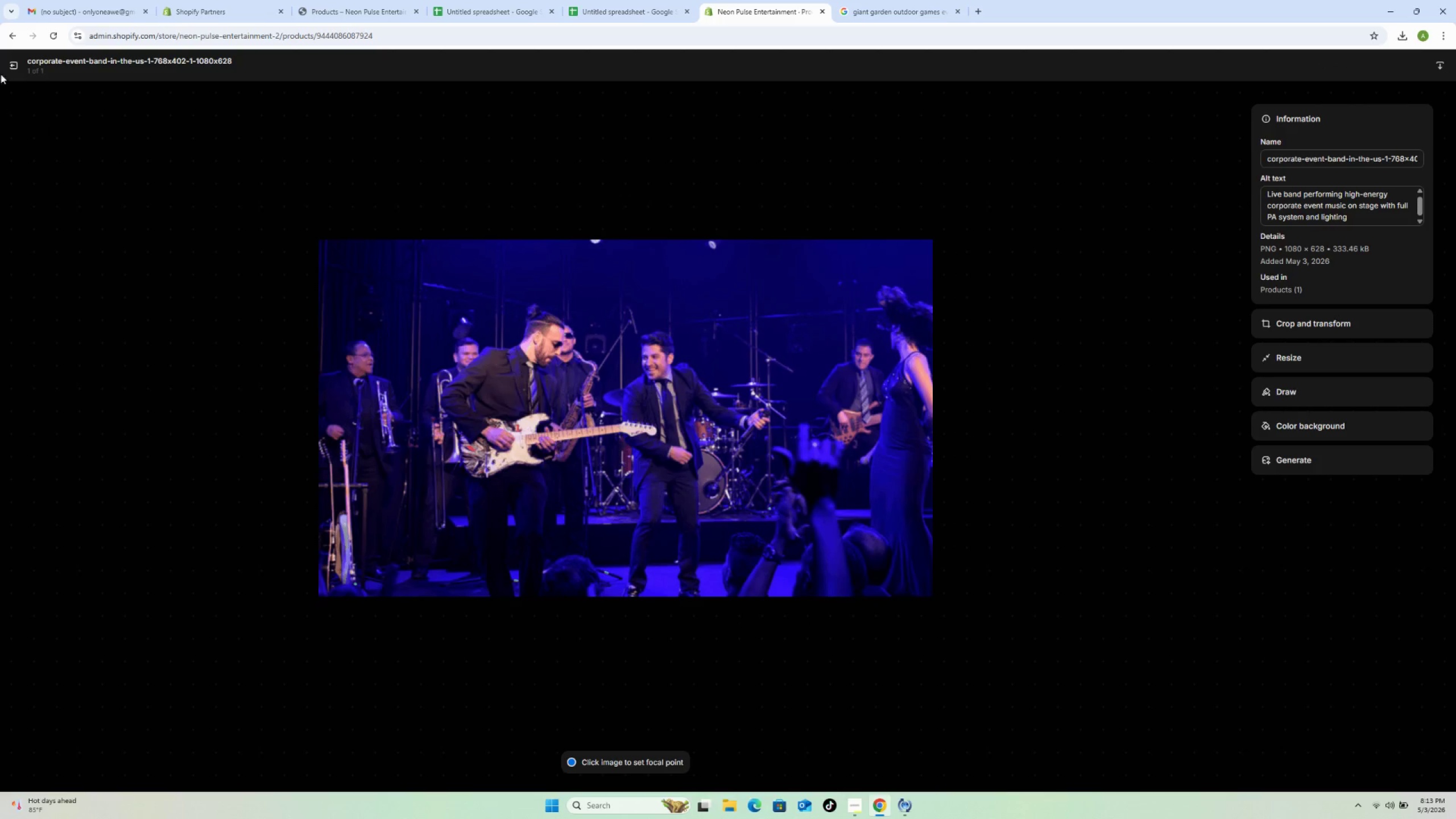 
left_click([11, 67])
 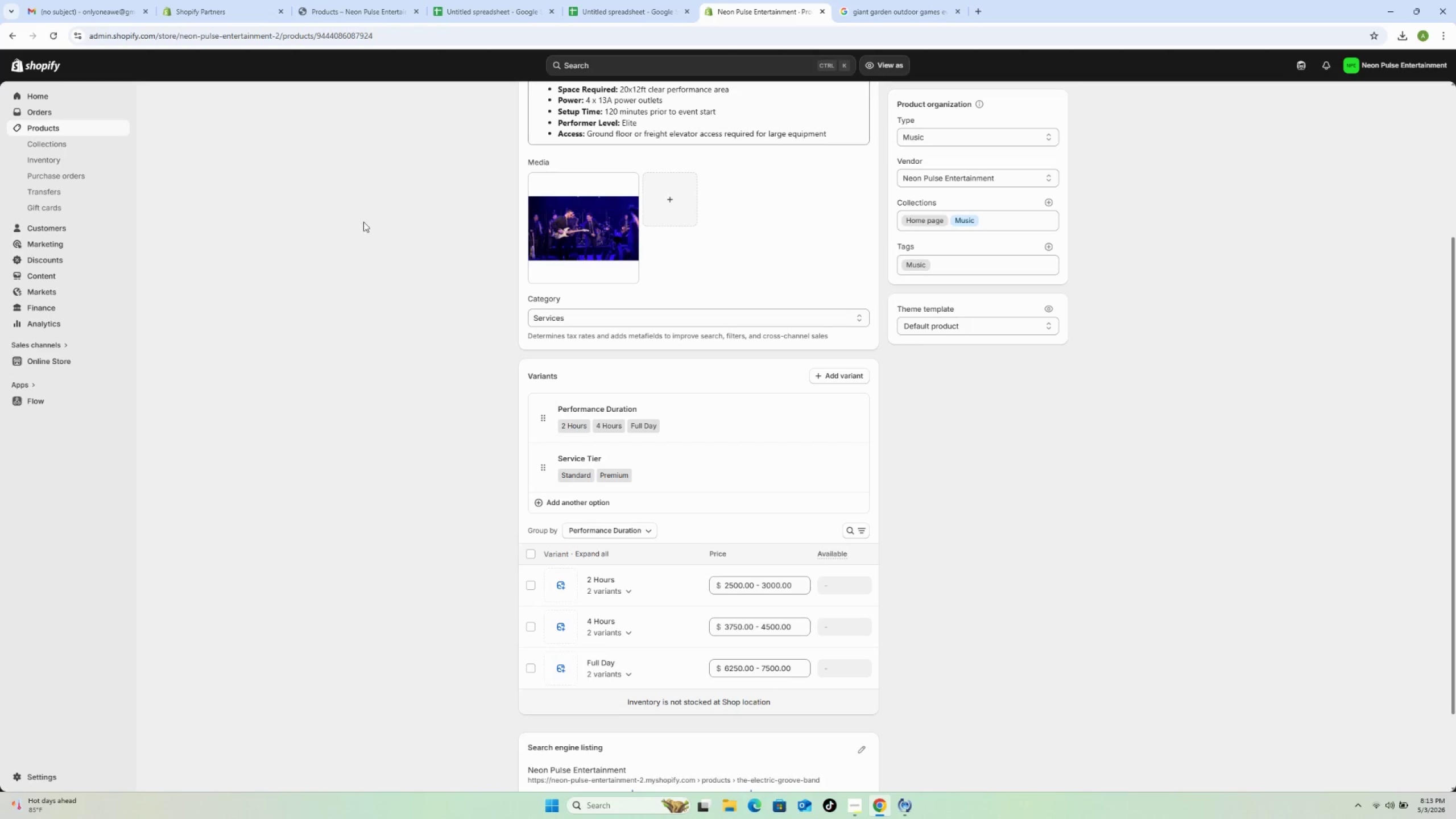 
scroll: coordinate [399, 229], scroll_direction: up, amount: 8.0
 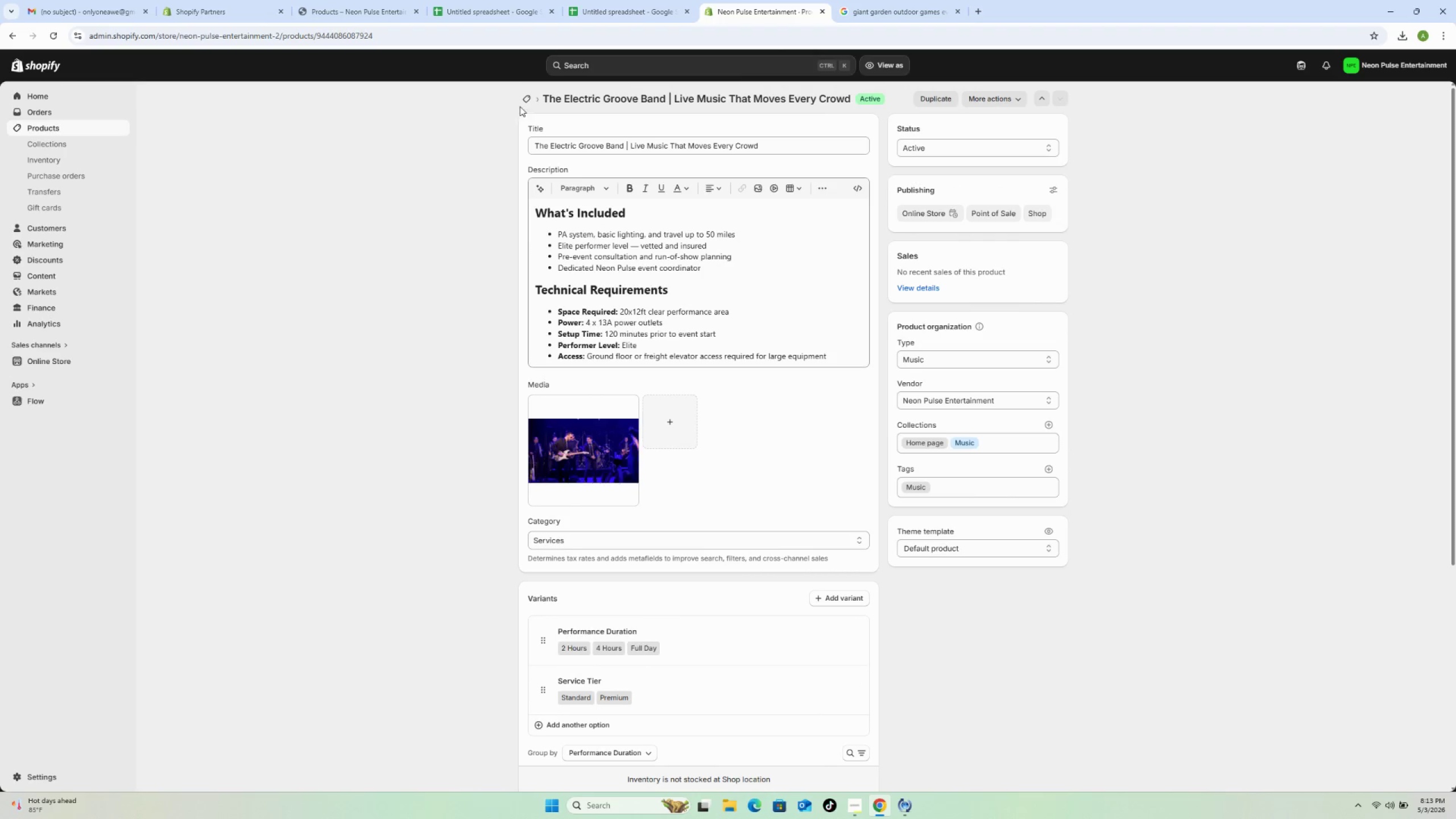 
left_click([525, 101])
 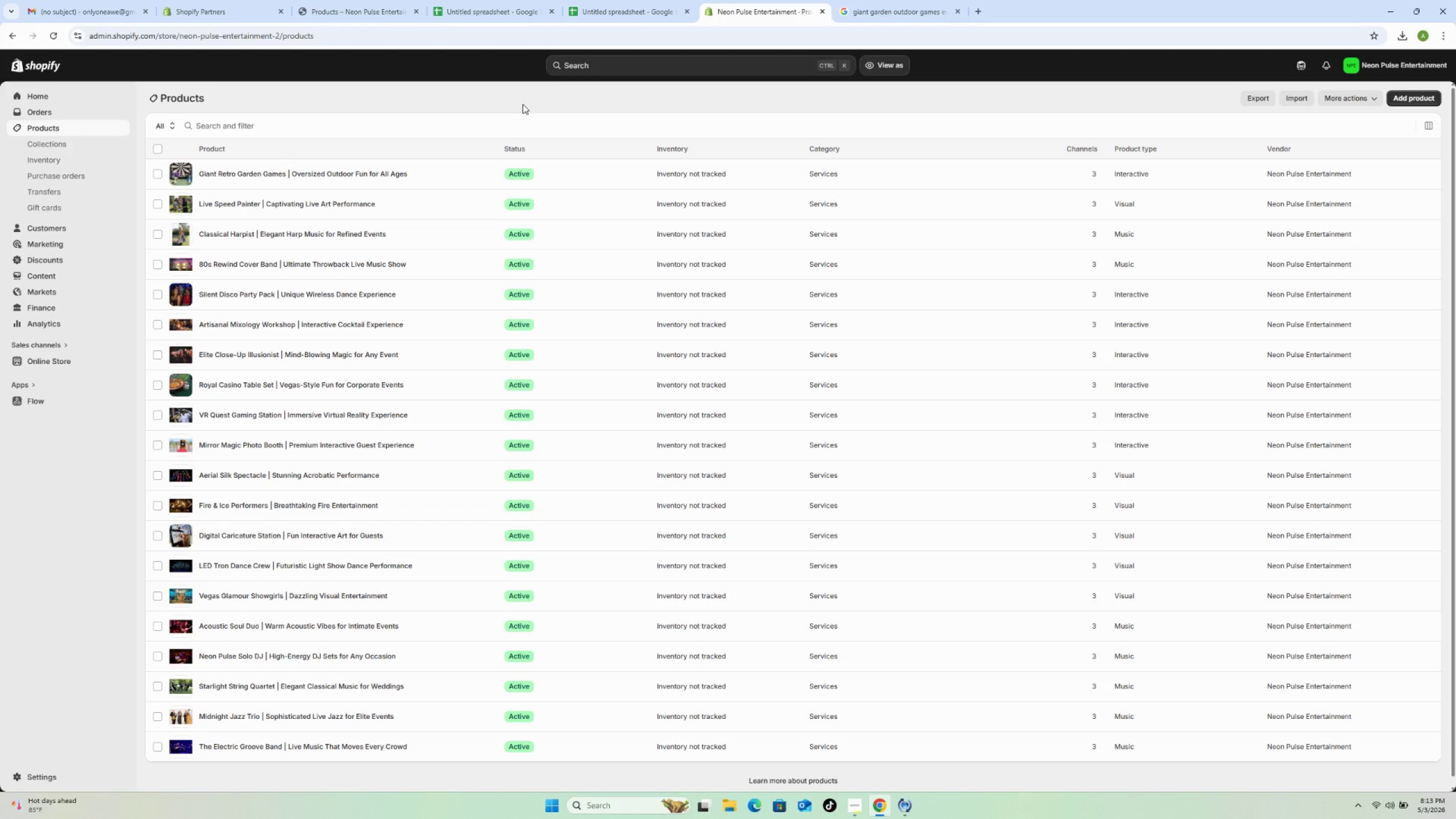 
wait(11.25)
 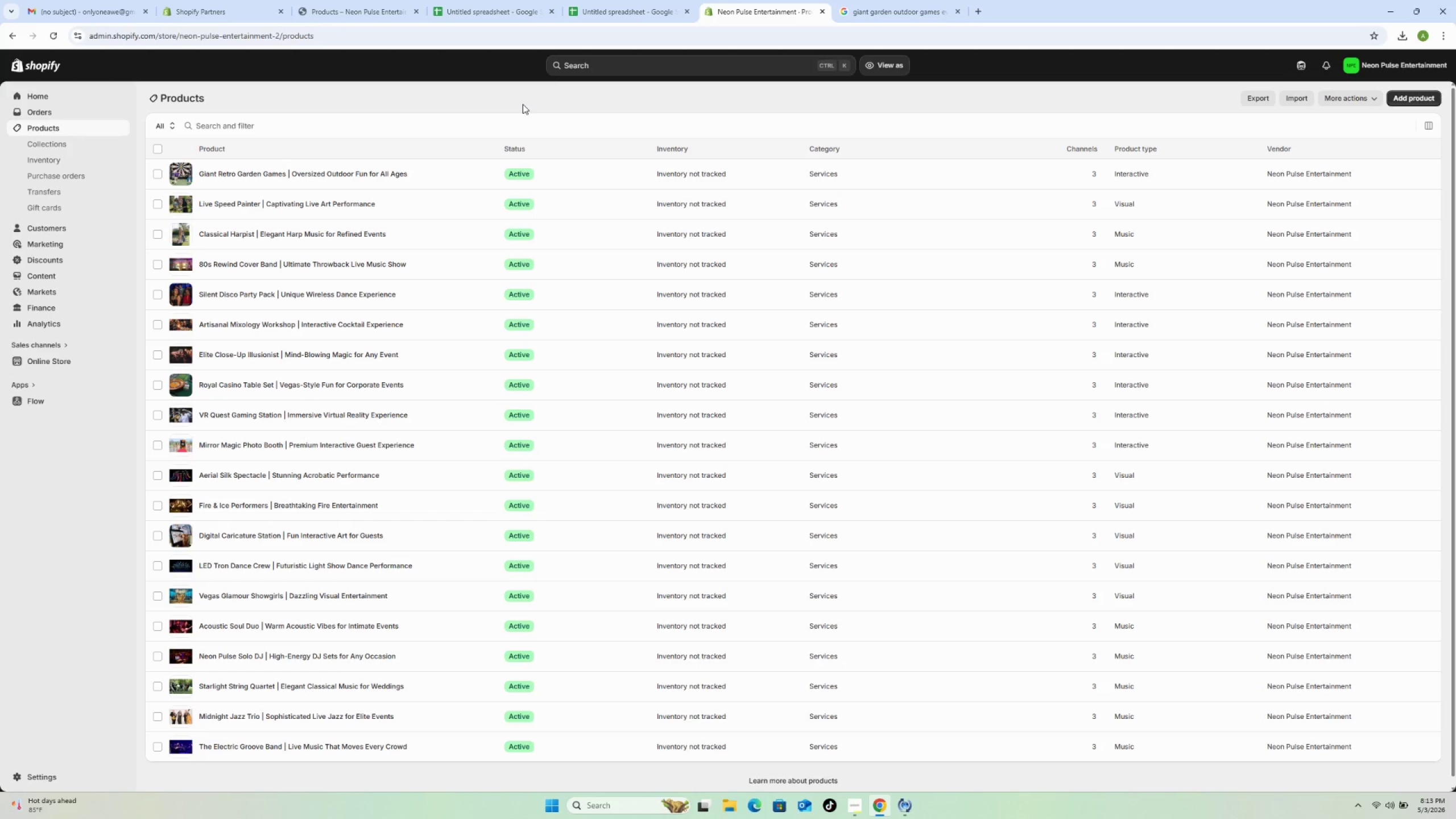 
left_click([415, 718])
 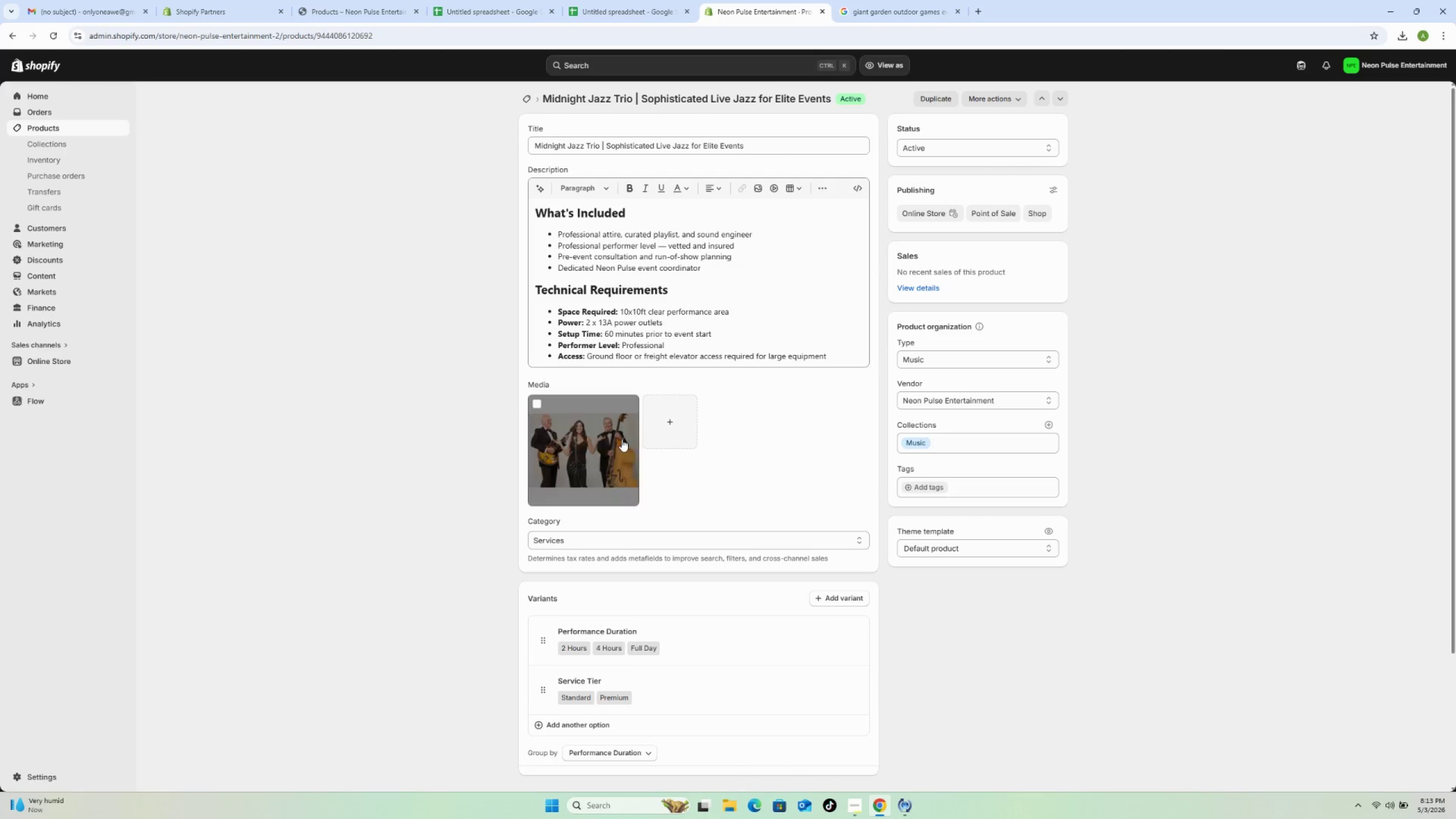 
left_click([582, 475])
 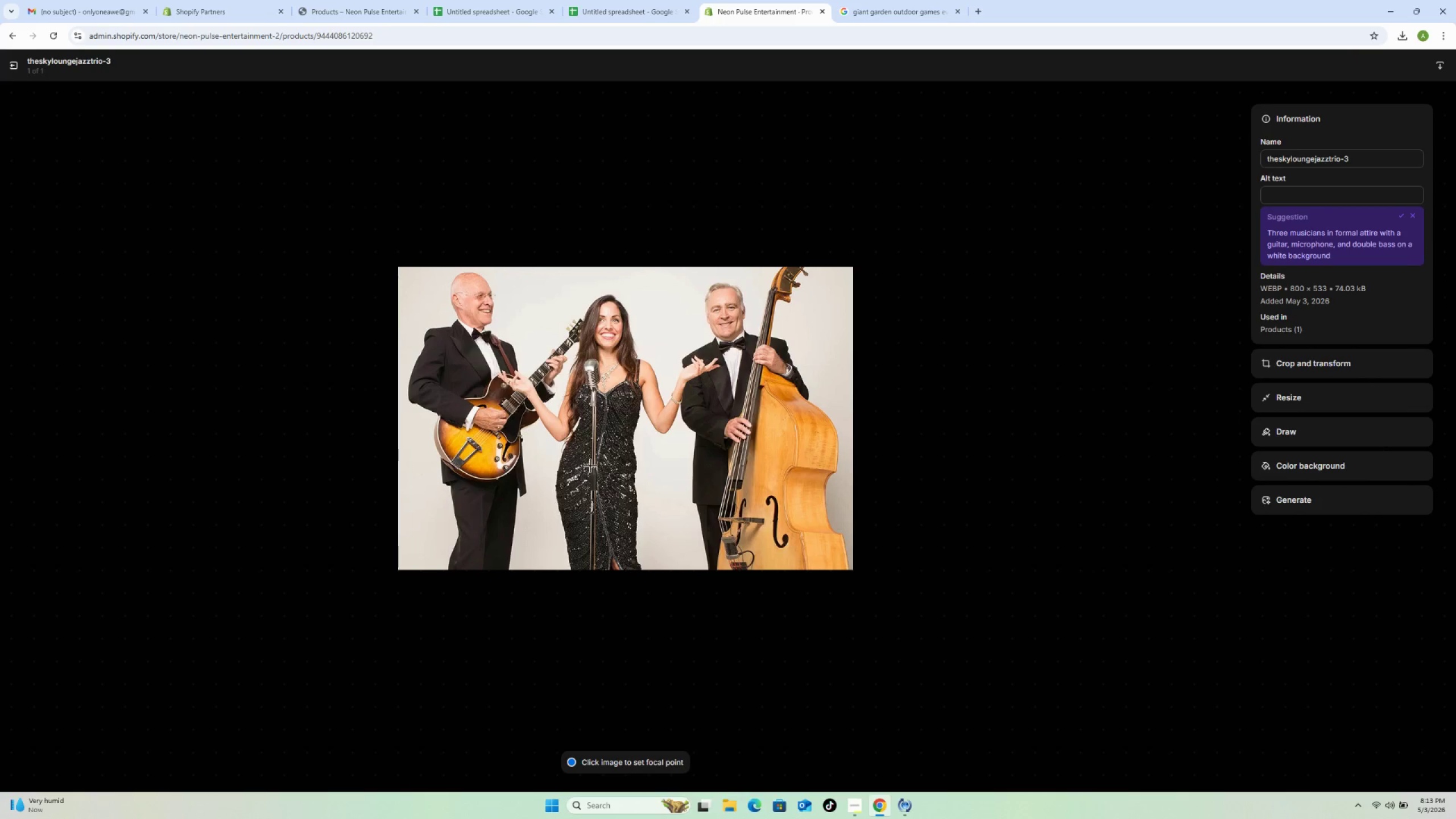 
wait(6.05)
 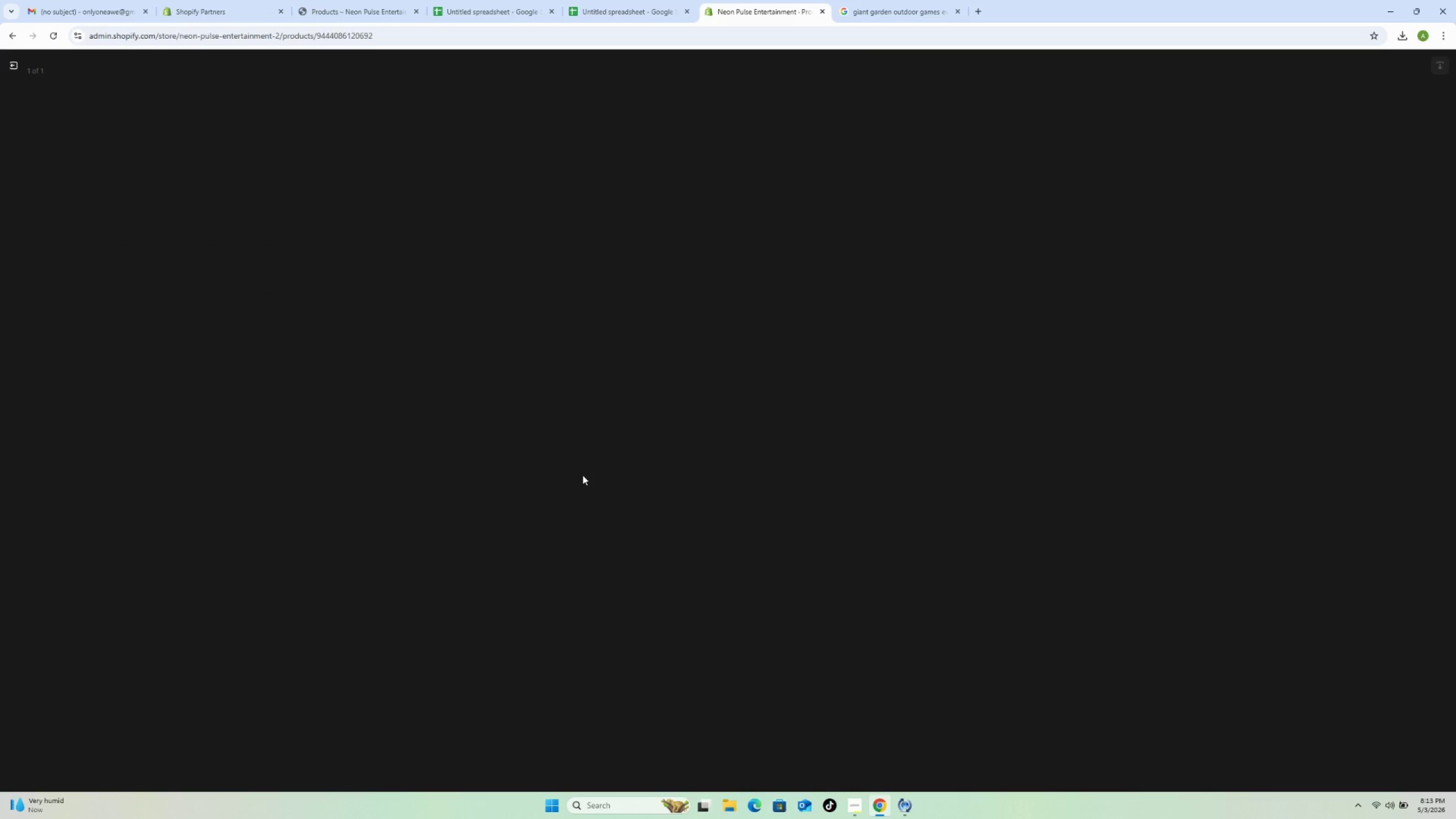 
left_click([1311, 198])
 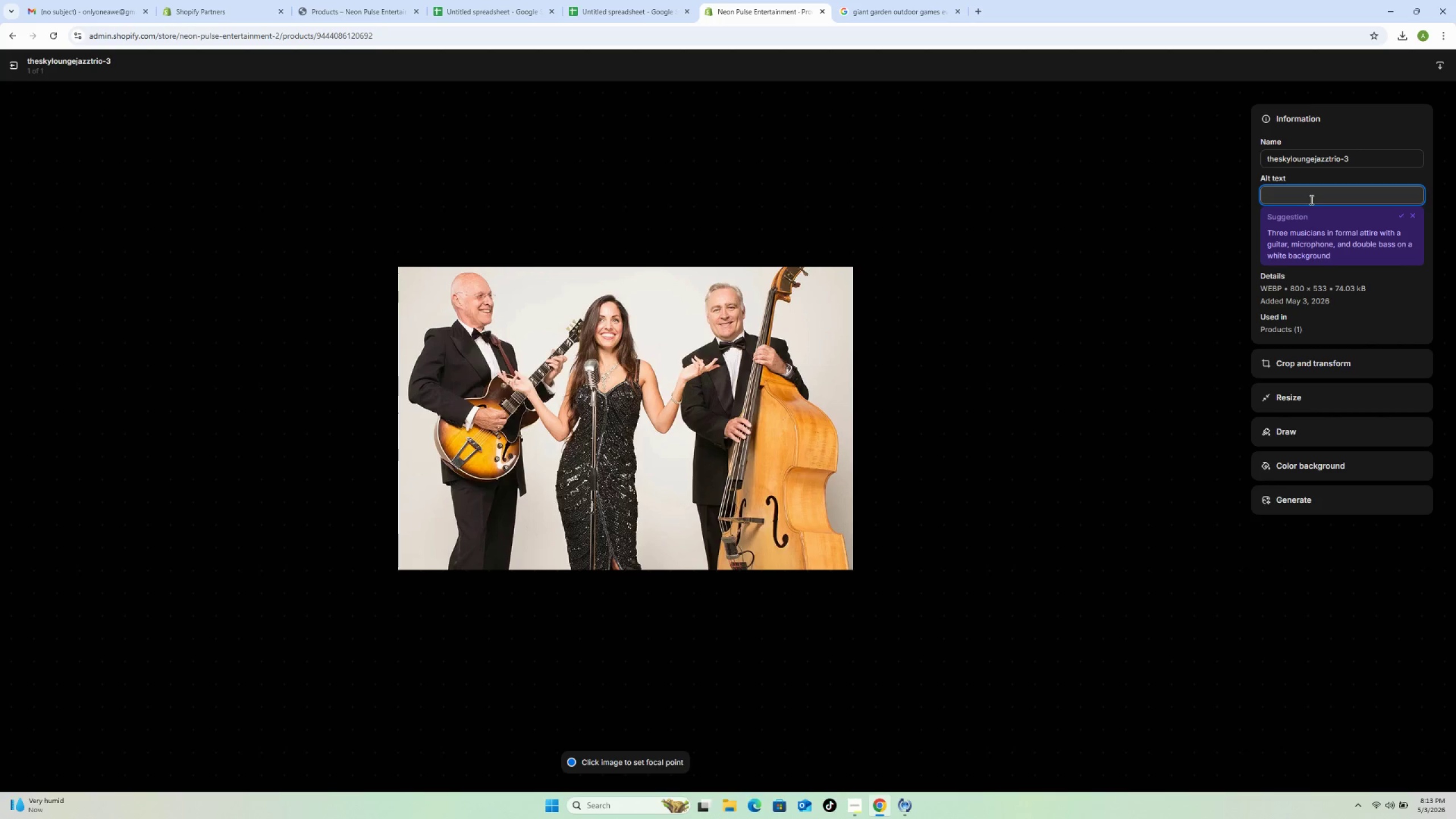 
wait(6.69)
 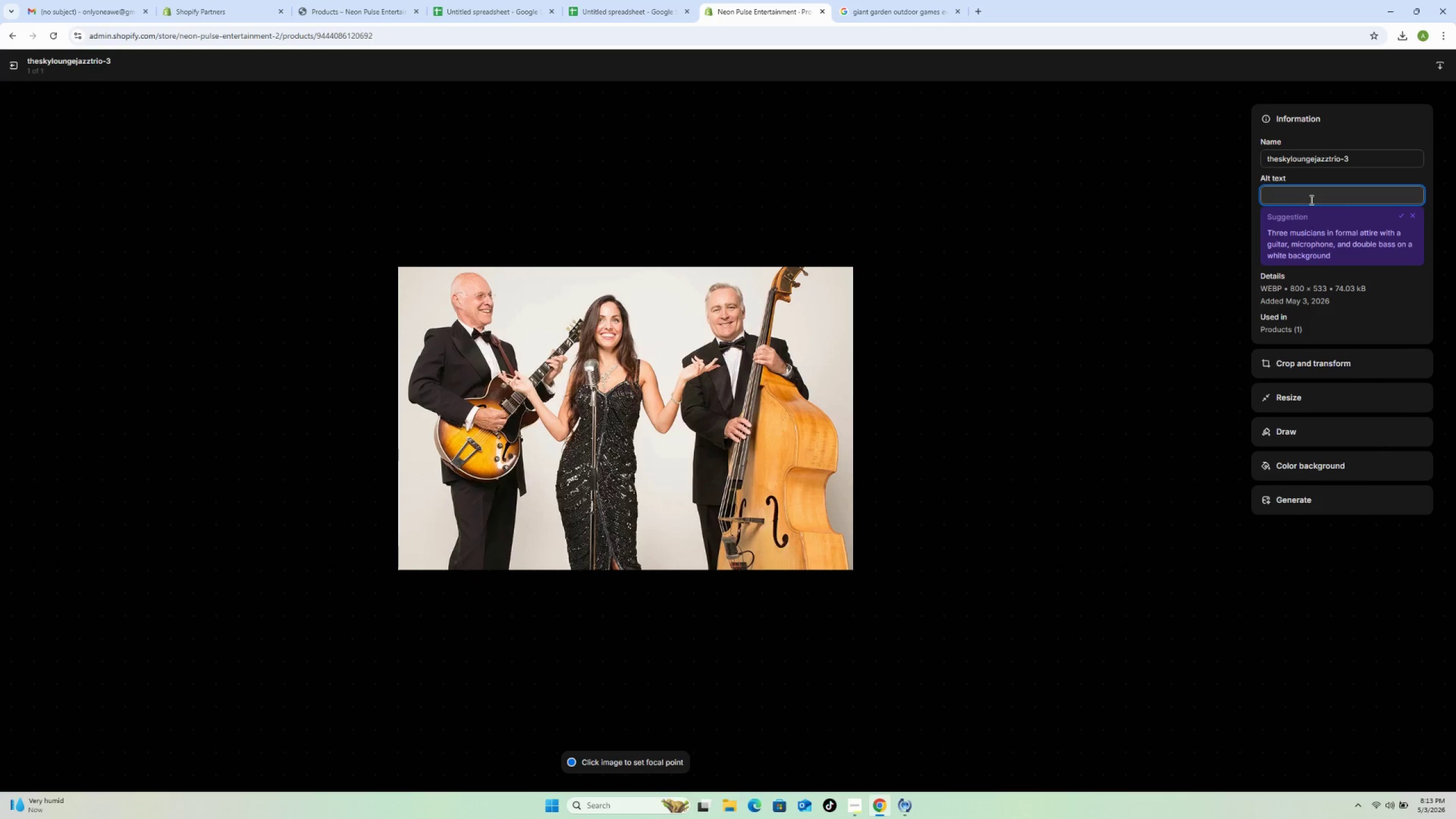 
type(Professionl)
key(Backspace)
type(a;)
key(Backspace)
type(l jazz trio delivering )
 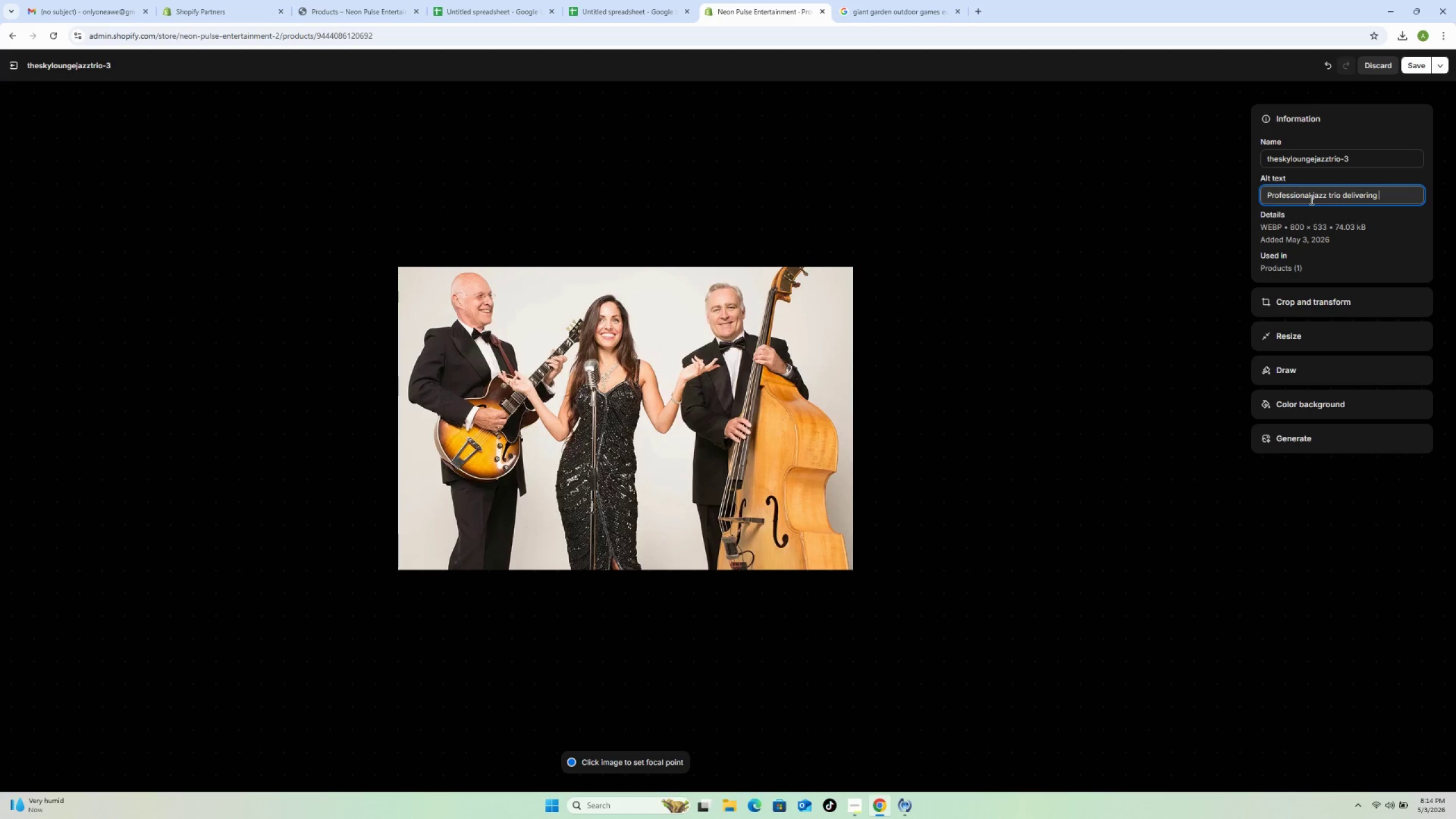 
type(sophisticated live muisc )
 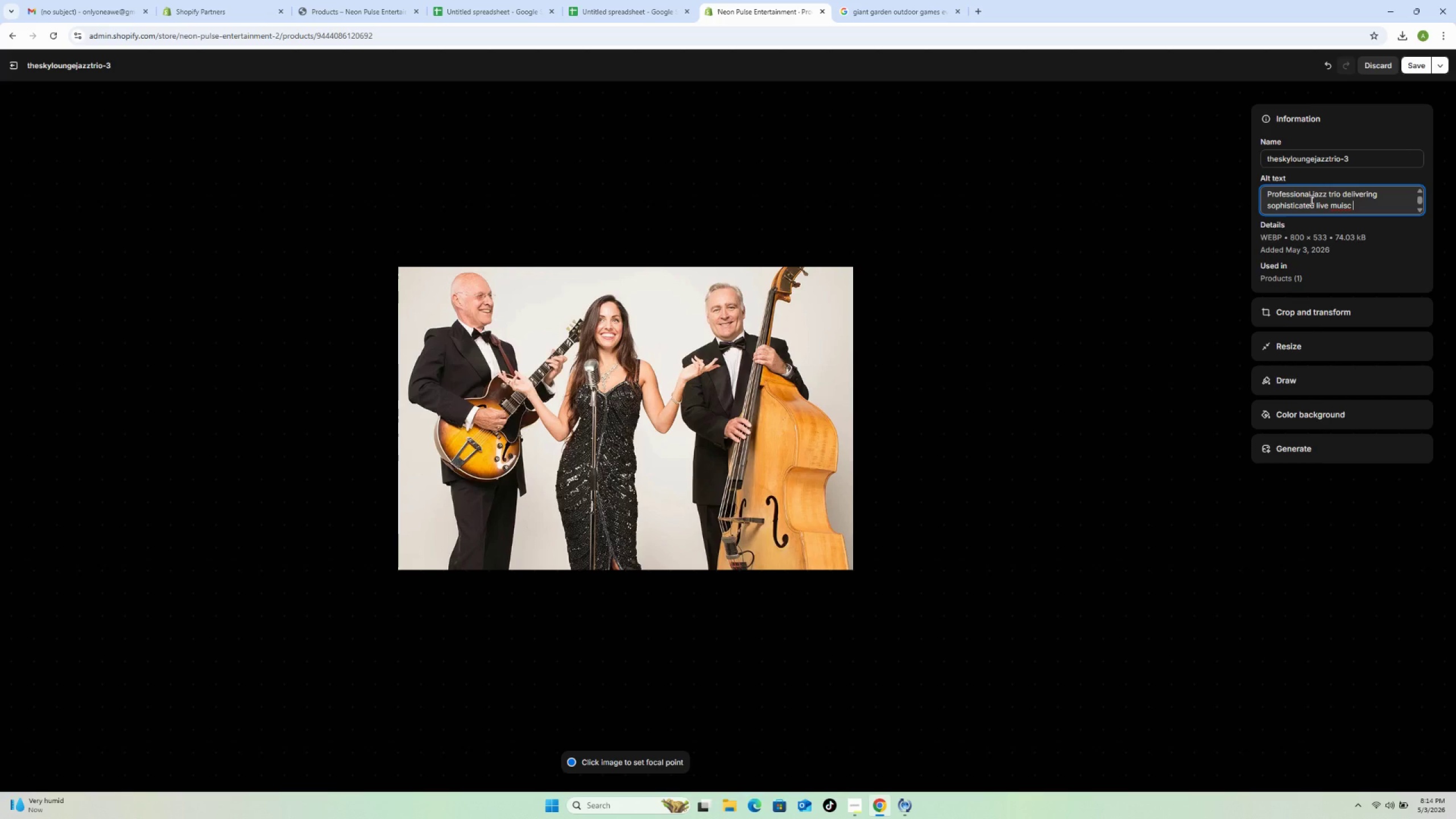 
type(at elegant wedding reception)
 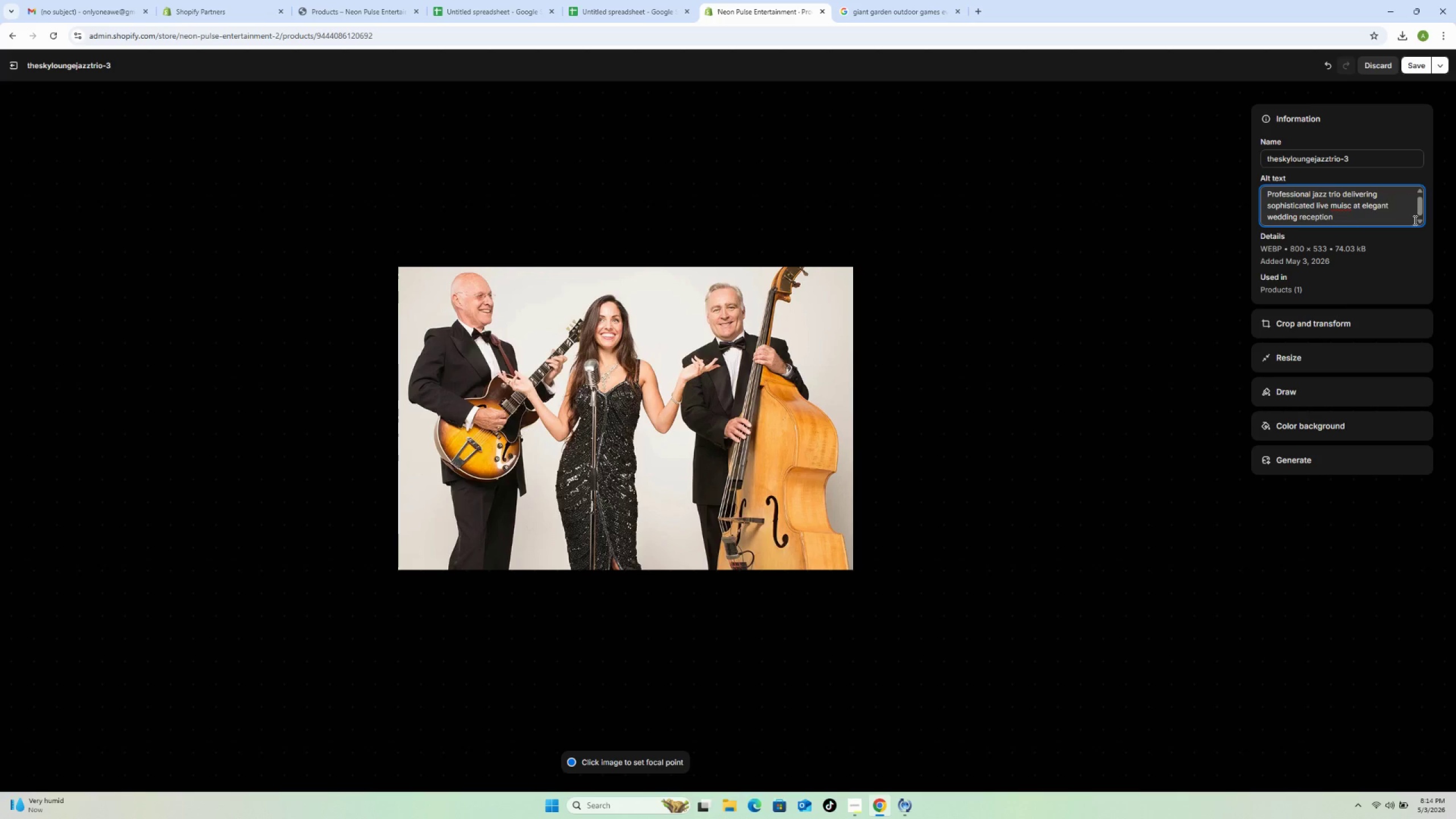 
left_click([1341, 209])
 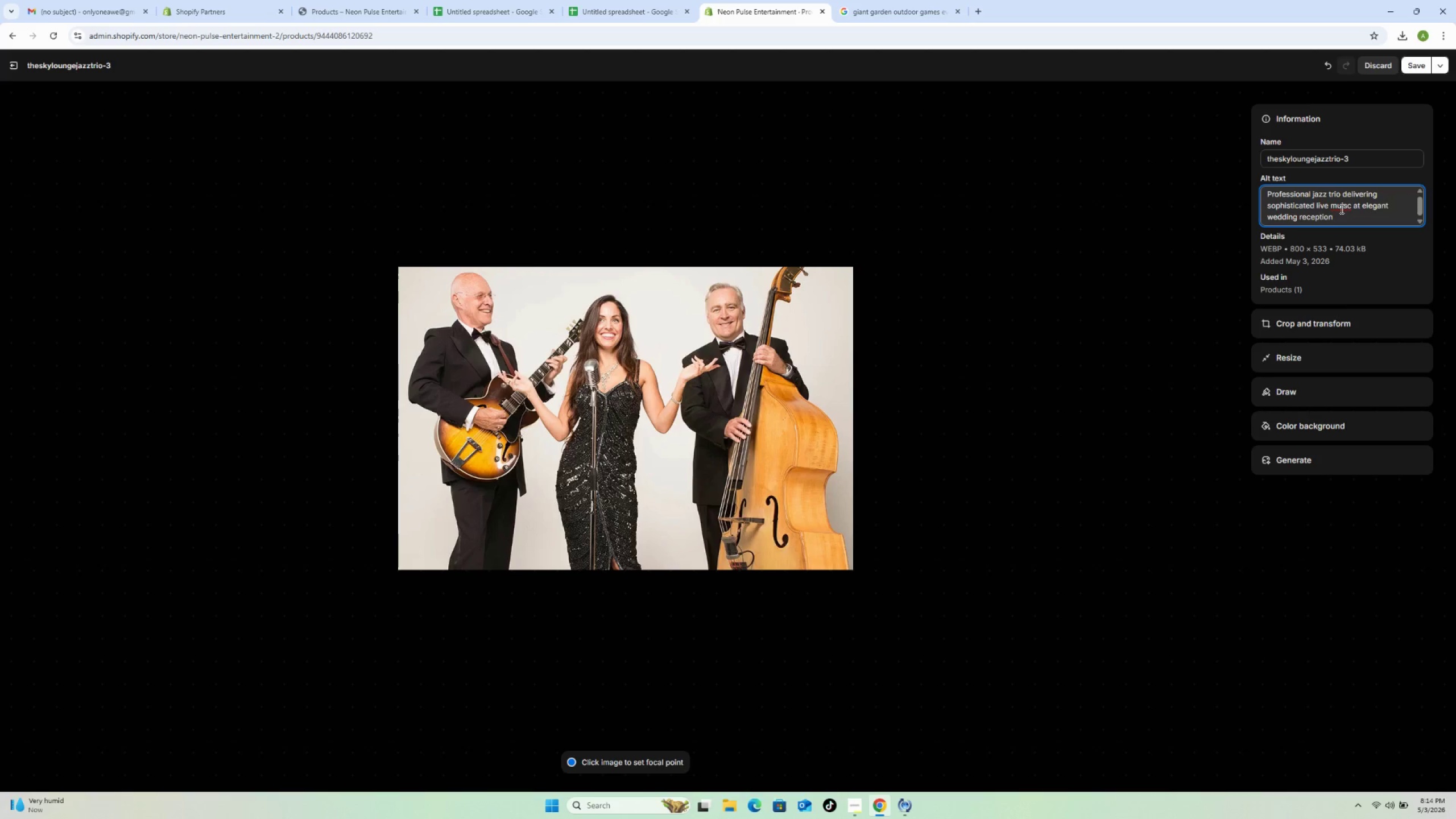 
right_click([1341, 209])
 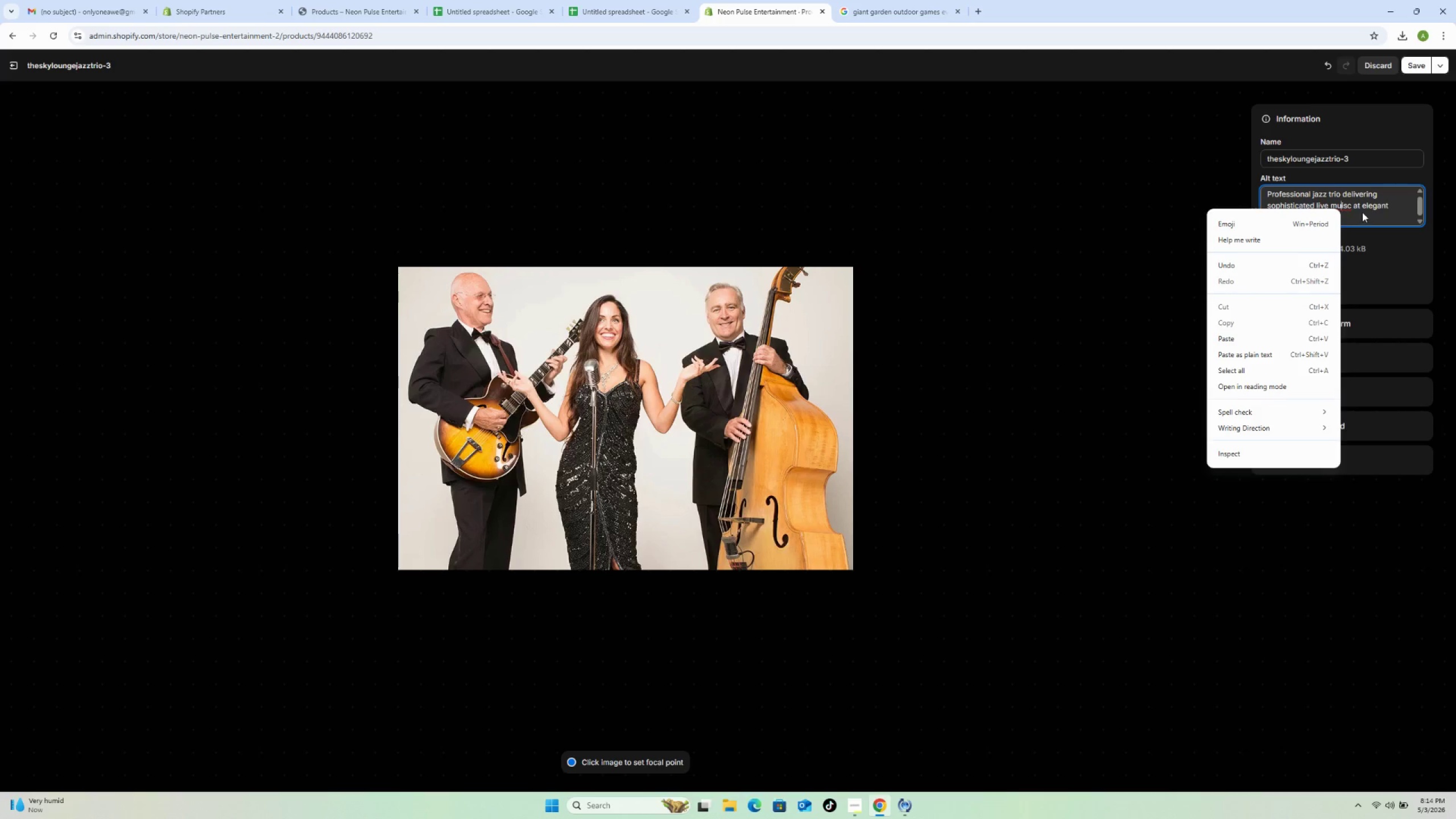 
double_click([1345, 205])
 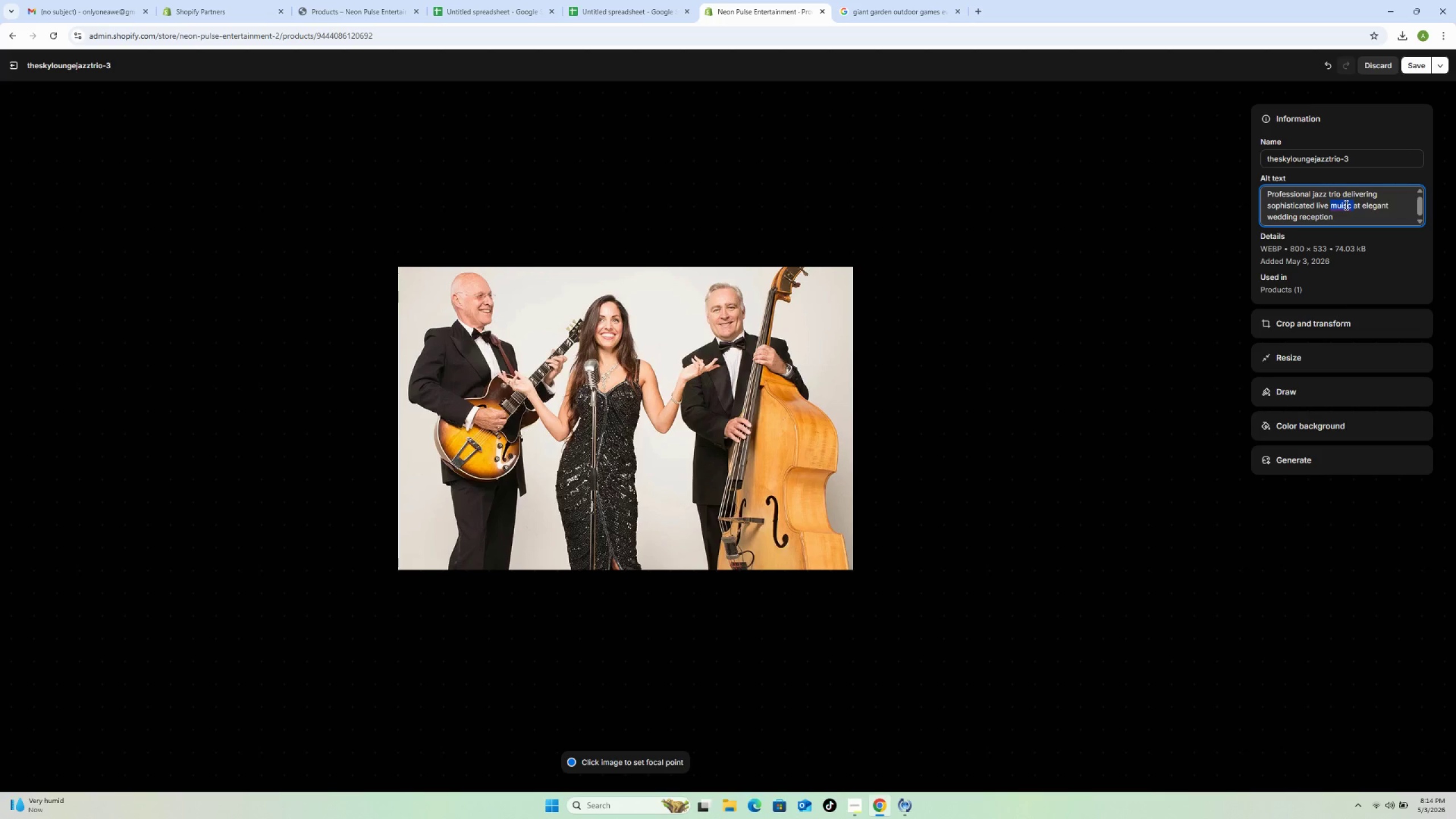 
type(music)
 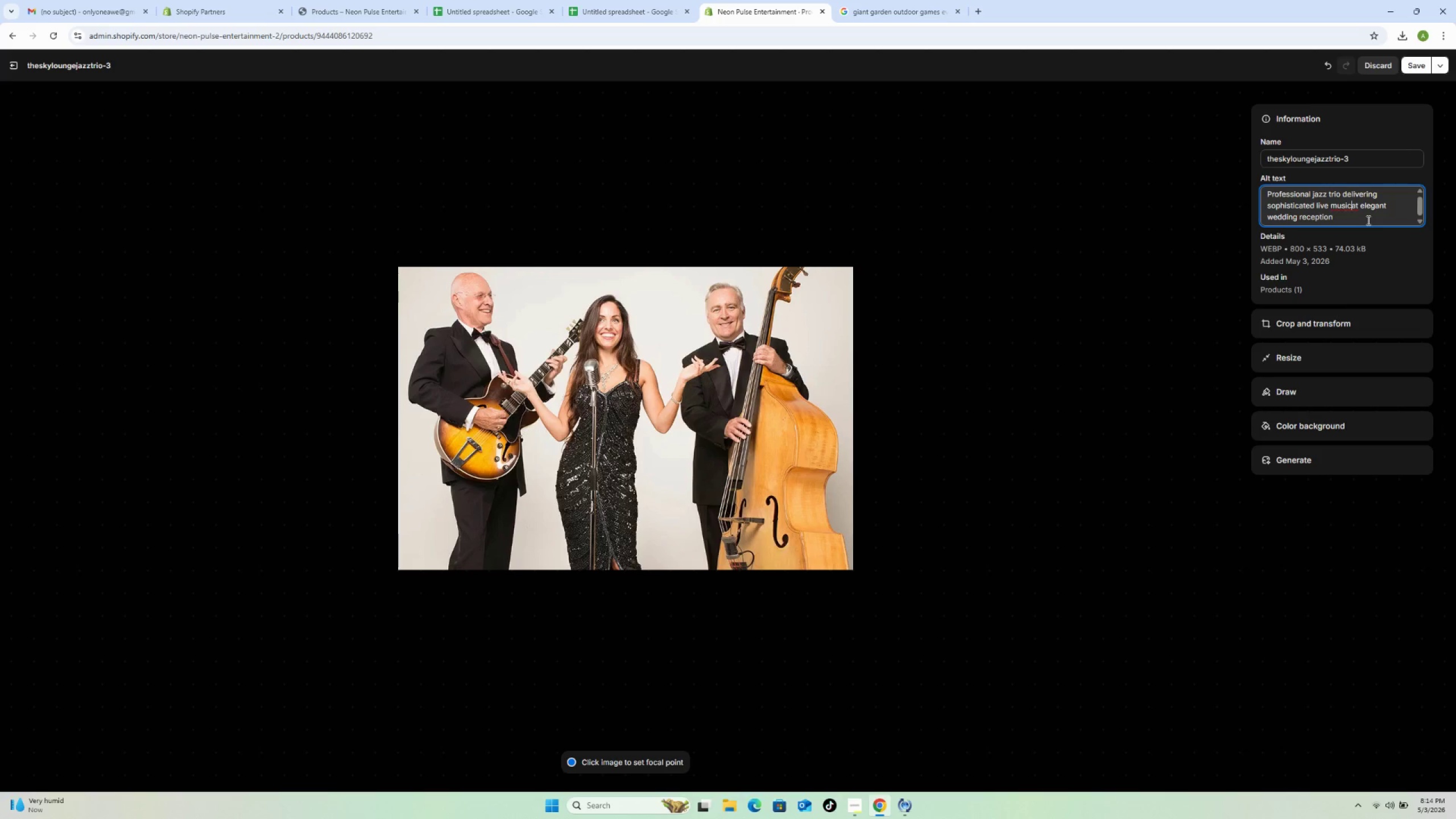 
key(Space)
 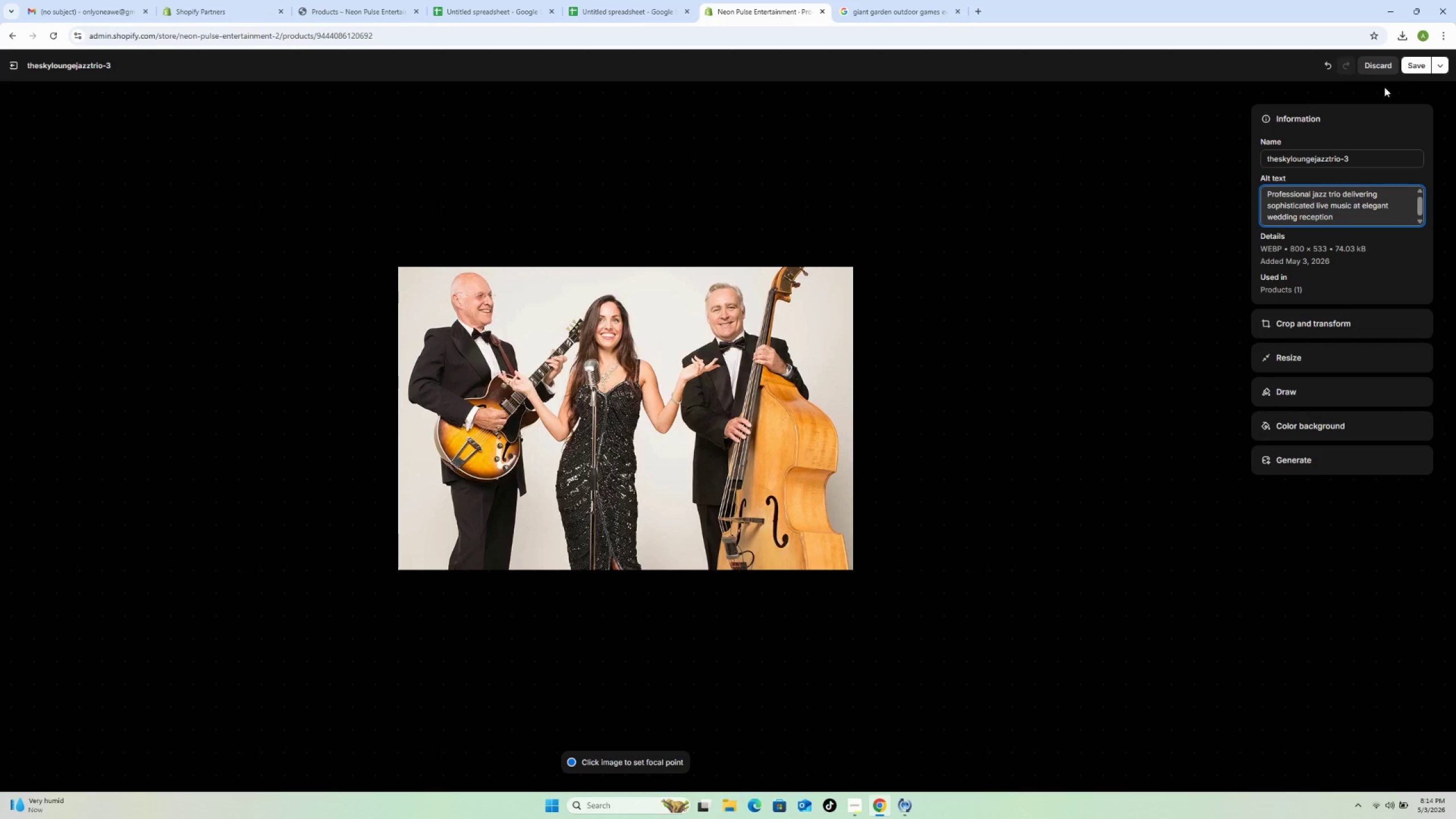 
left_click([1417, 62])
 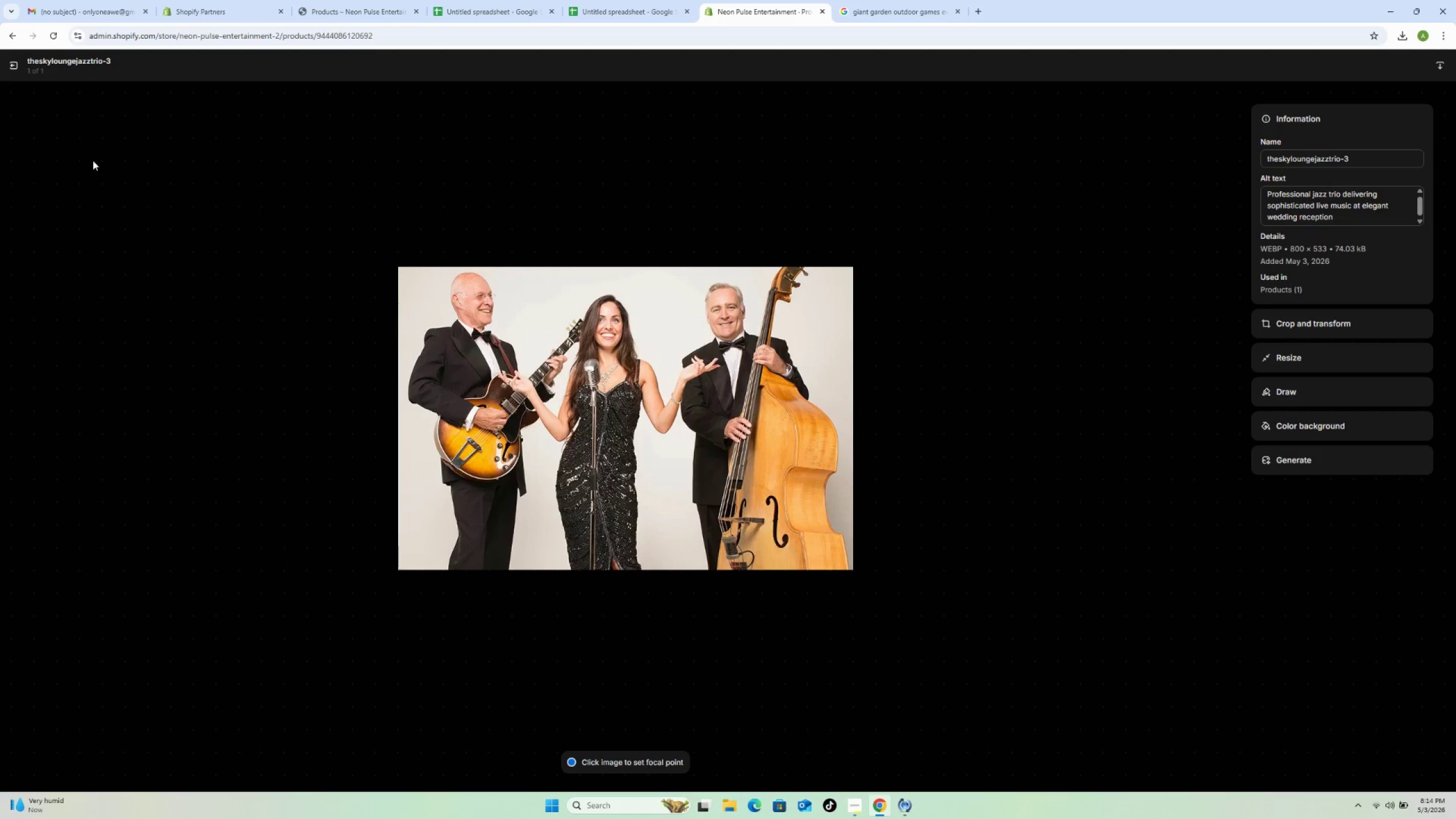 
left_click([11, 69])
 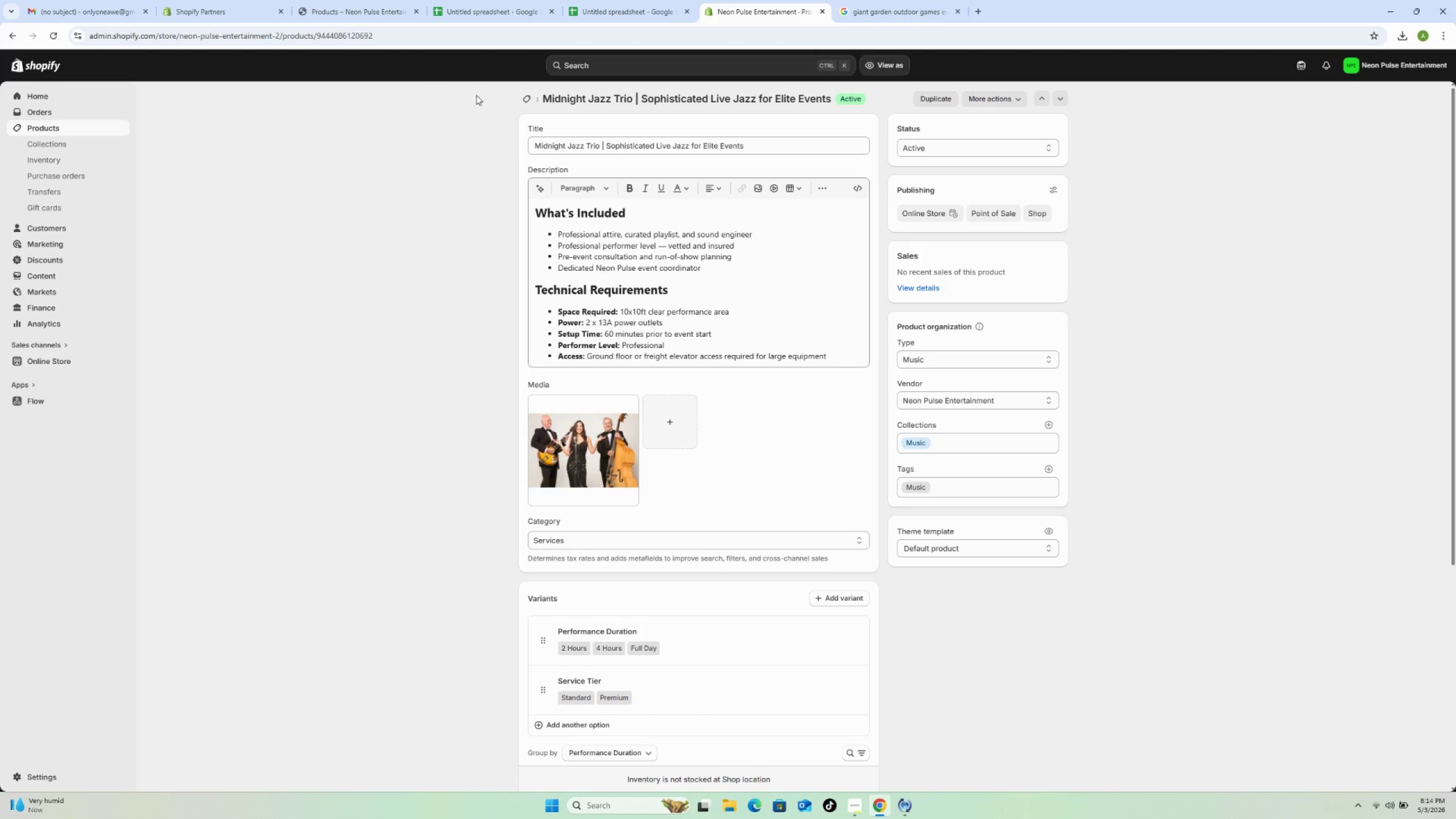 
left_click([520, 98])
 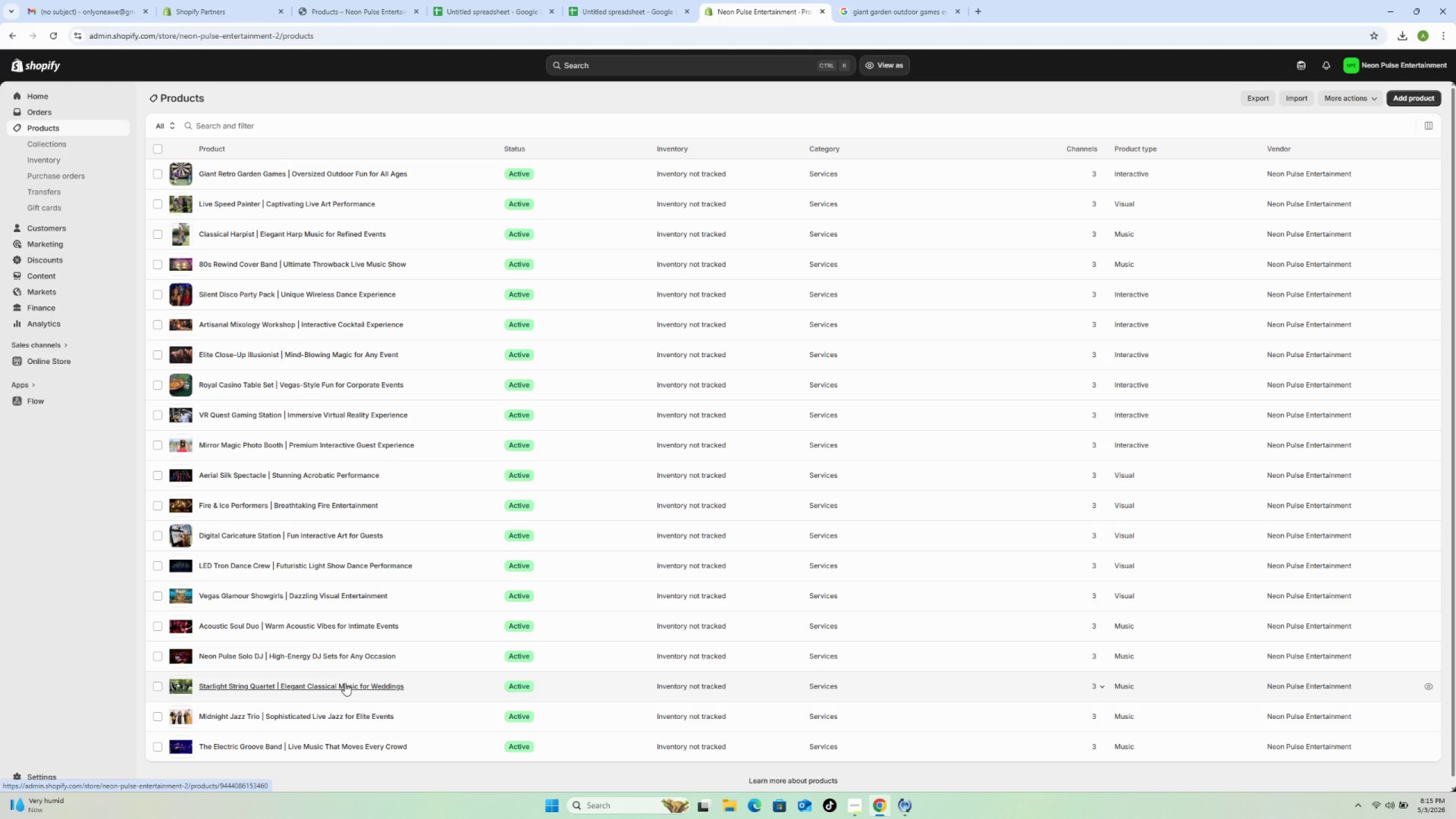 
wait(6.83)
 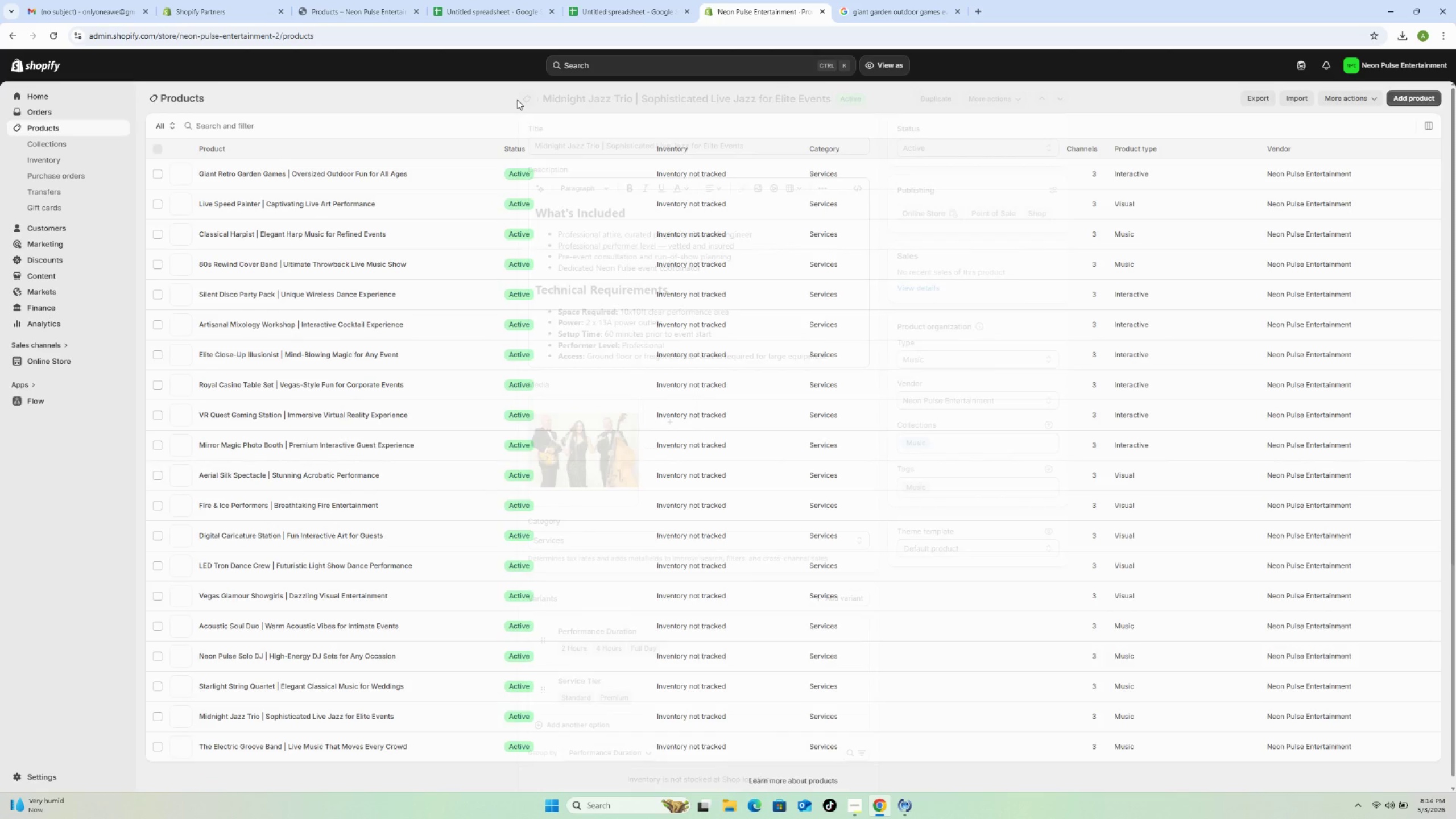 
left_click([426, 687])
 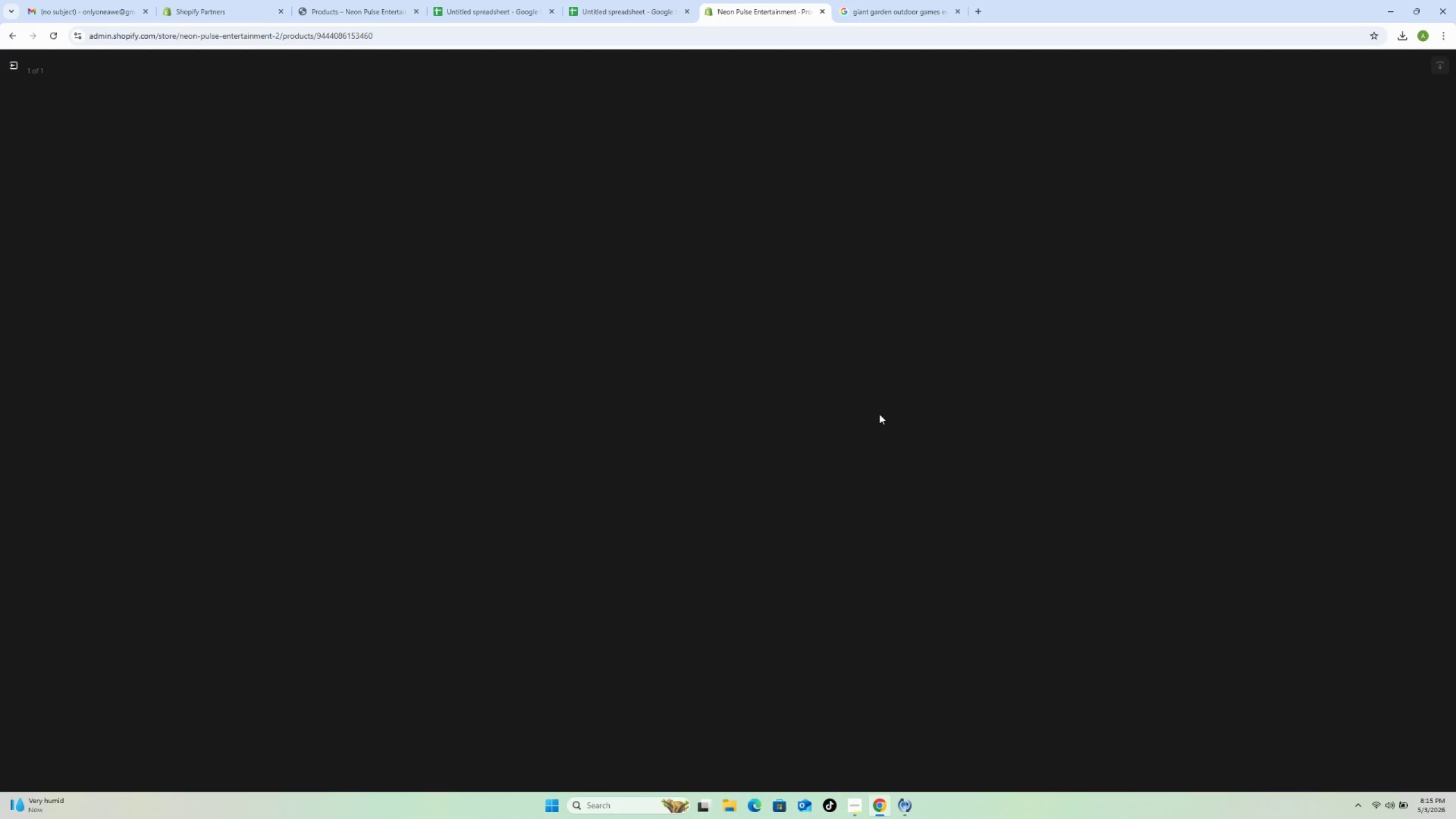 
wait(15.59)
 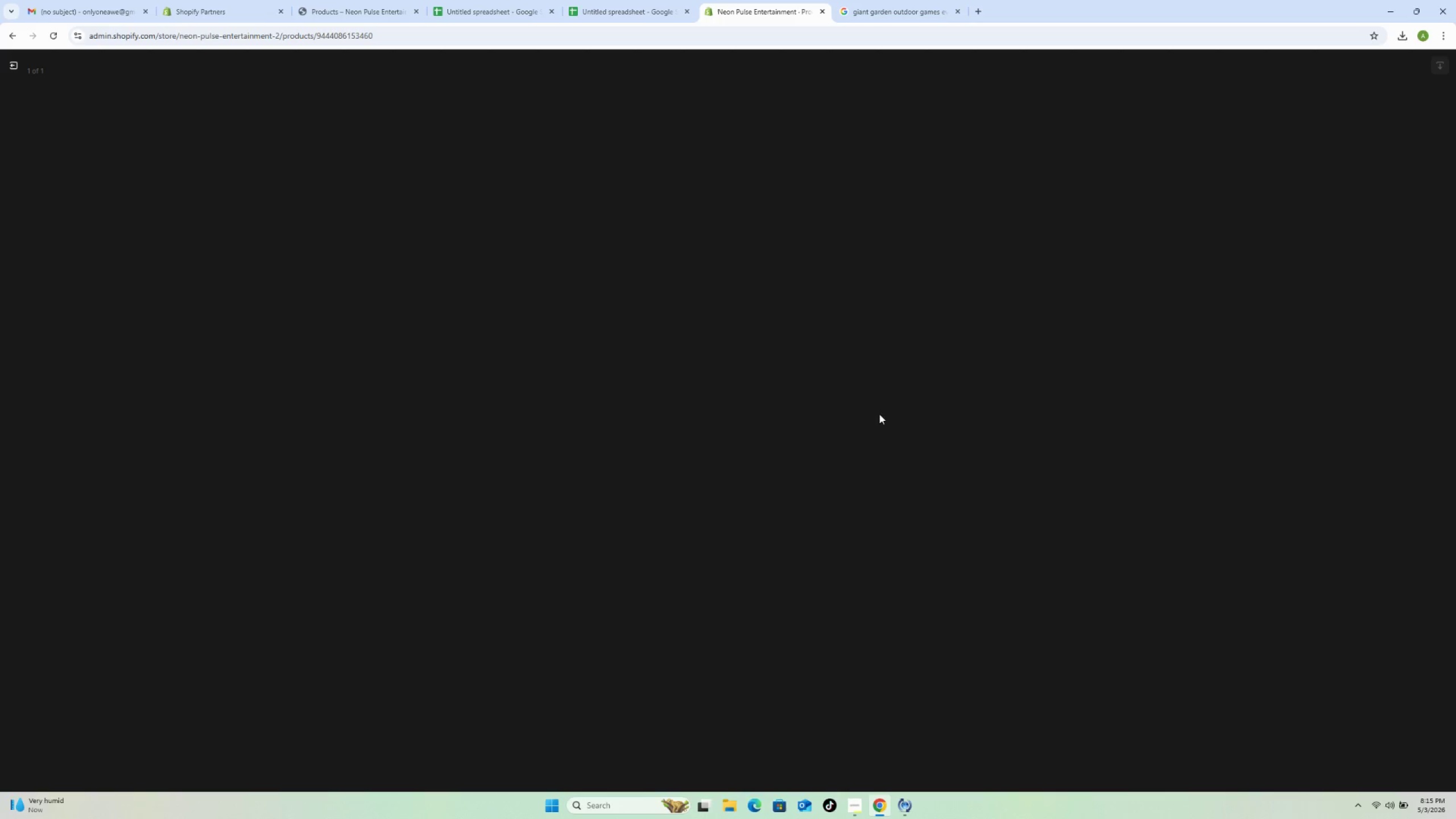 
left_click([1304, 196])
 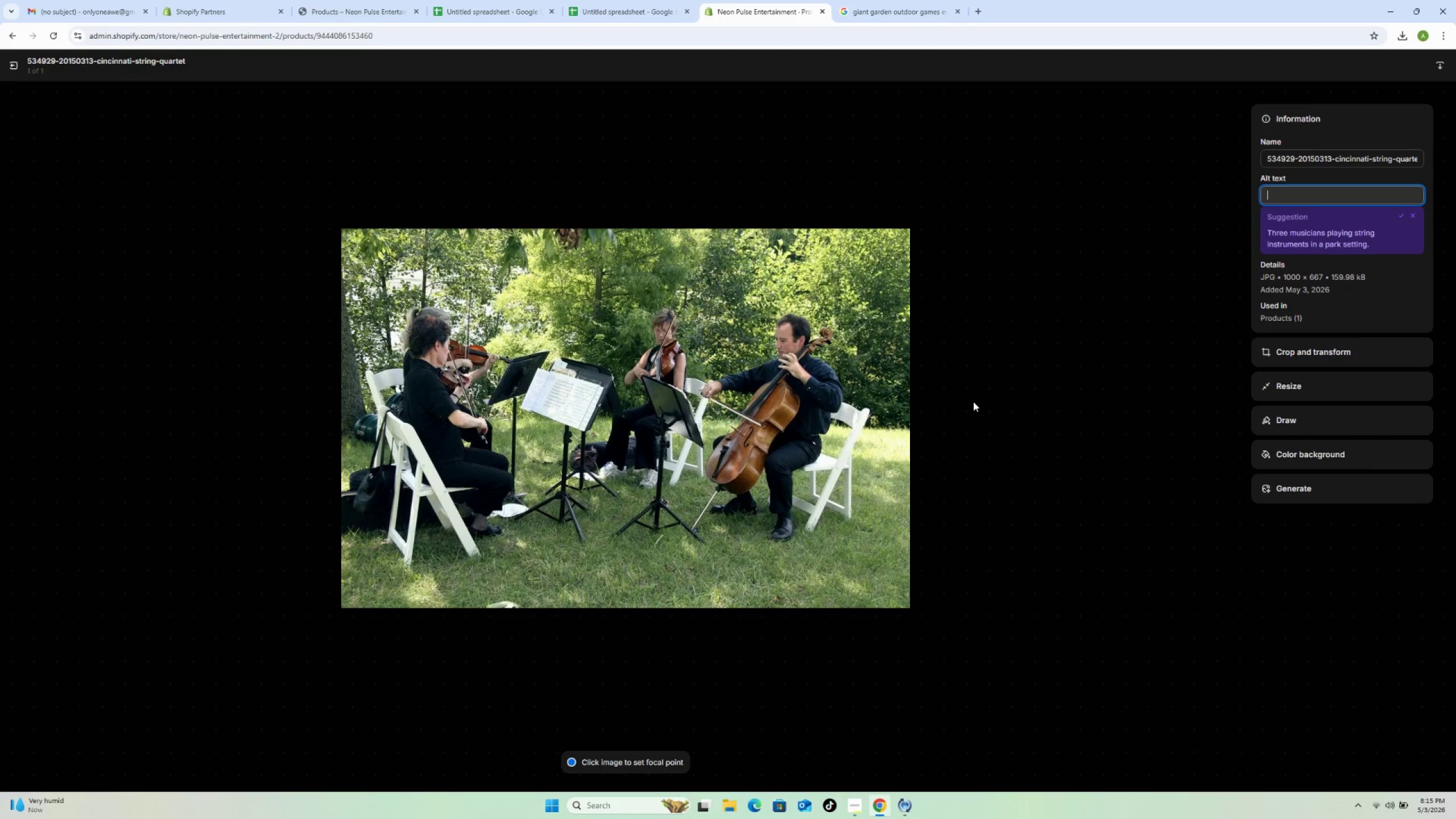 
wait(17.14)
 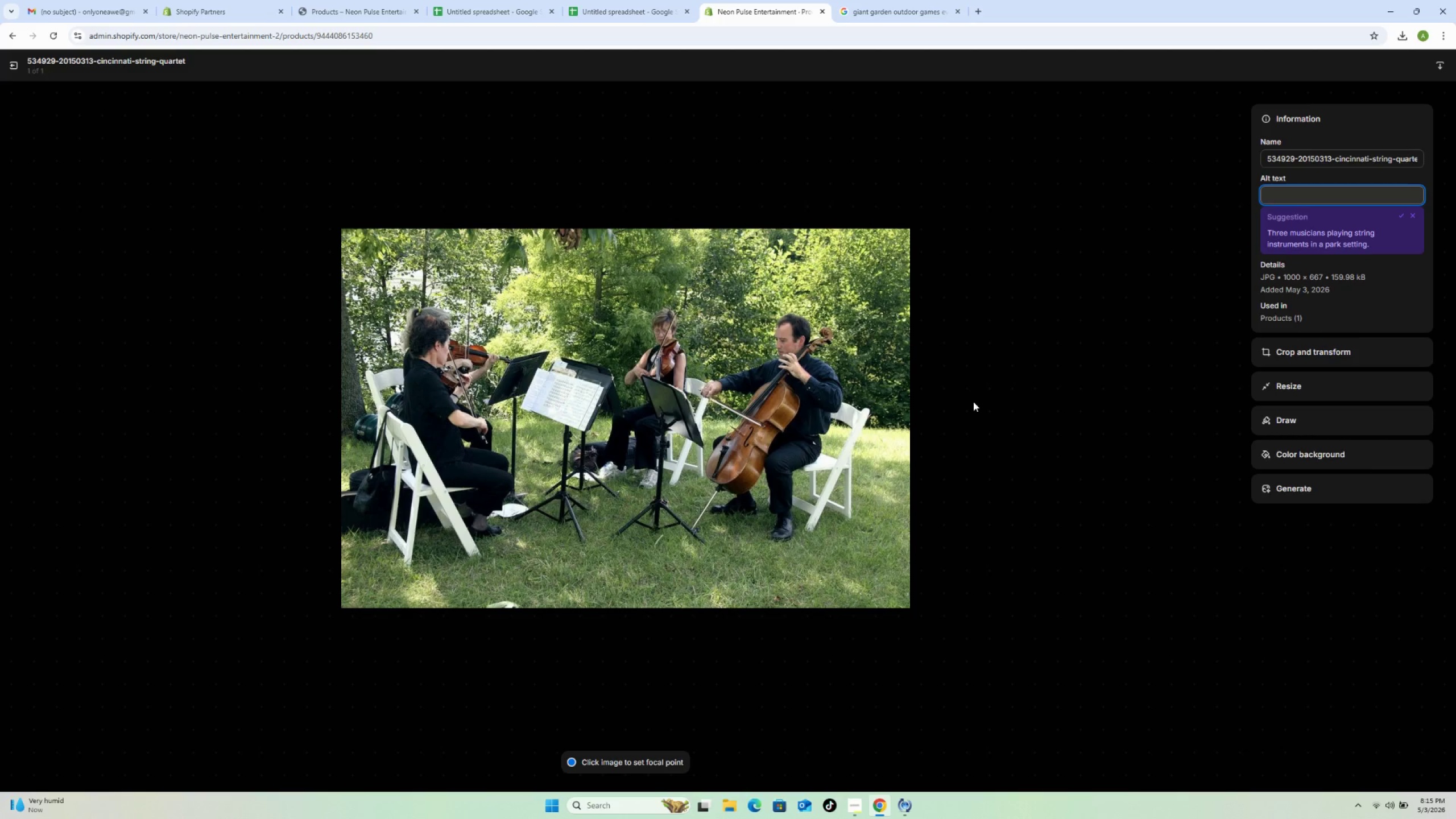 
type(Elite string quartet performing classical wedding ceremony music in professional attire )
key(Backspace)
 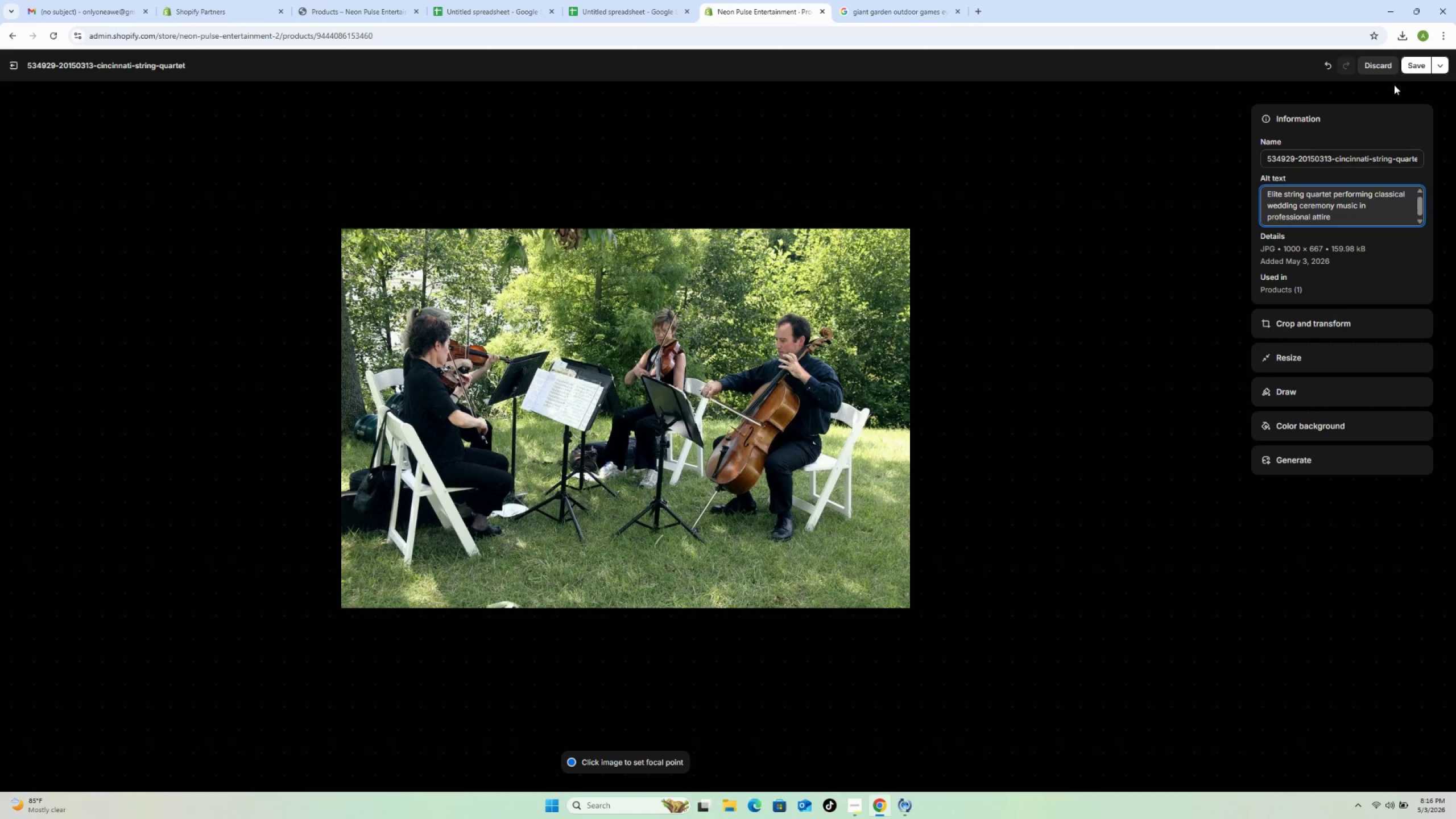 
left_click([1410, 64])
 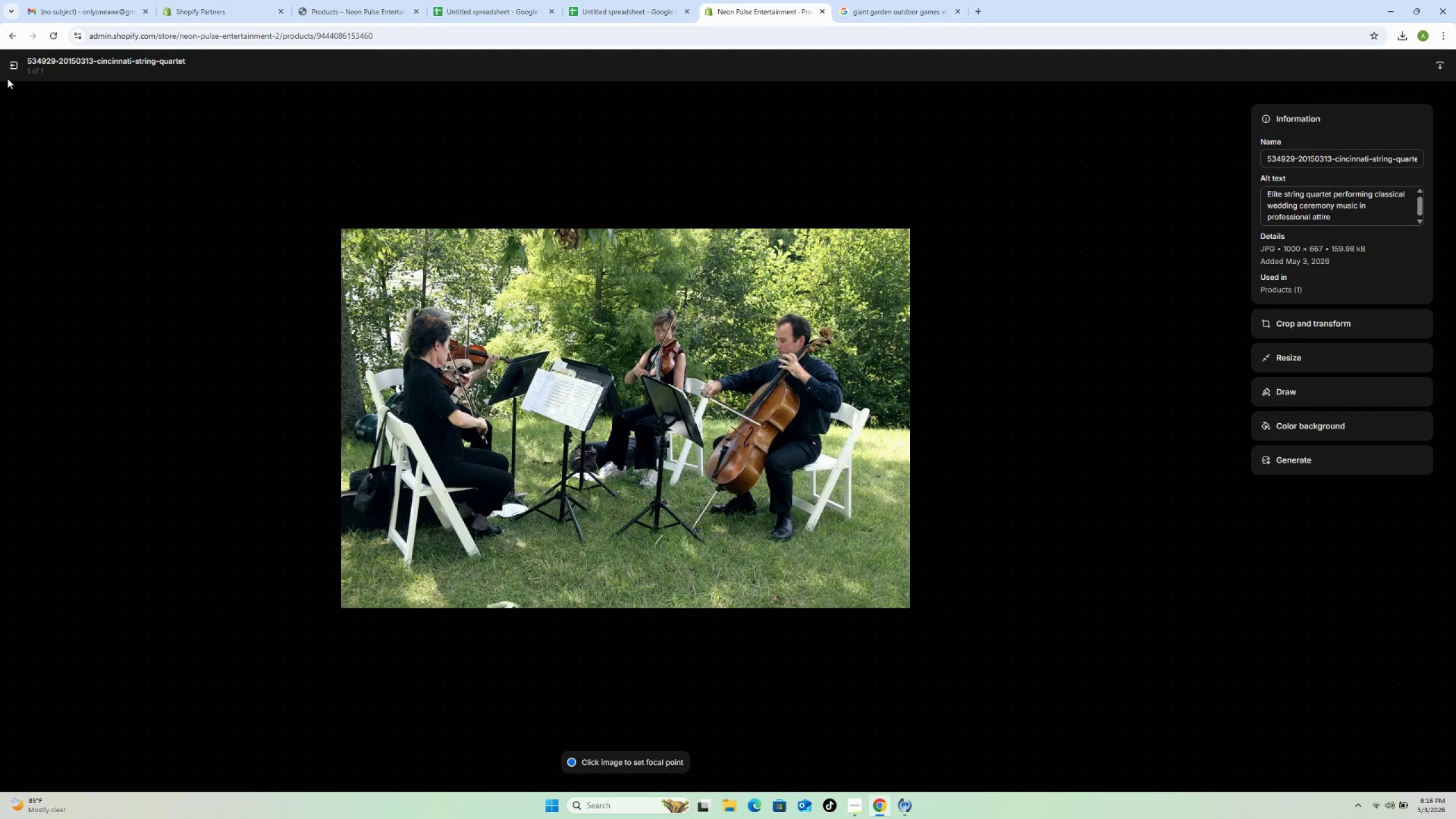 
wait(5.84)
 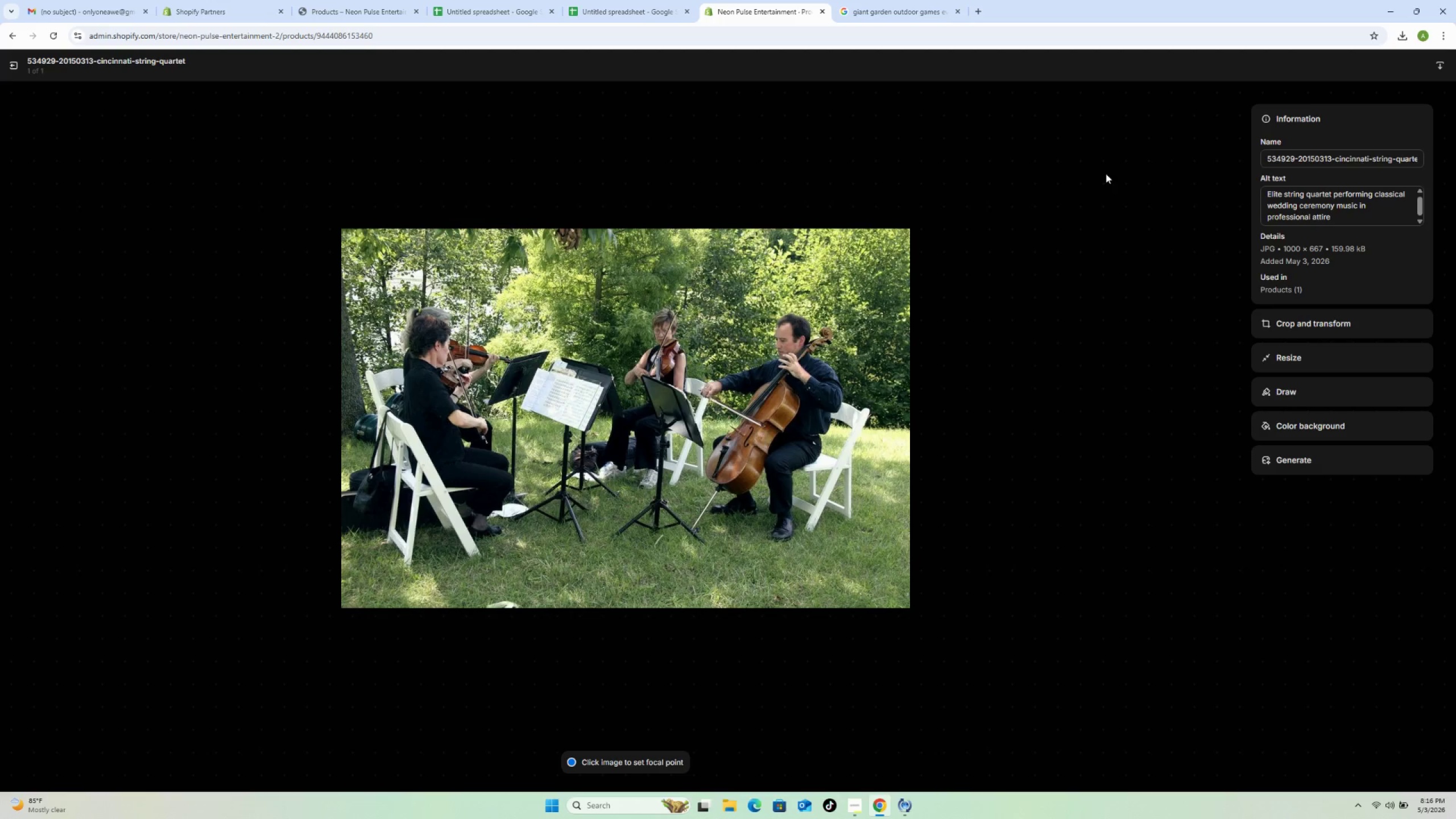 
left_click([14, 68])
 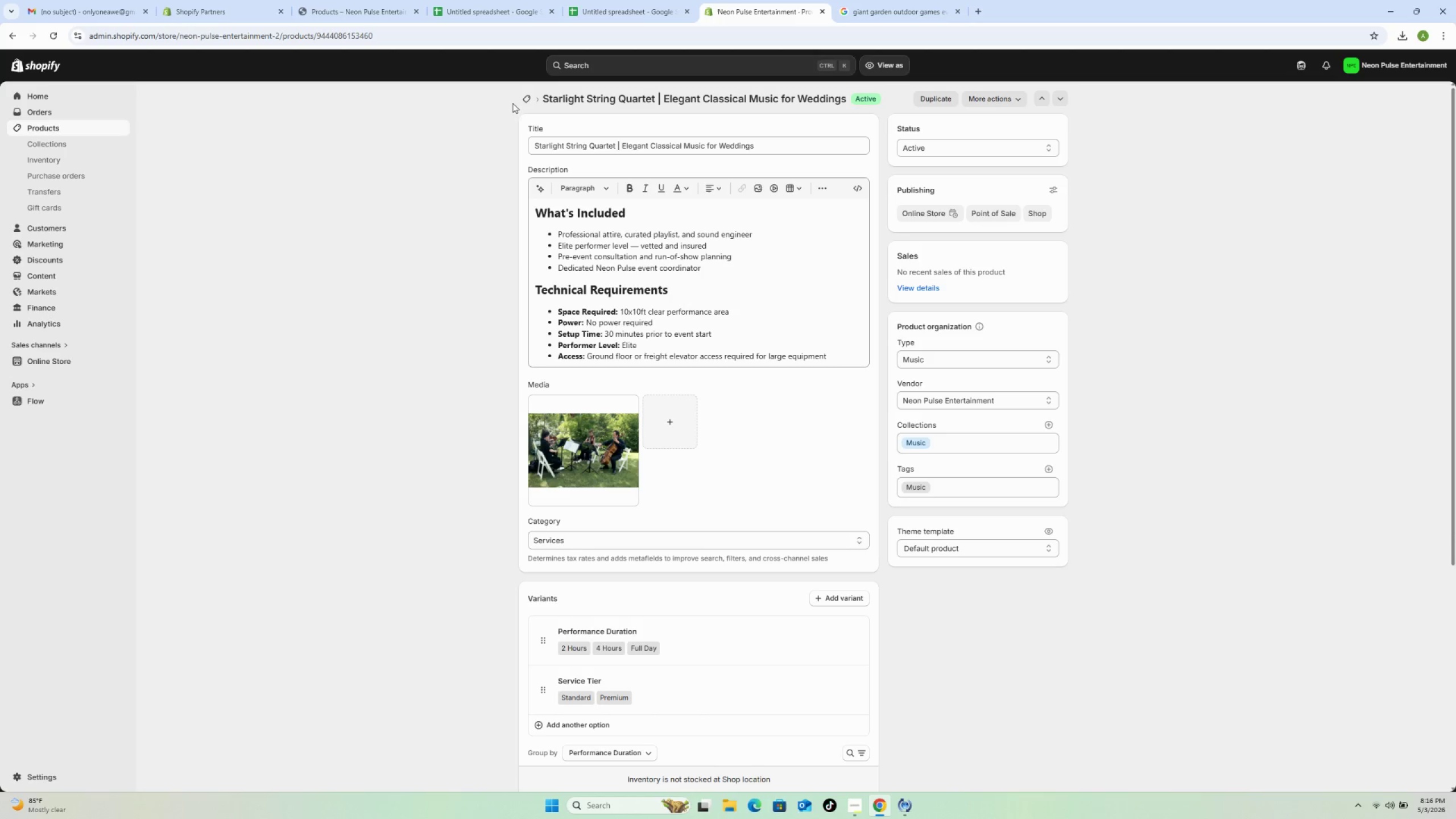 
left_click([522, 95])
 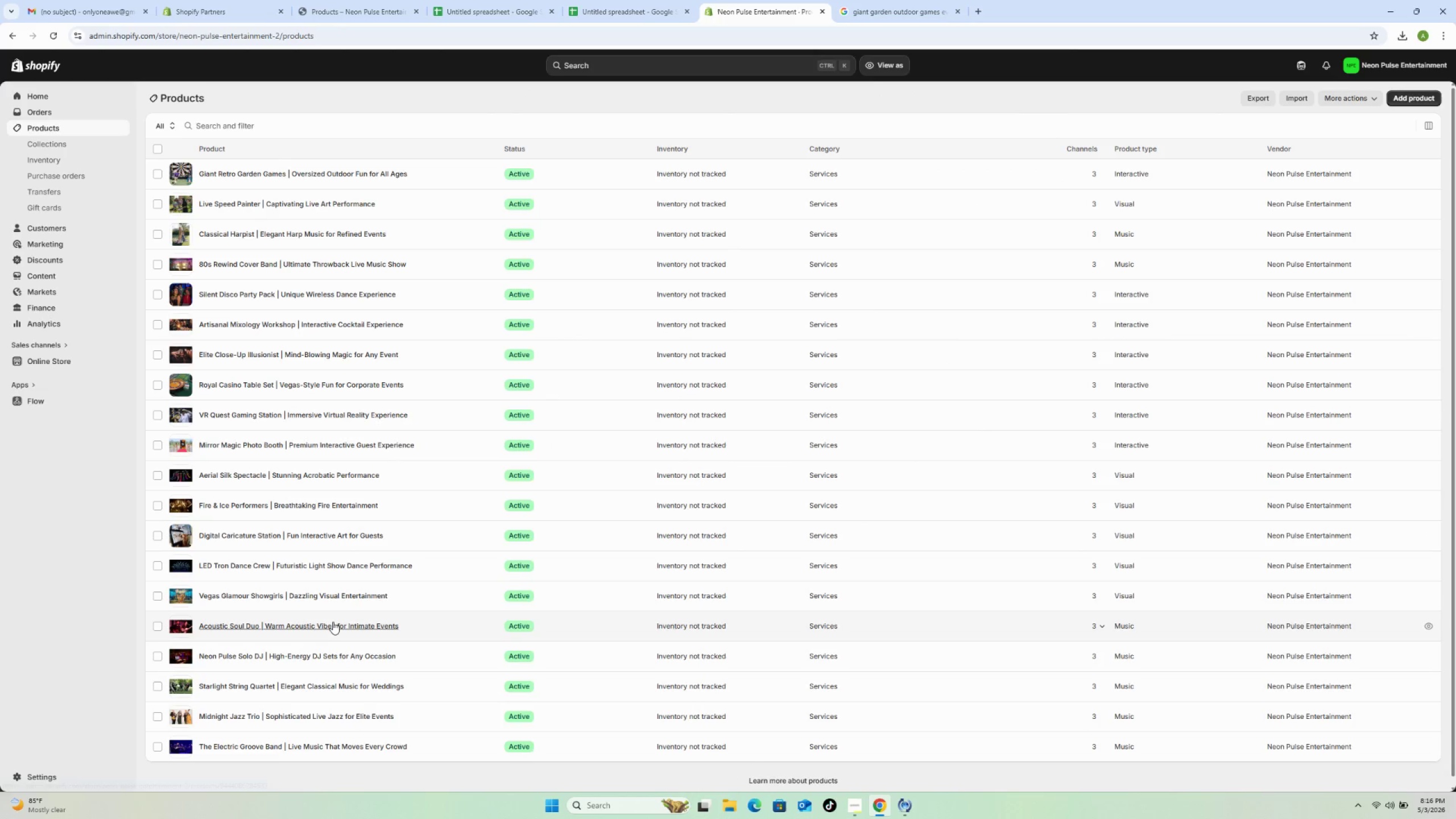 
wait(5.58)
 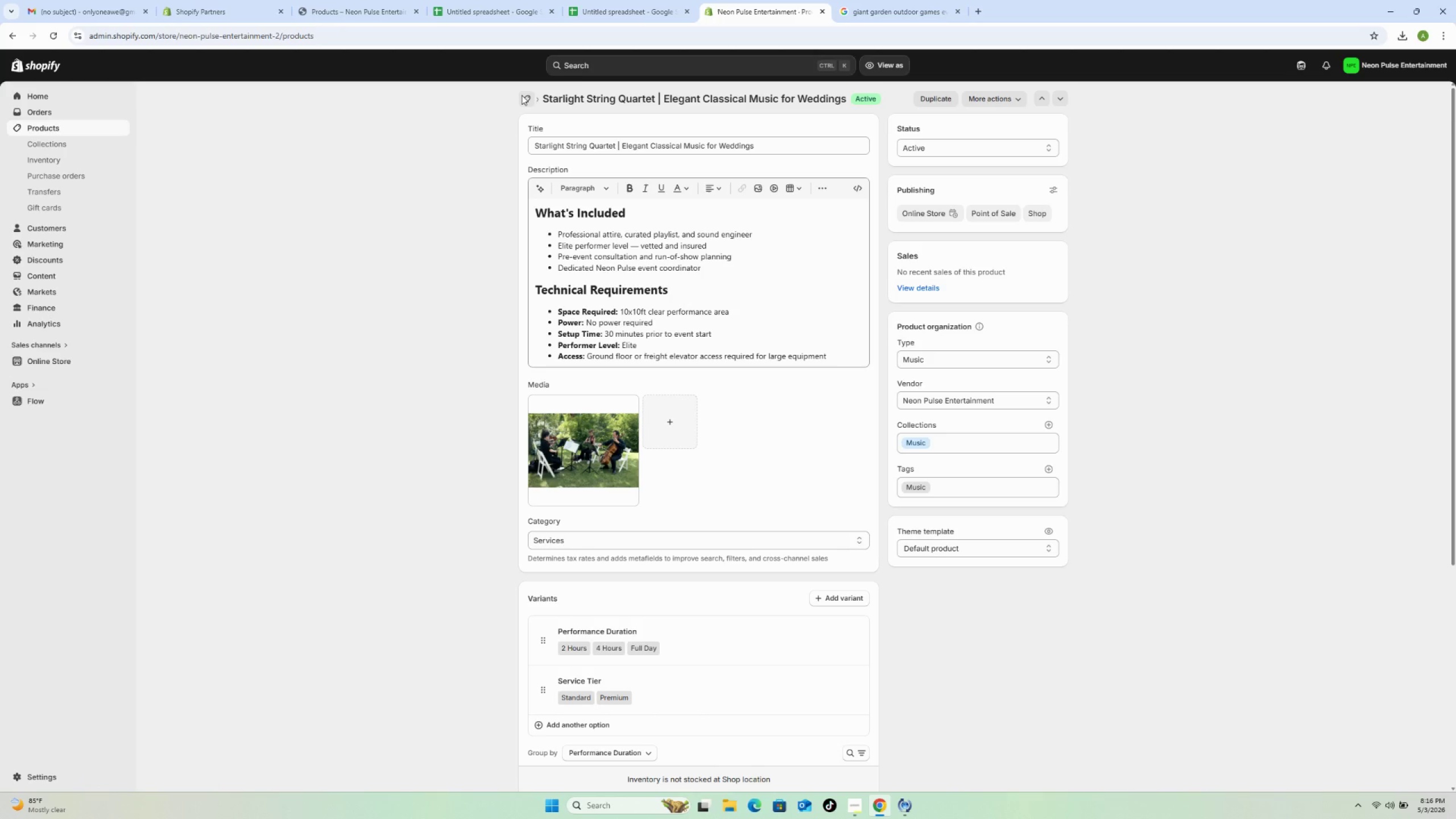 
left_click([429, 652])
 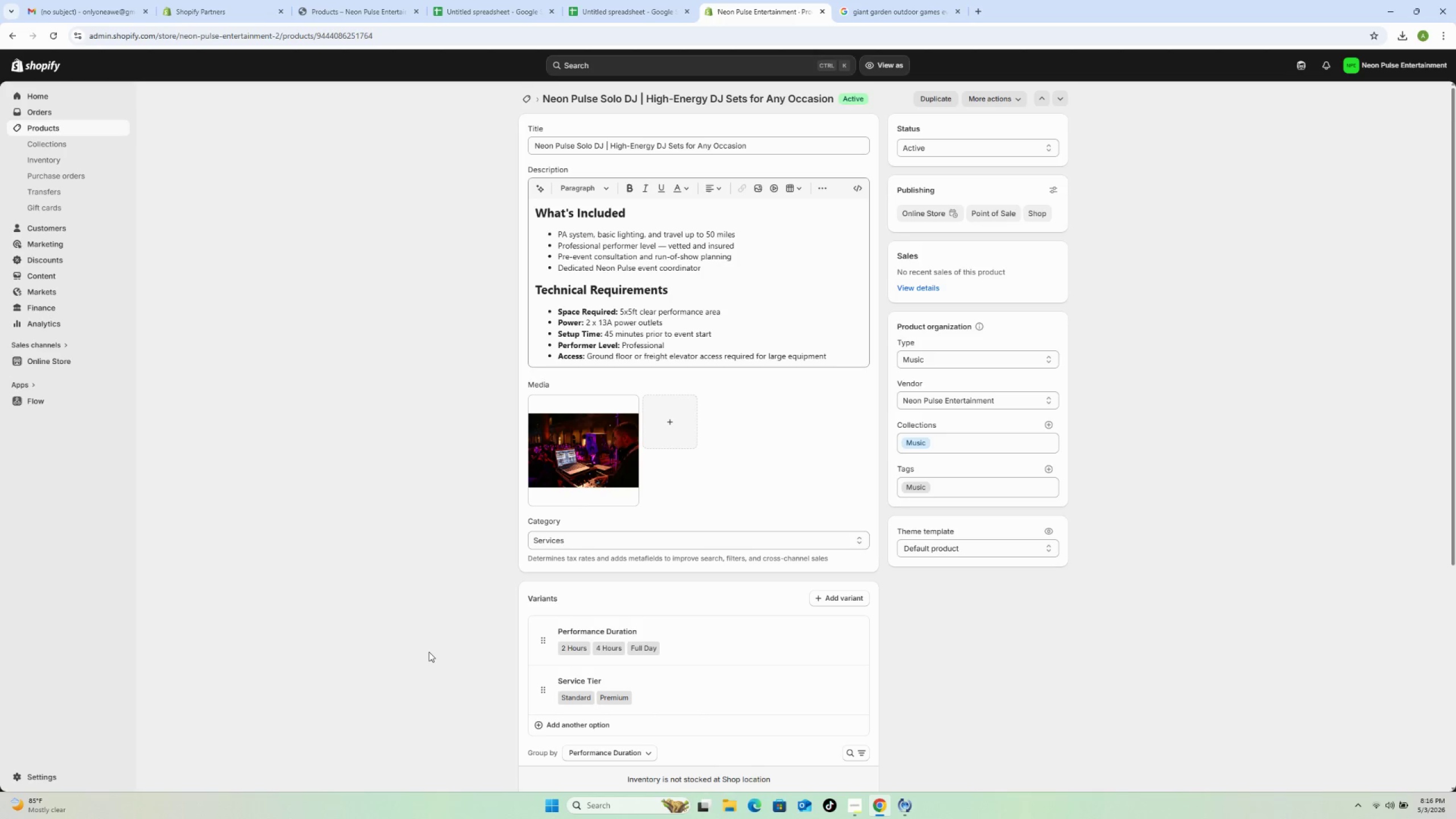 
wait(13.2)
 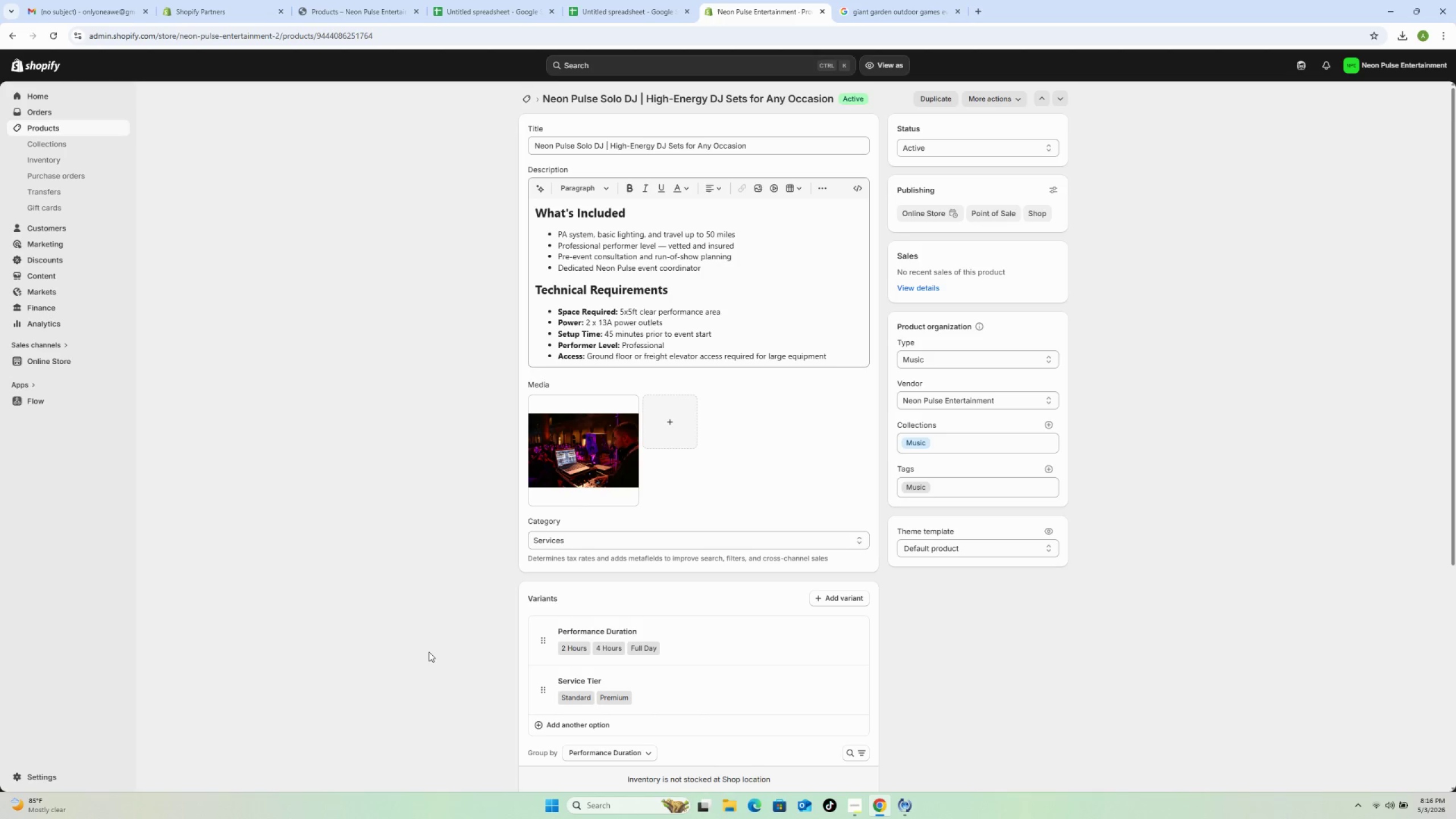 
left_click([577, 440])
 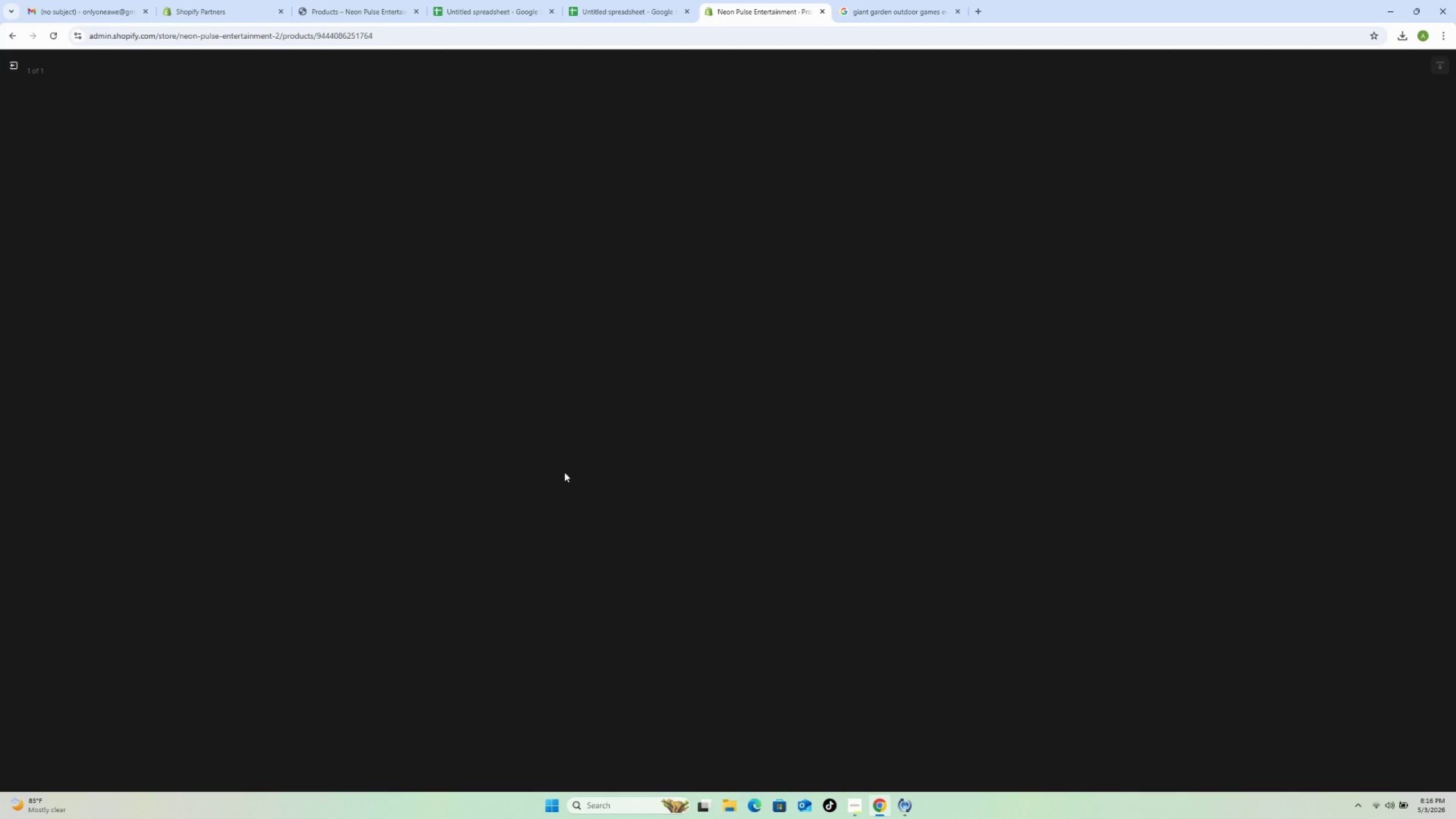 
wait(8.42)
 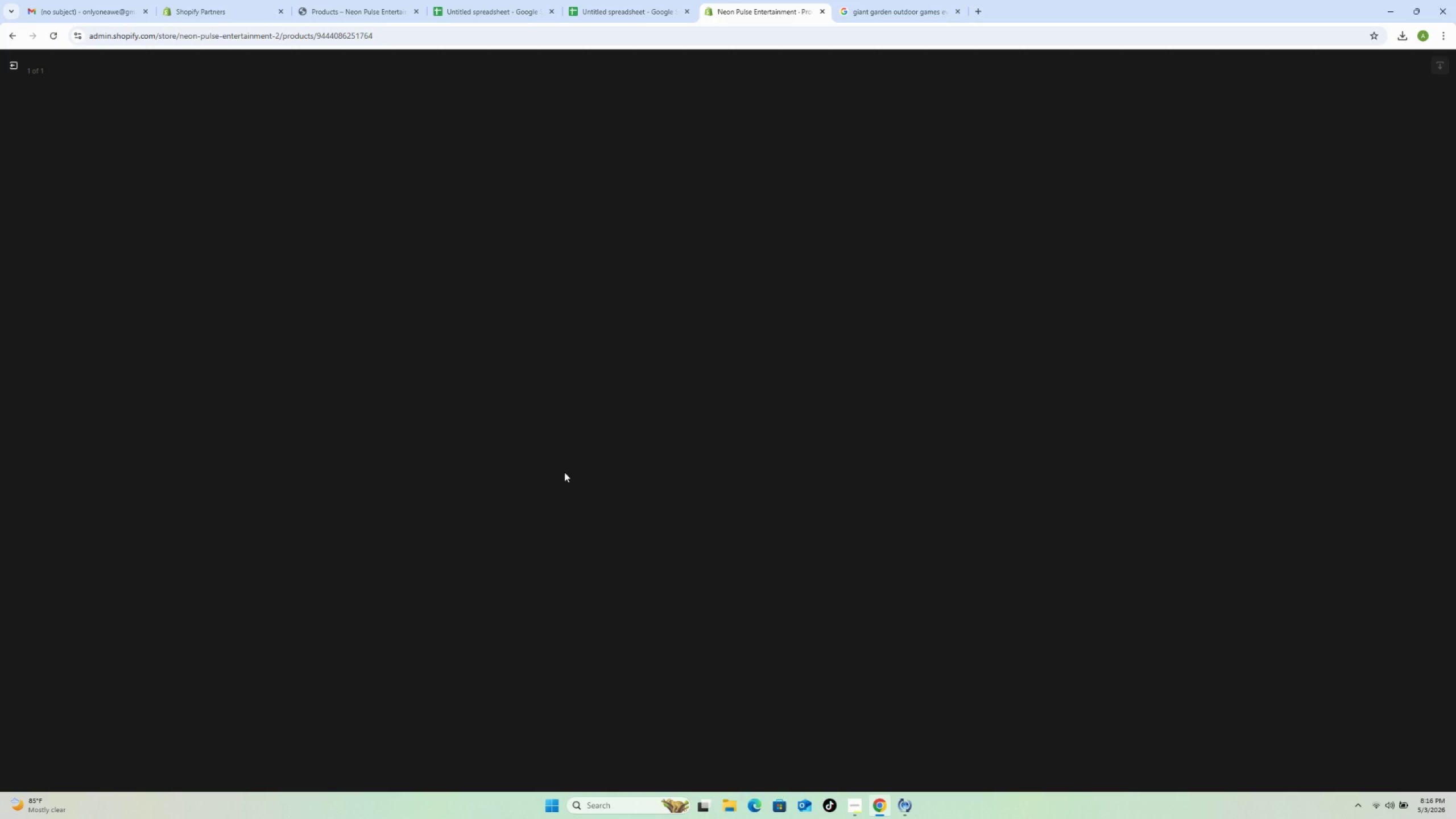 
left_click([1292, 196])
 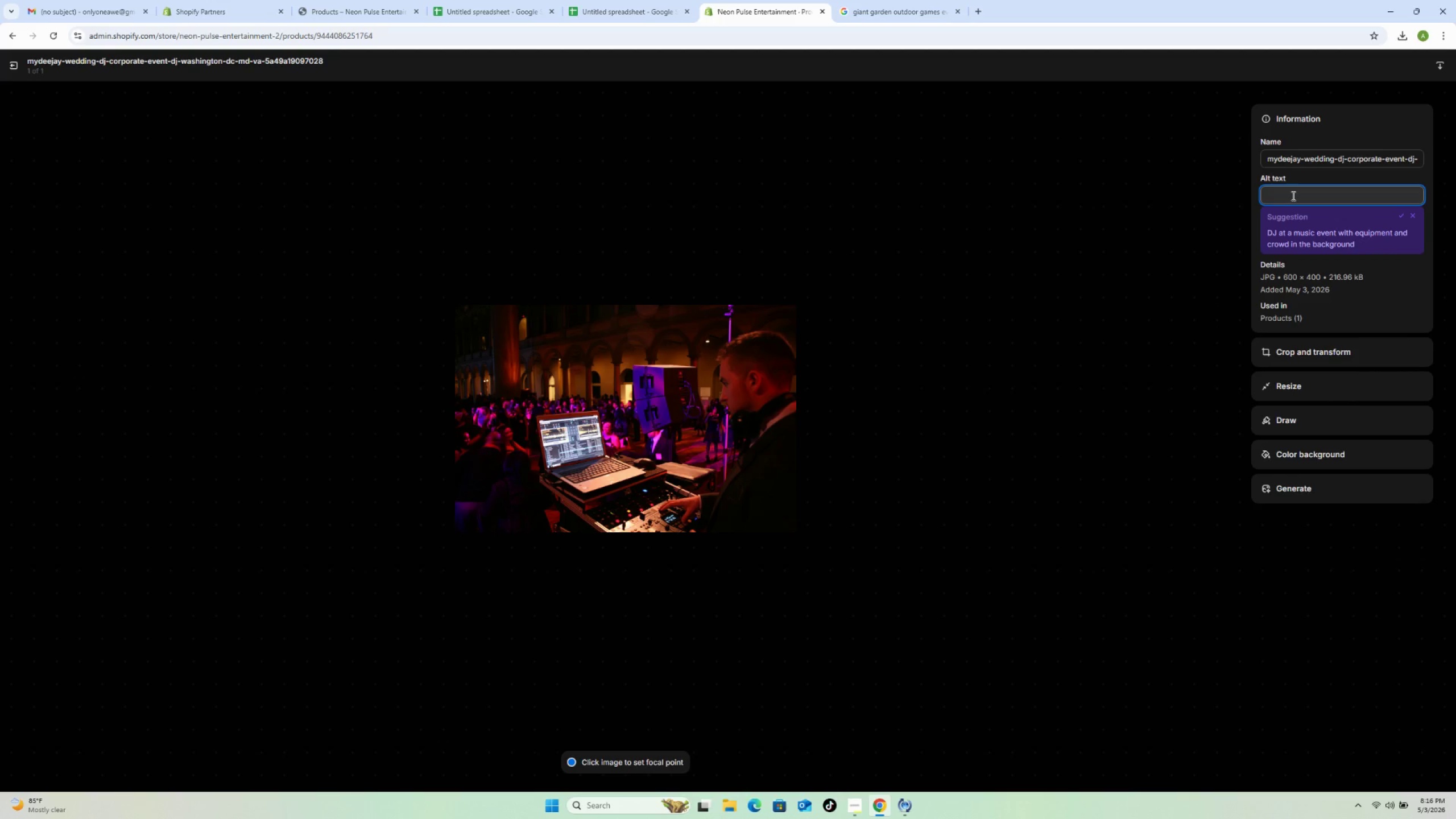 
type(Professional DJ delivering high-energy music set at corporate )
 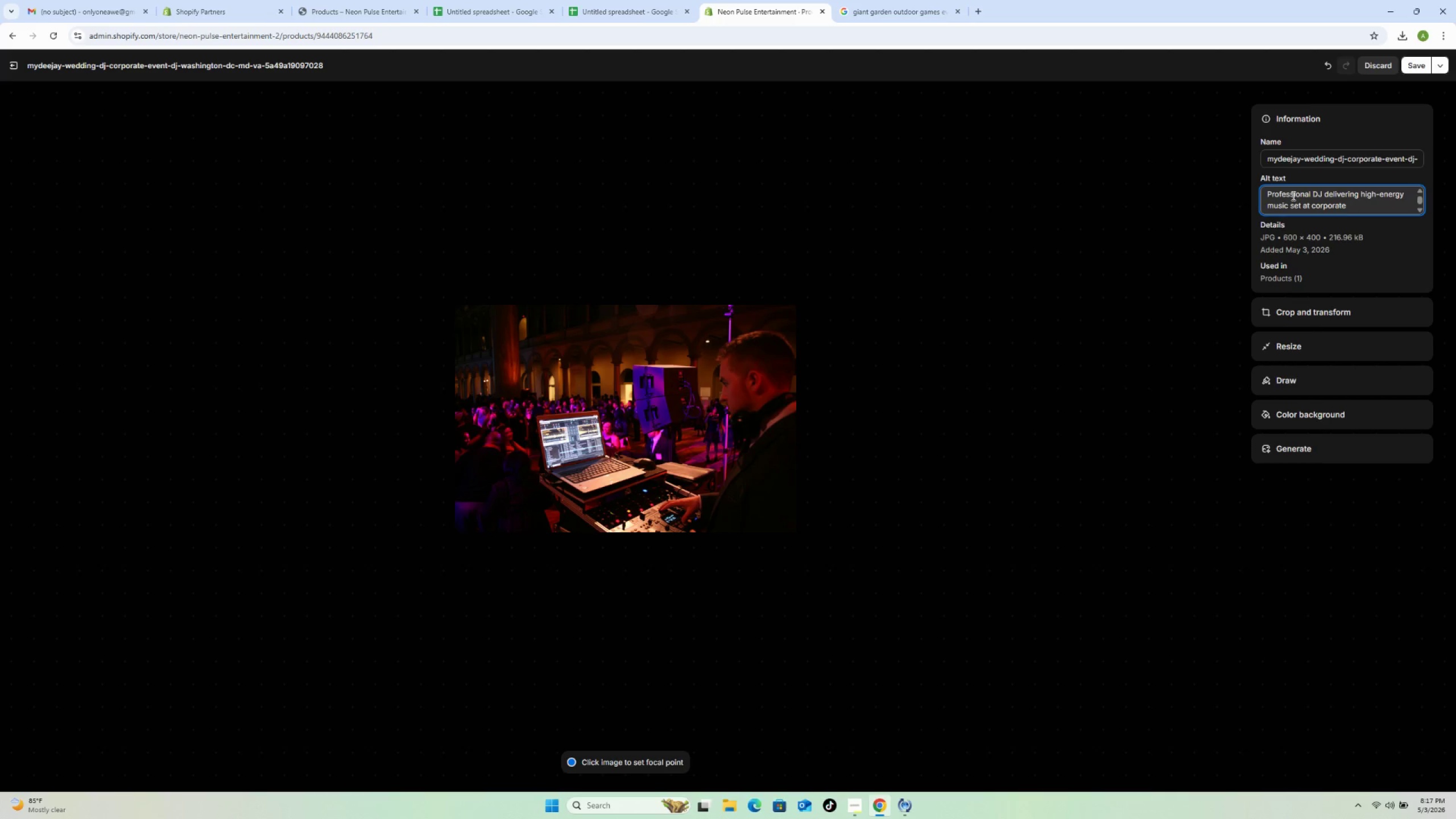 
type(event with lighting setup)
 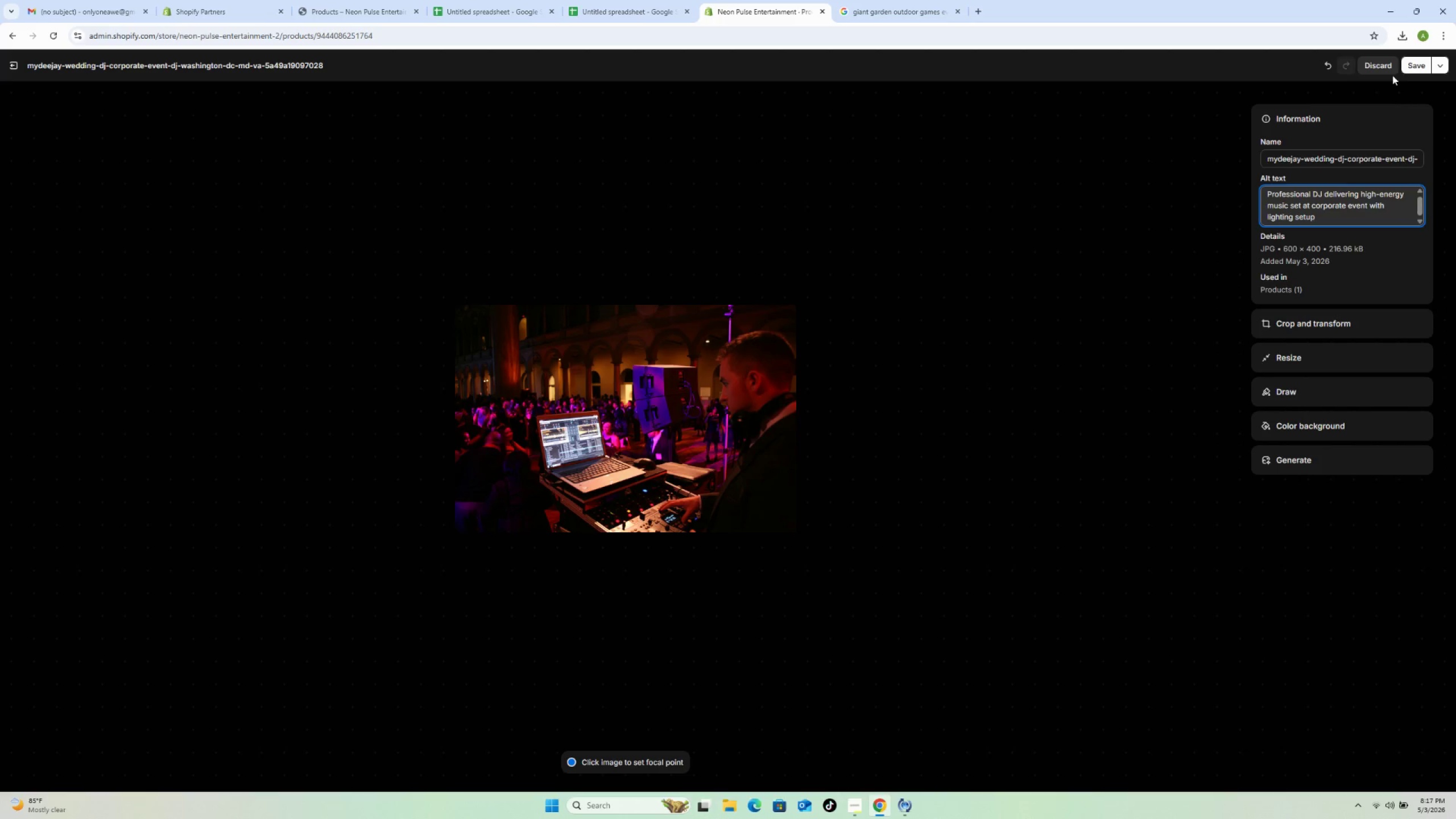 
left_click([1409, 60])
 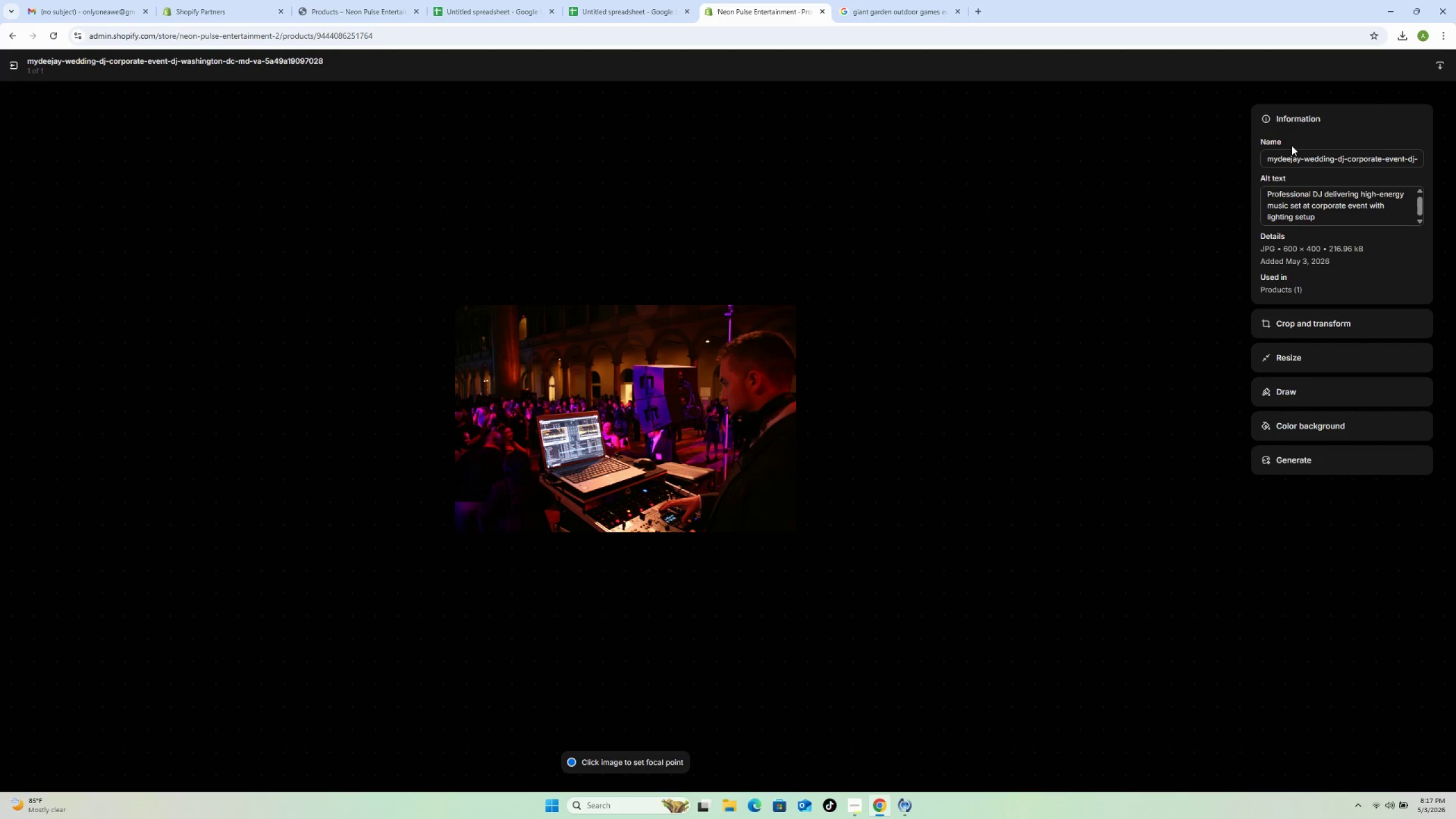 
wait(8.62)
 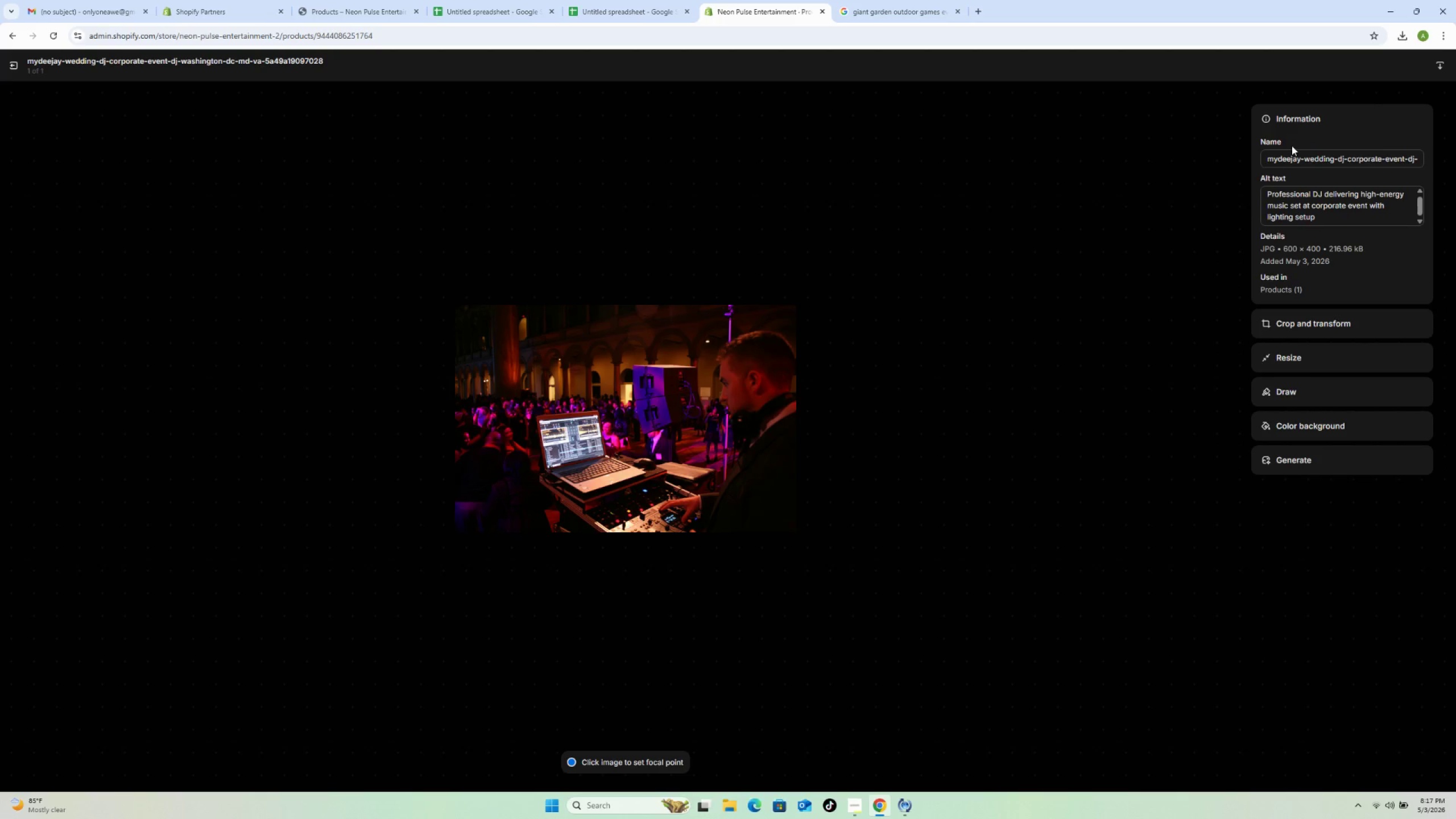 
left_click([12, 71])
 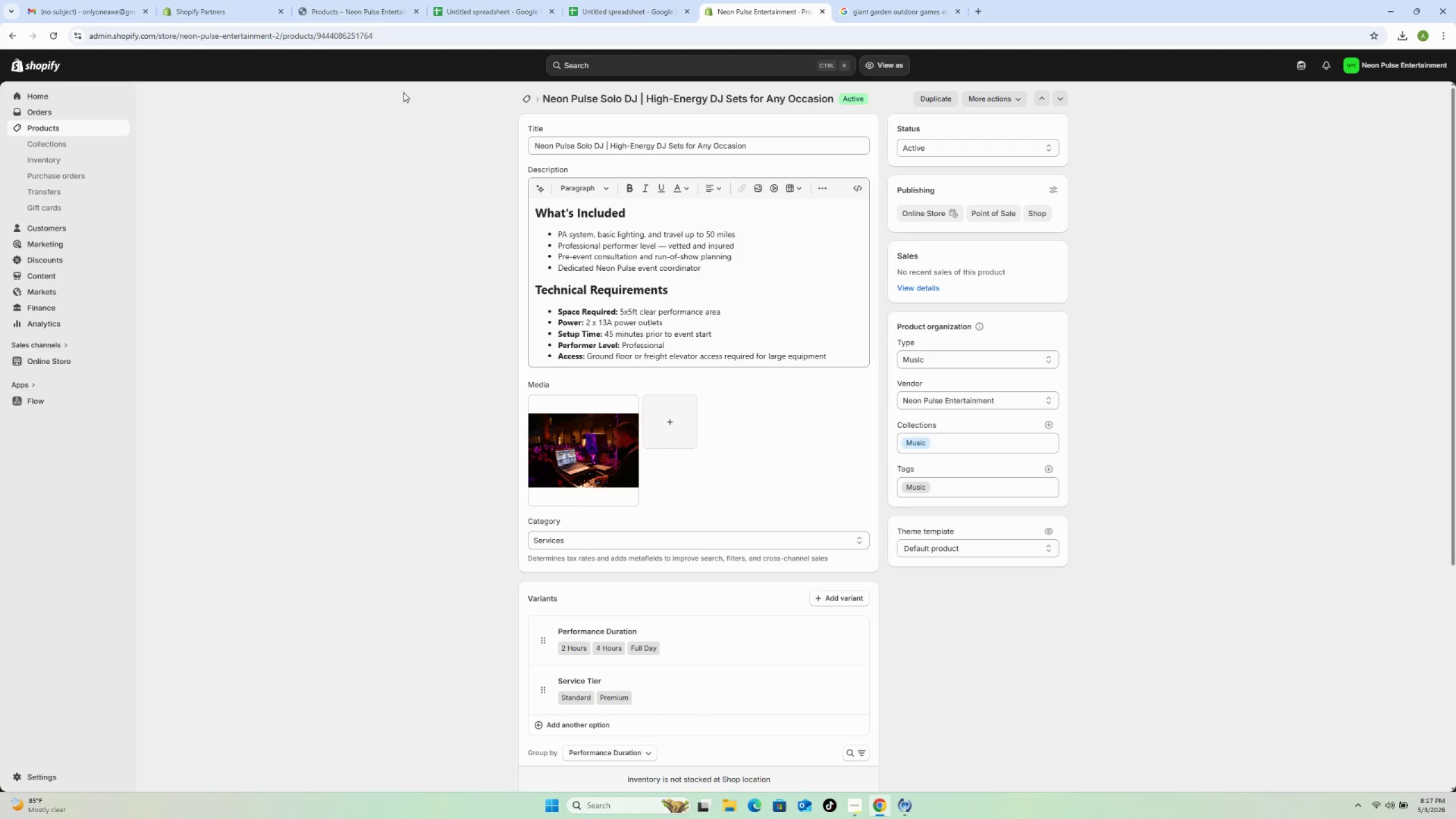 
left_click([521, 98])
 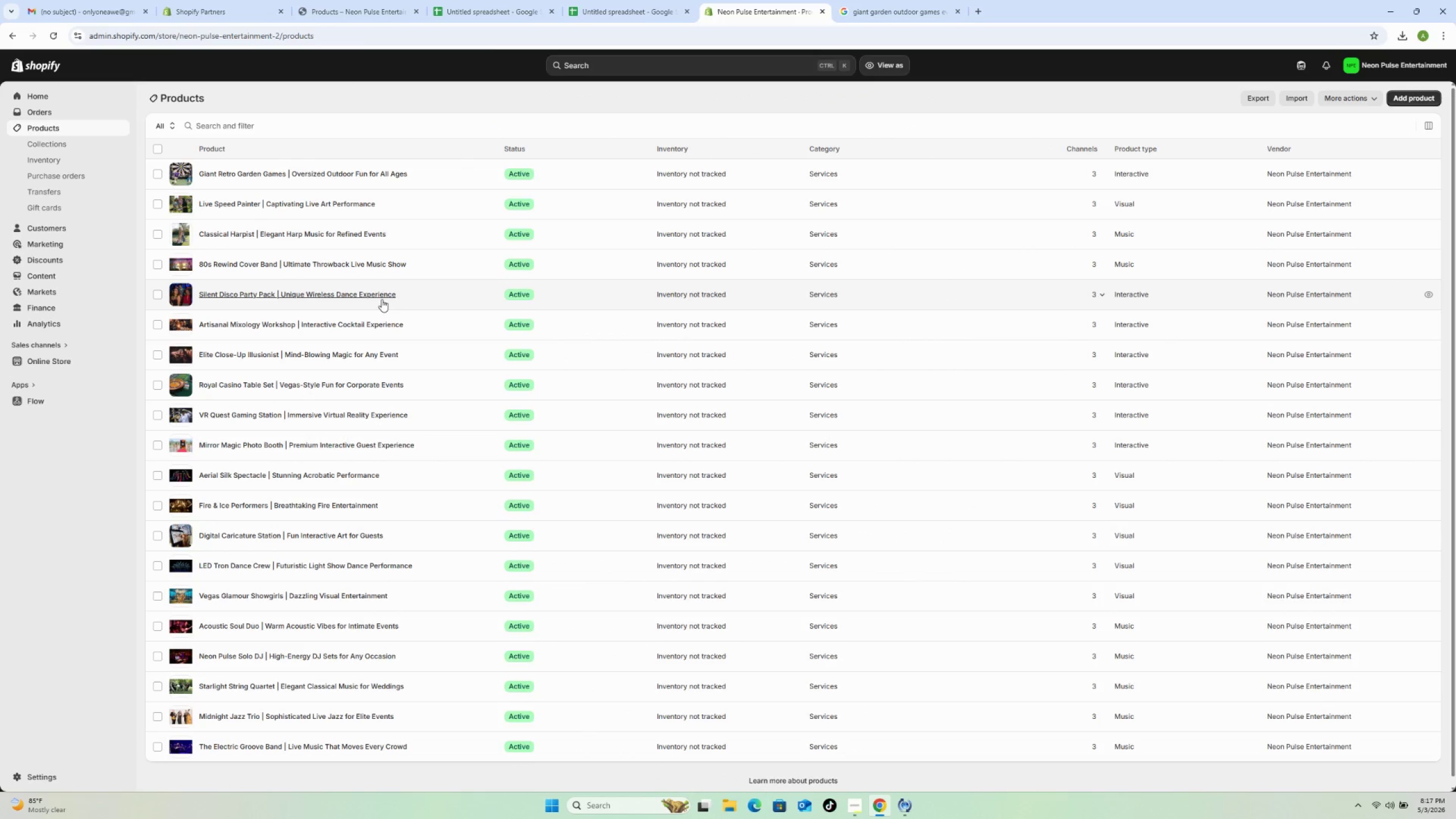 
wait(9.17)
 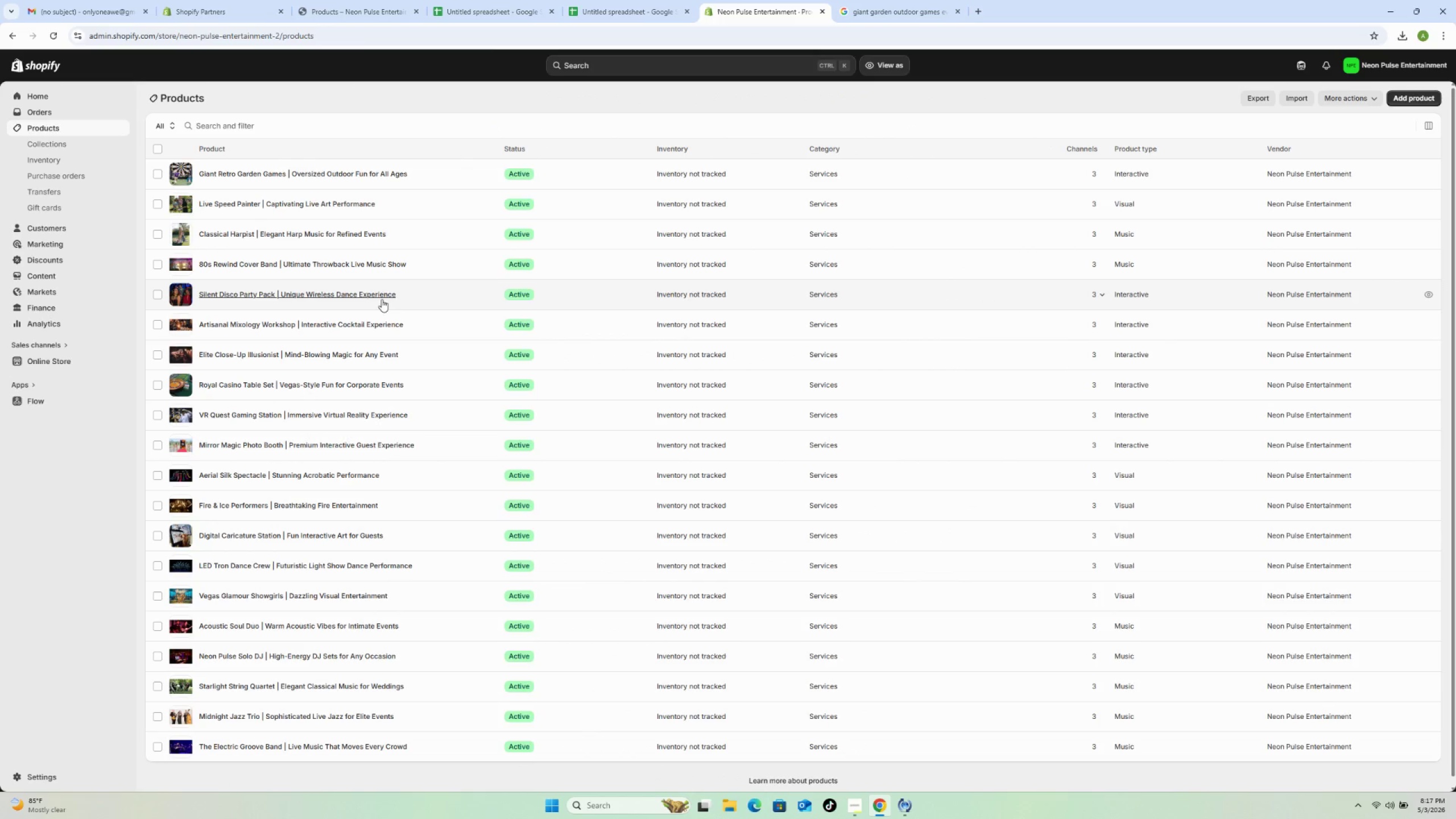 
left_click([428, 626])
 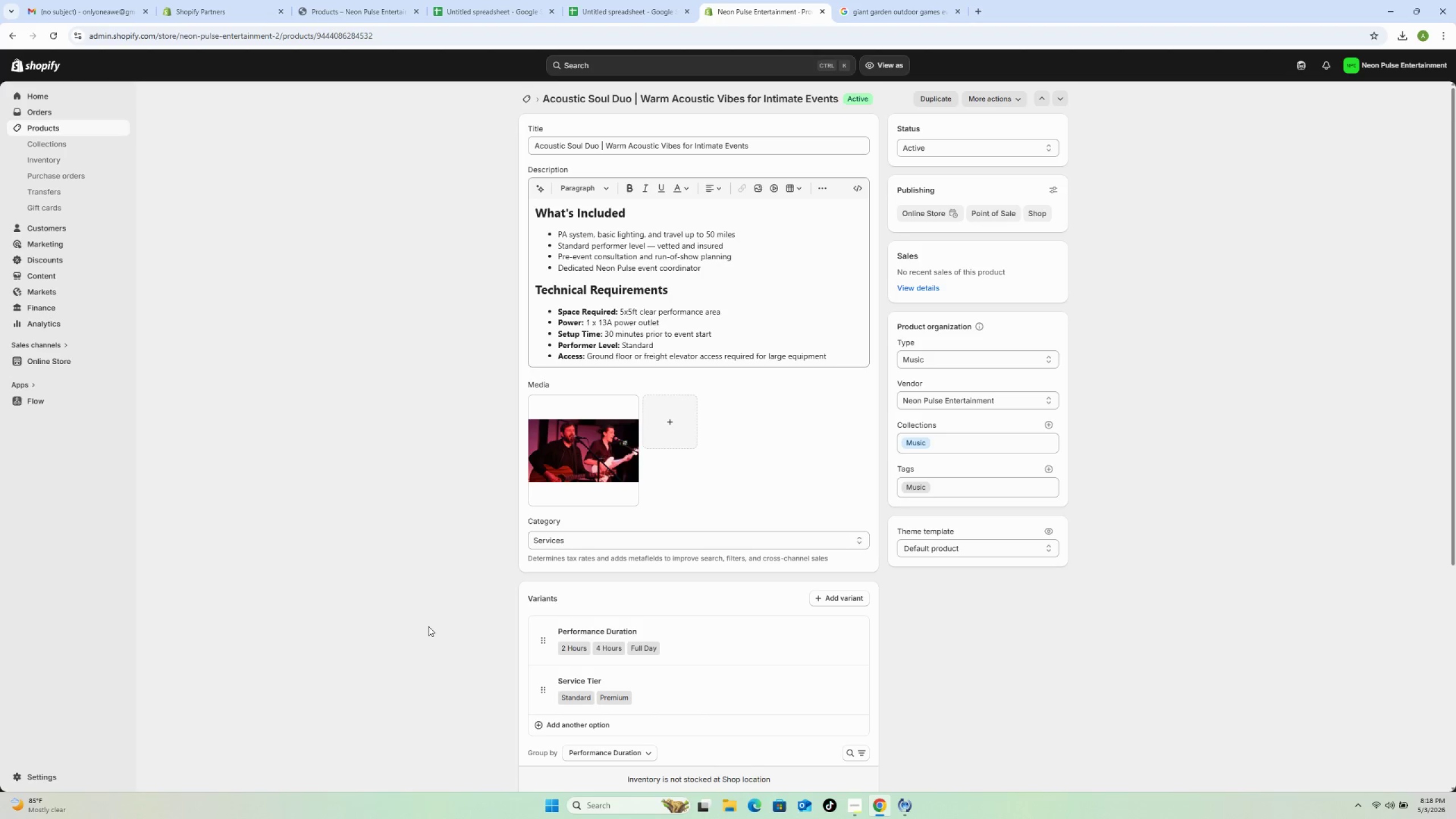 
wait(24.05)
 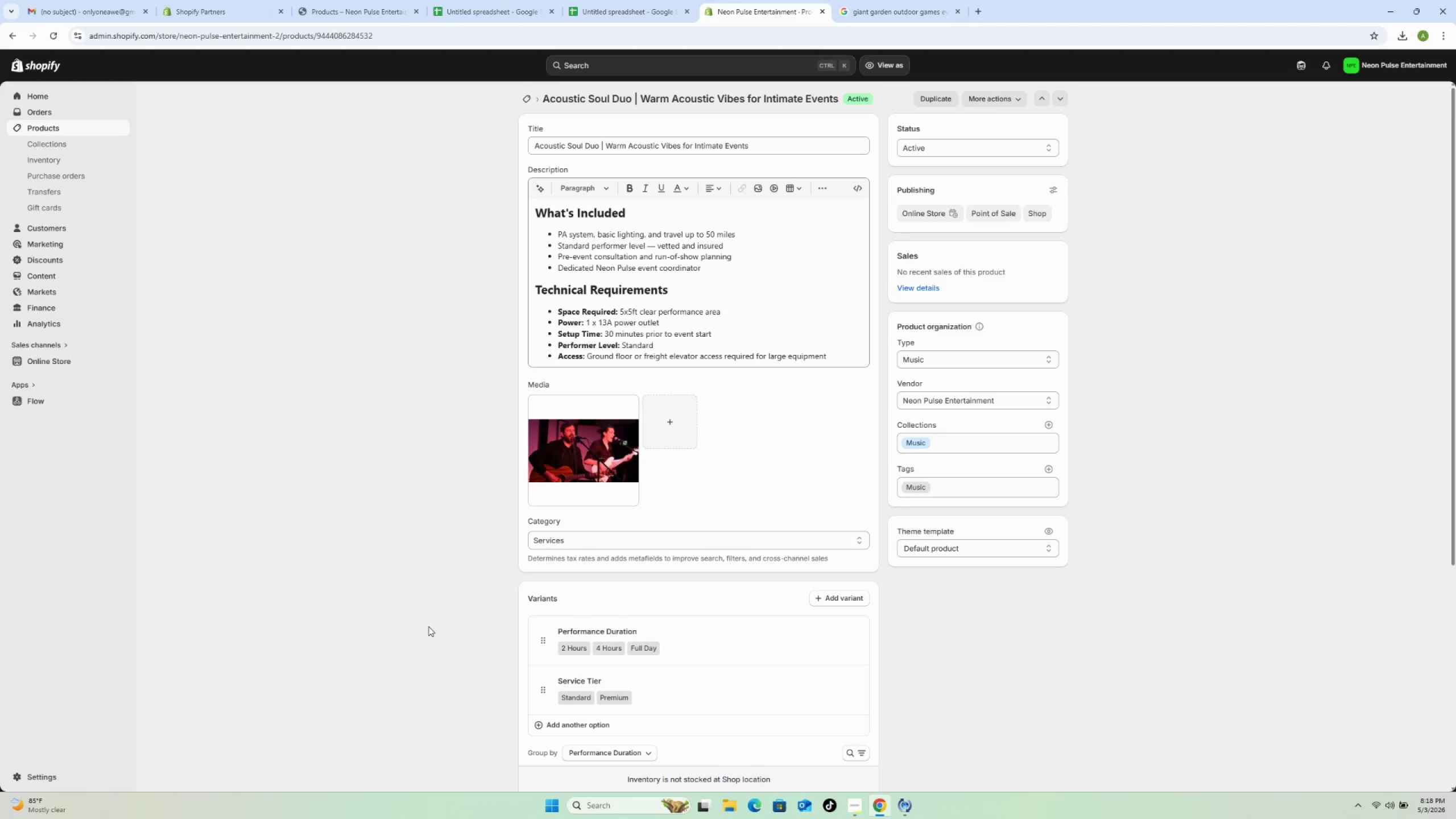 
left_click([584, 438])
 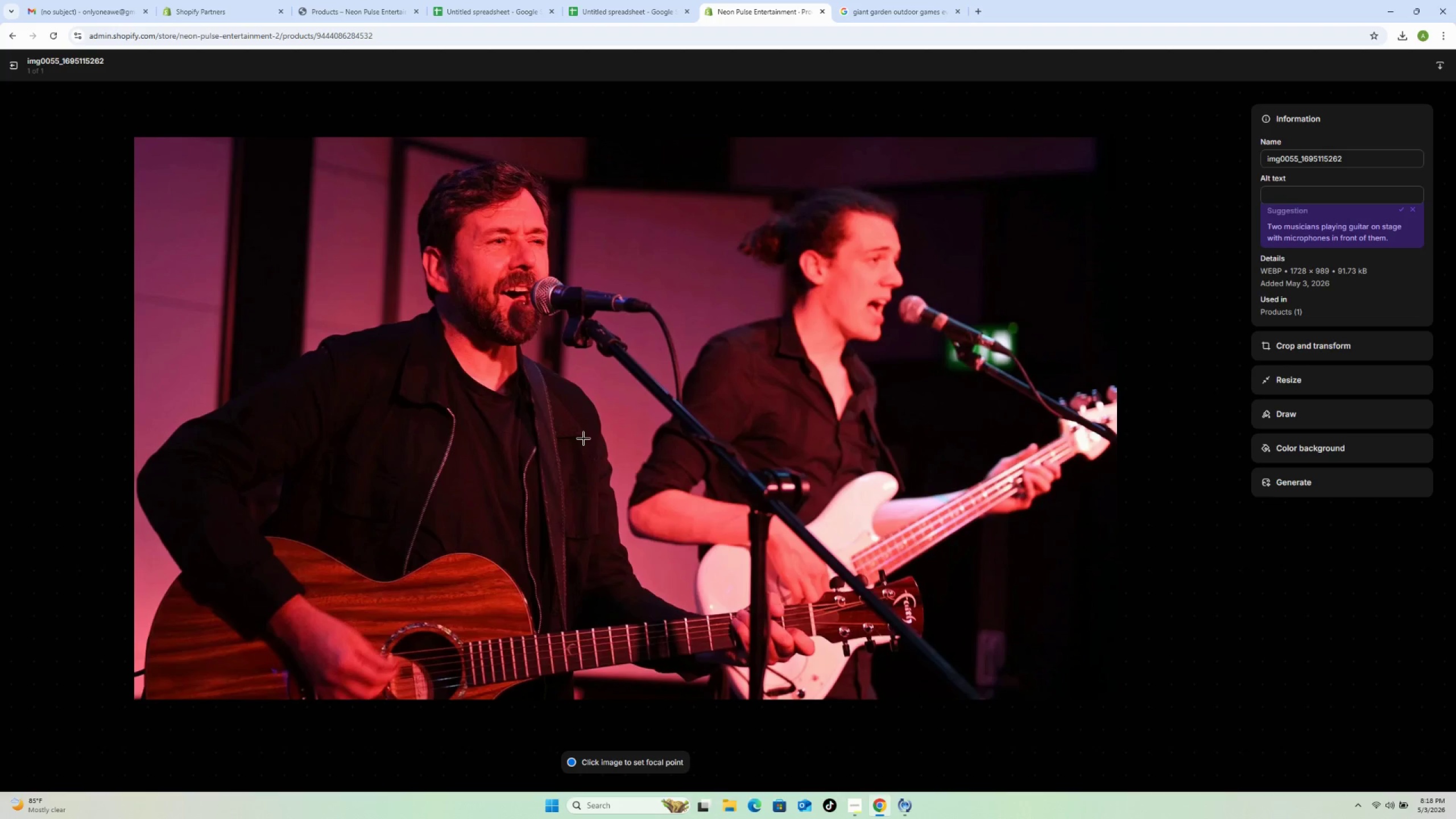 
left_click([1276, 192])
 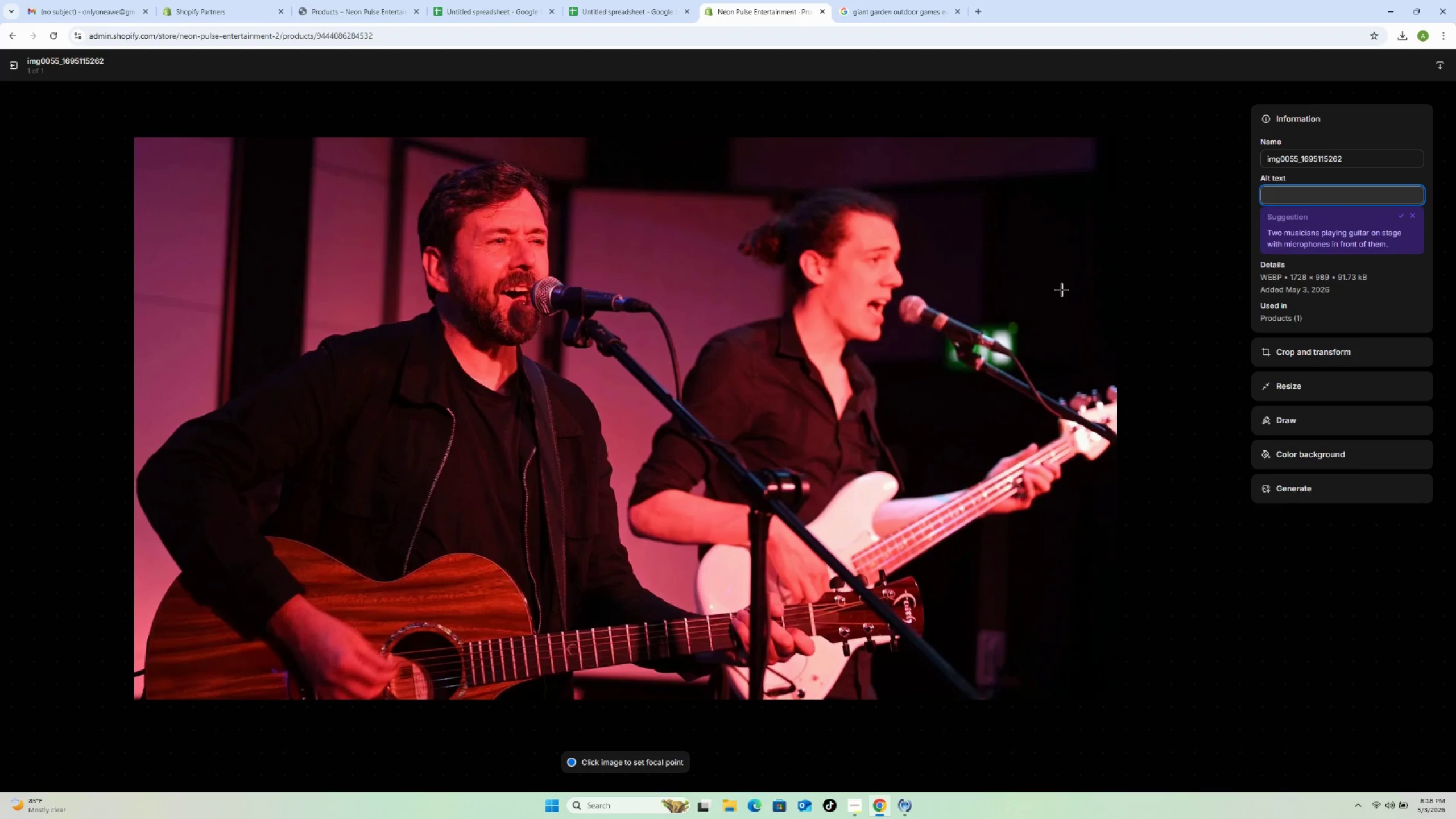 
type(Acu)
key(Backspace)
type(oustic duo performing warm intimita)
key(Backspace)
key(Backspace)
type(dated )
 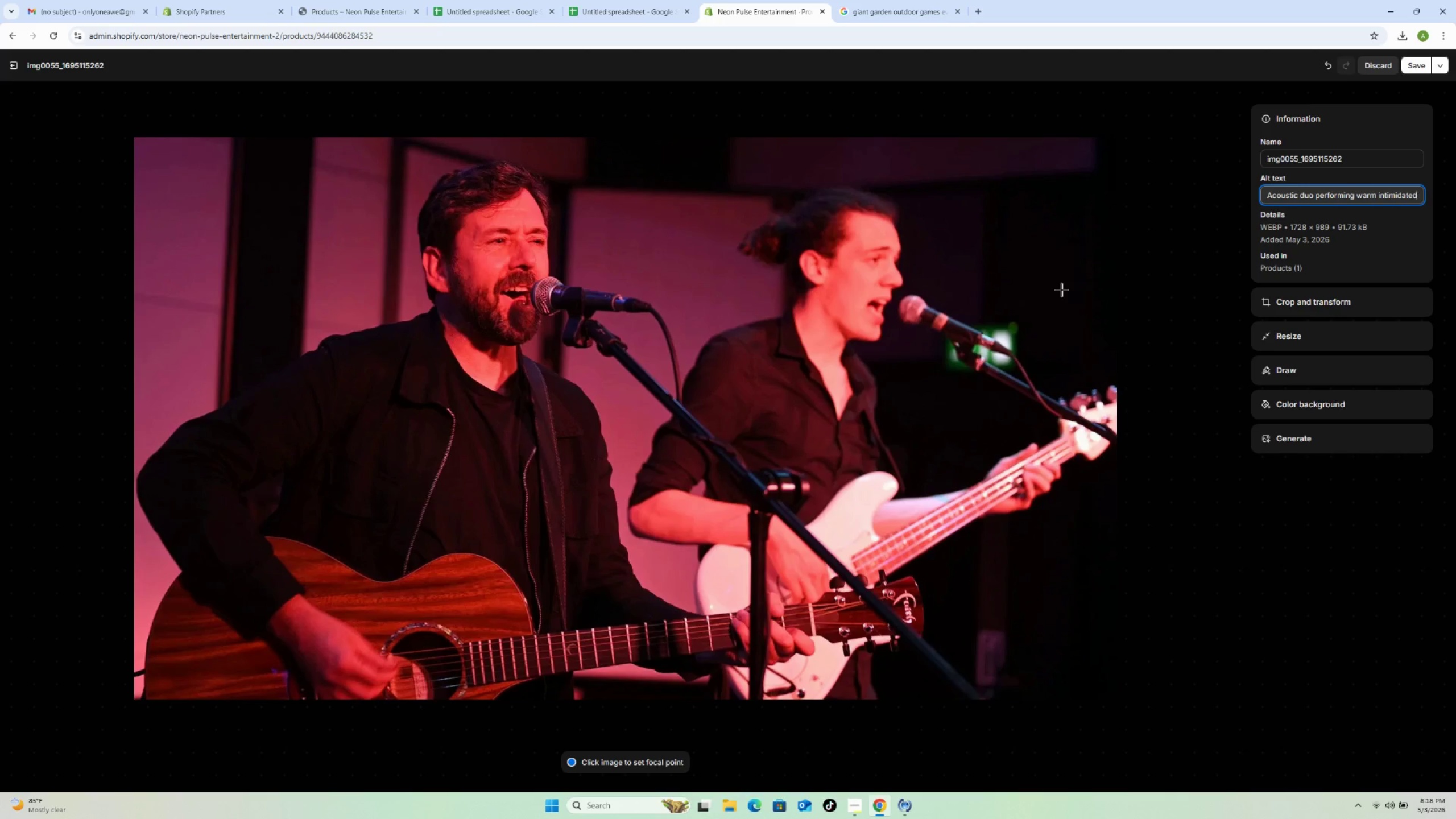 
key(Backspace)
key(Backspace)
key(Backspace)
key(Backspace)
key(Backspace)
key(Backspace)
key(Backspace)
key(Backspace)
type(mate )
 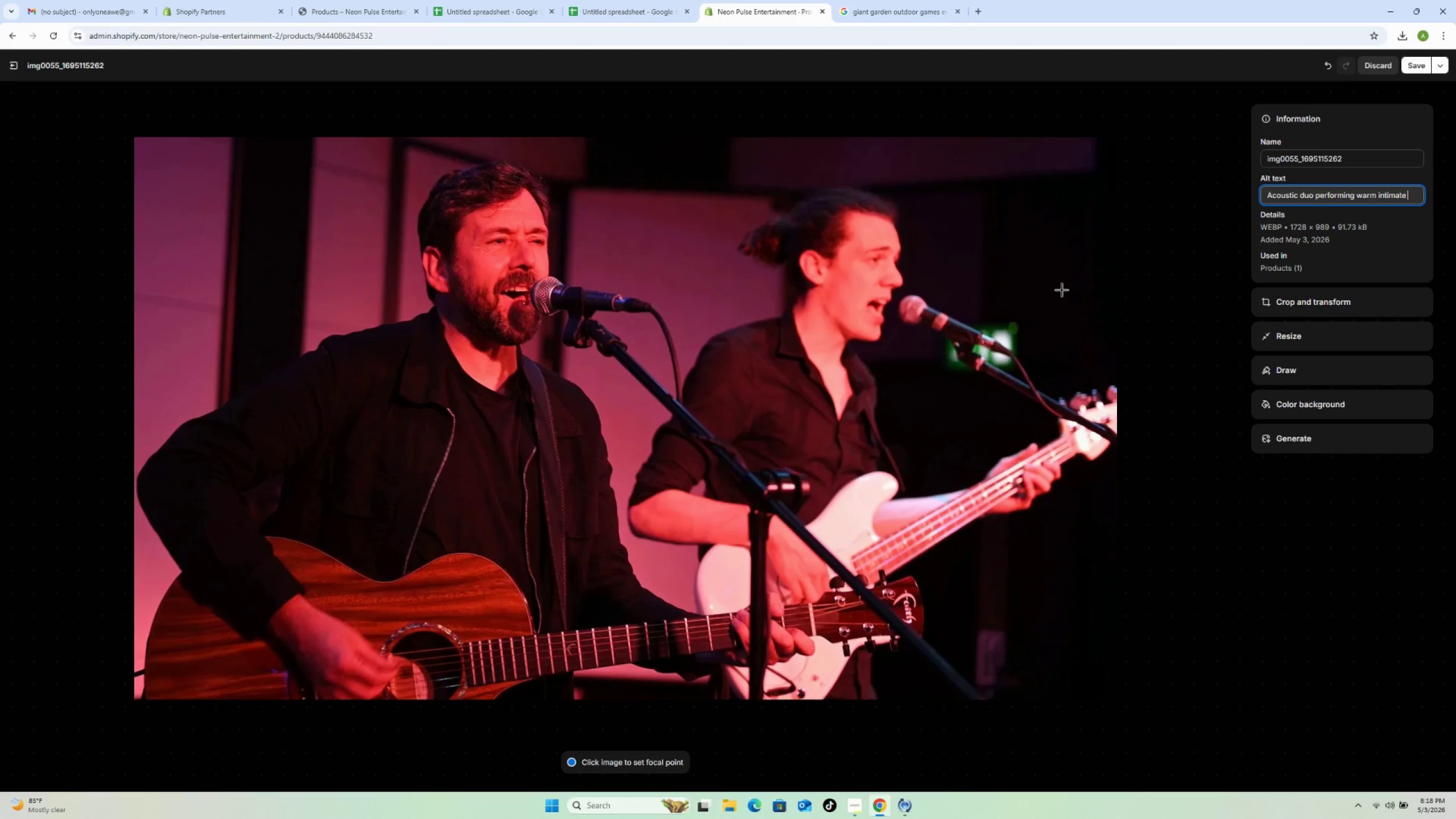 
type(live music at private )
 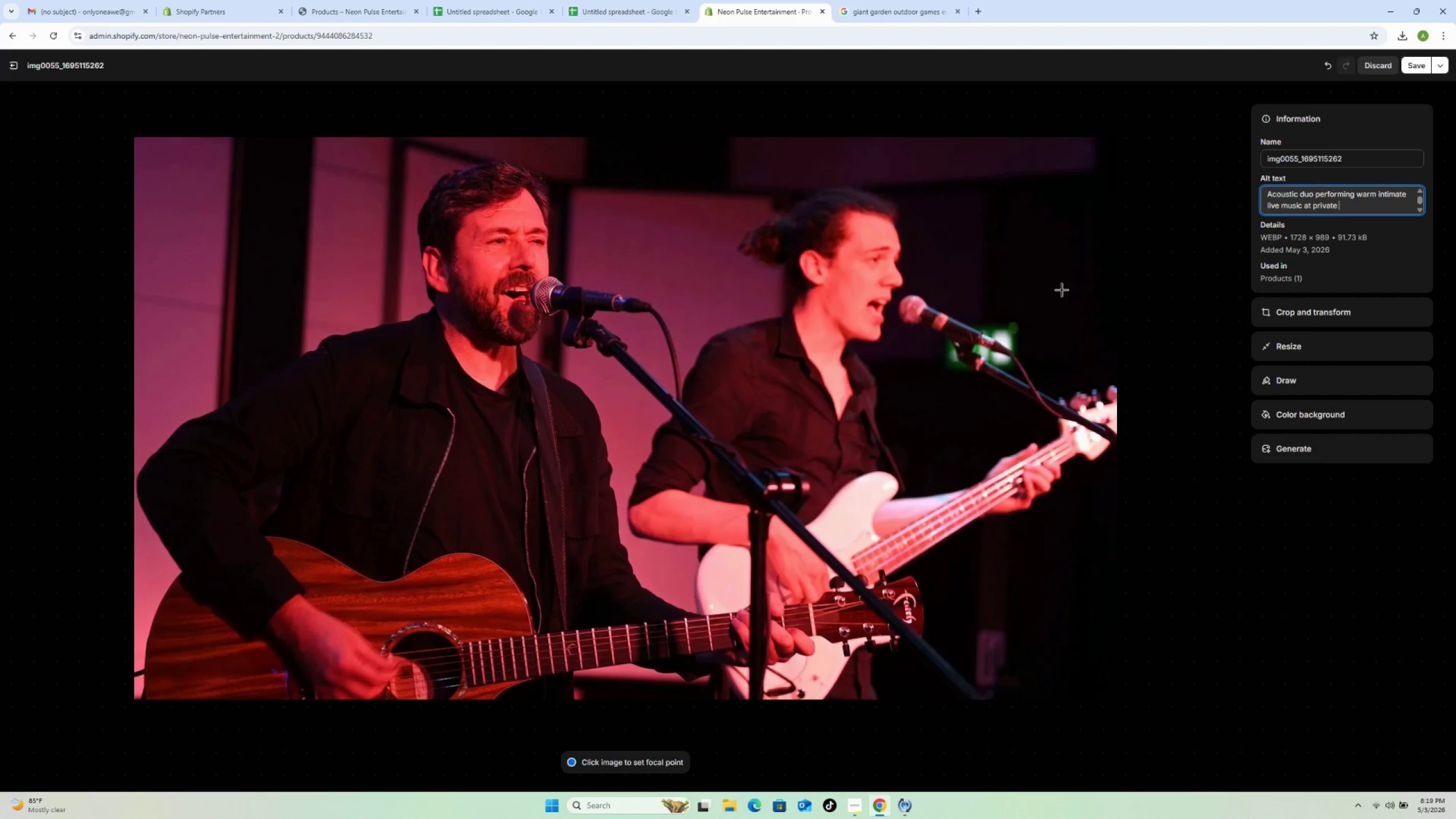 
type(wedding or corporate event)
 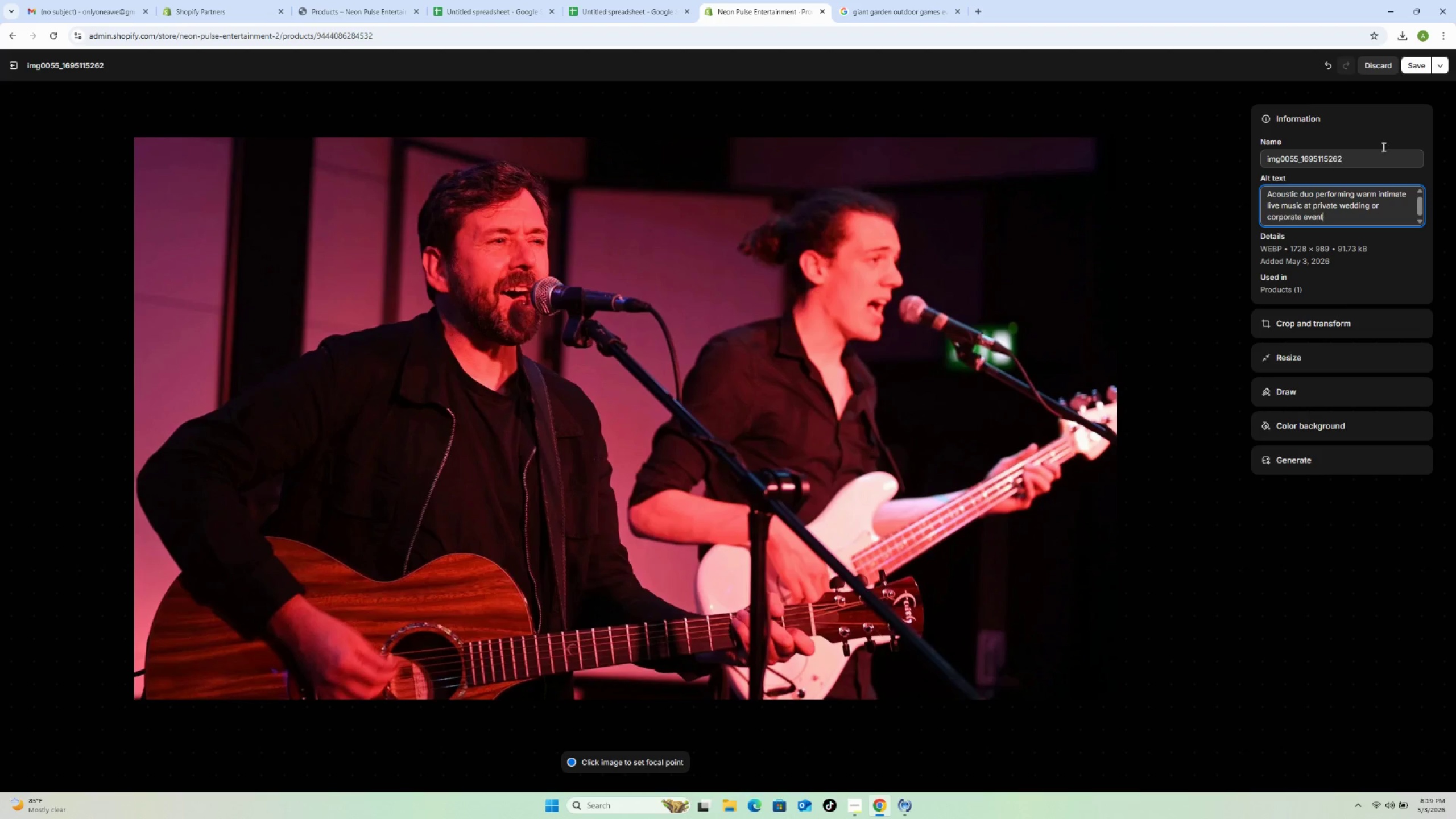 
left_click([1413, 65])
 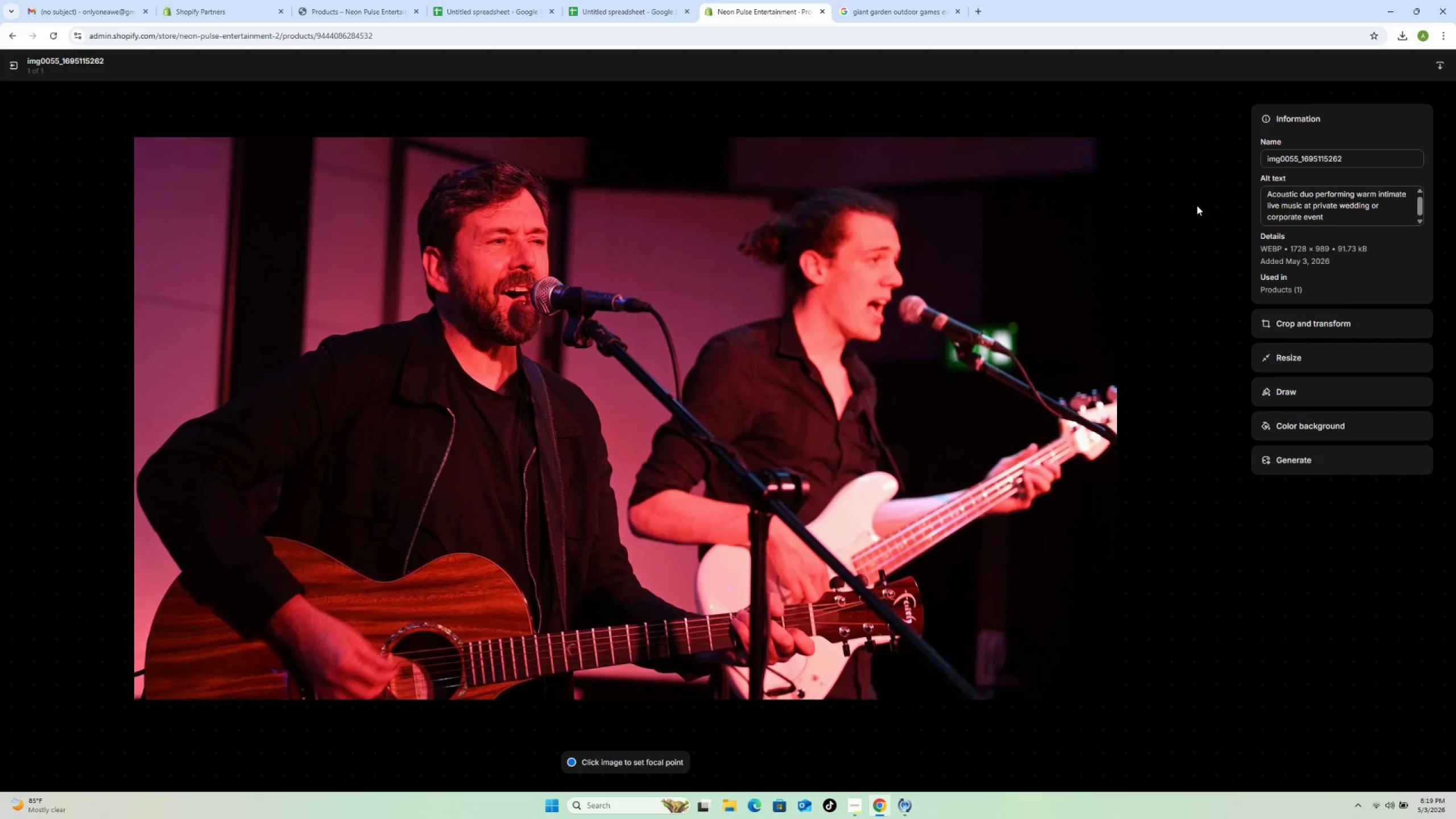 
wait(12.31)
 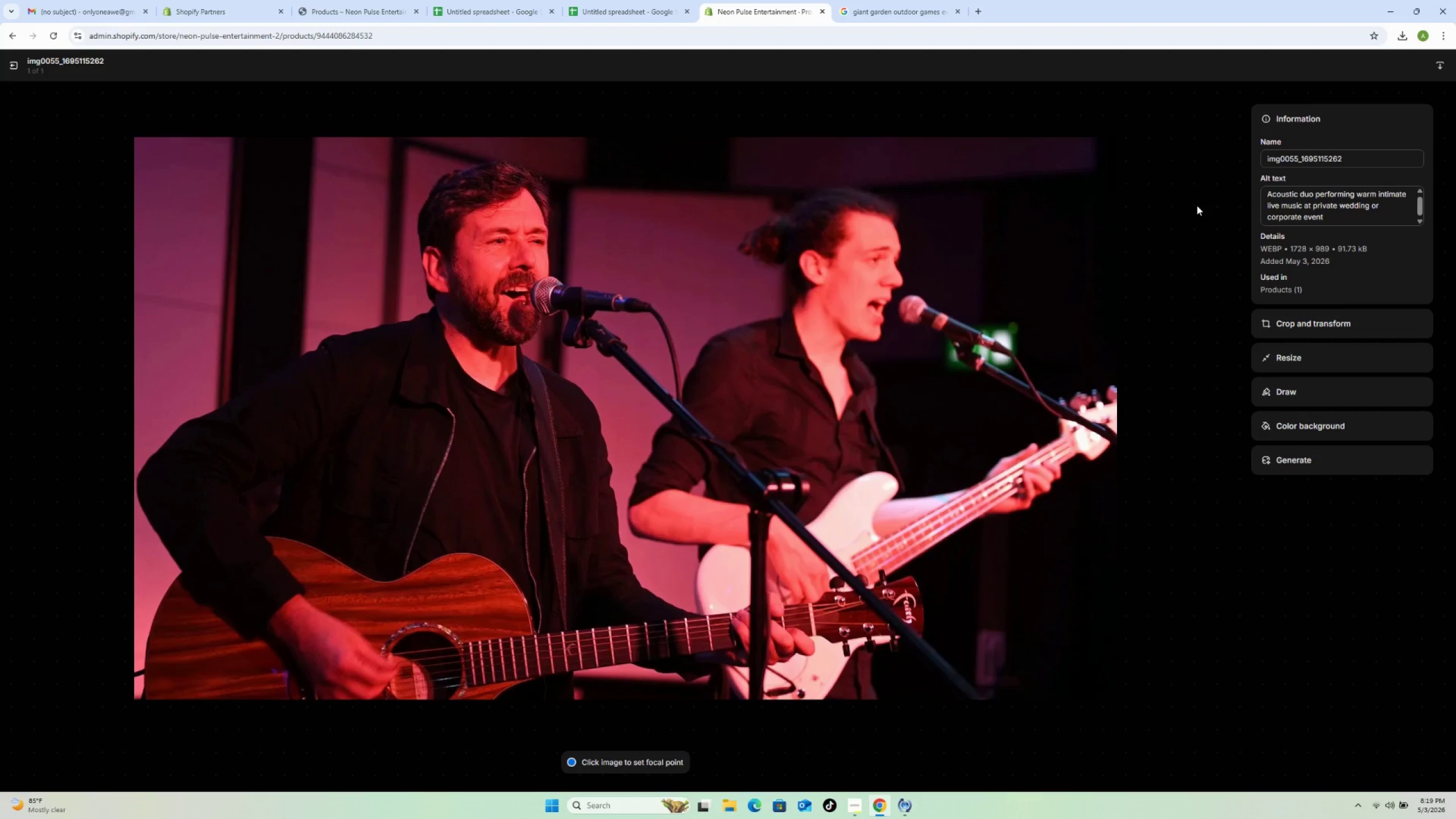 
left_click([6, 66])
 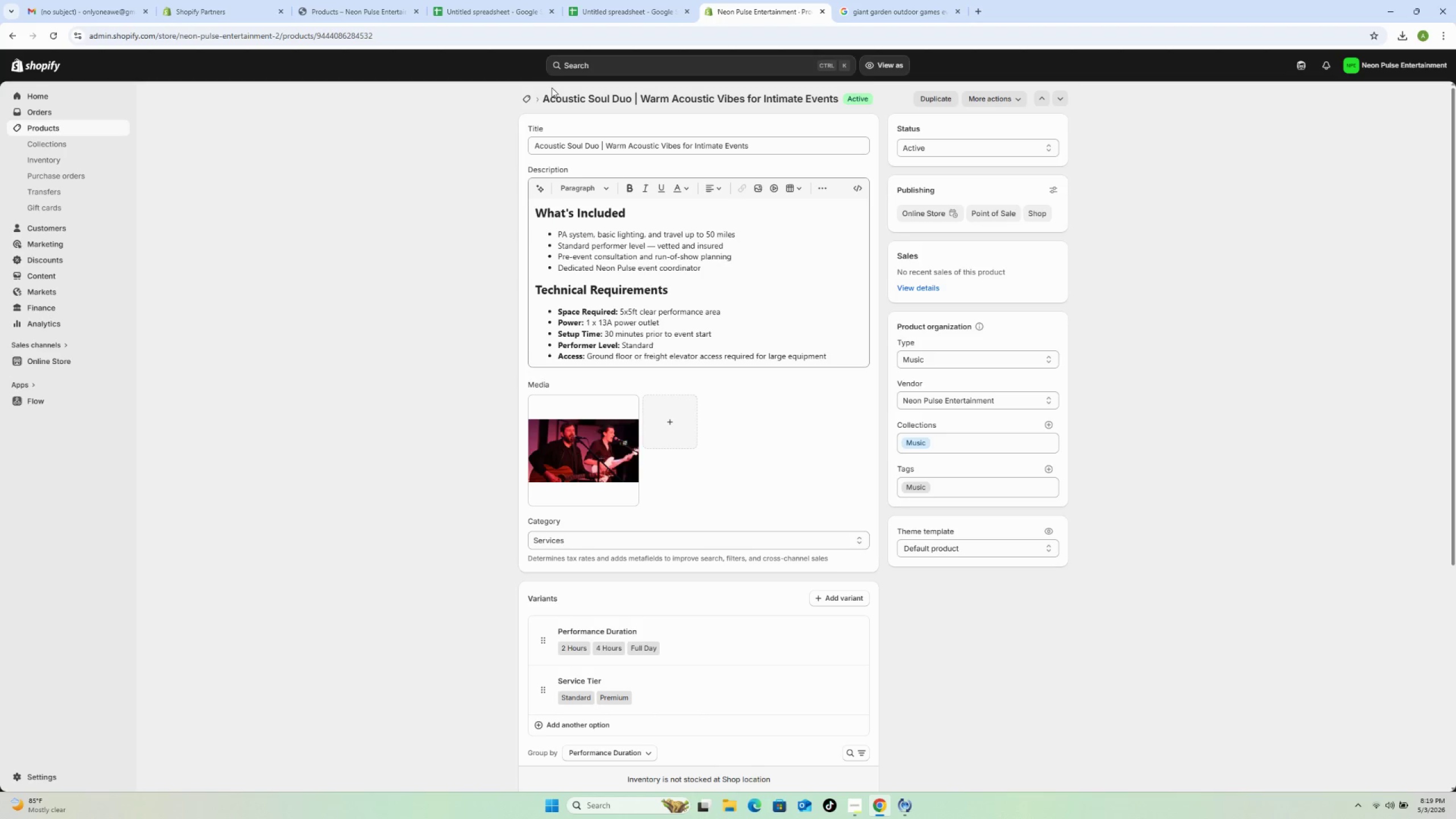 
left_click([521, 99])
 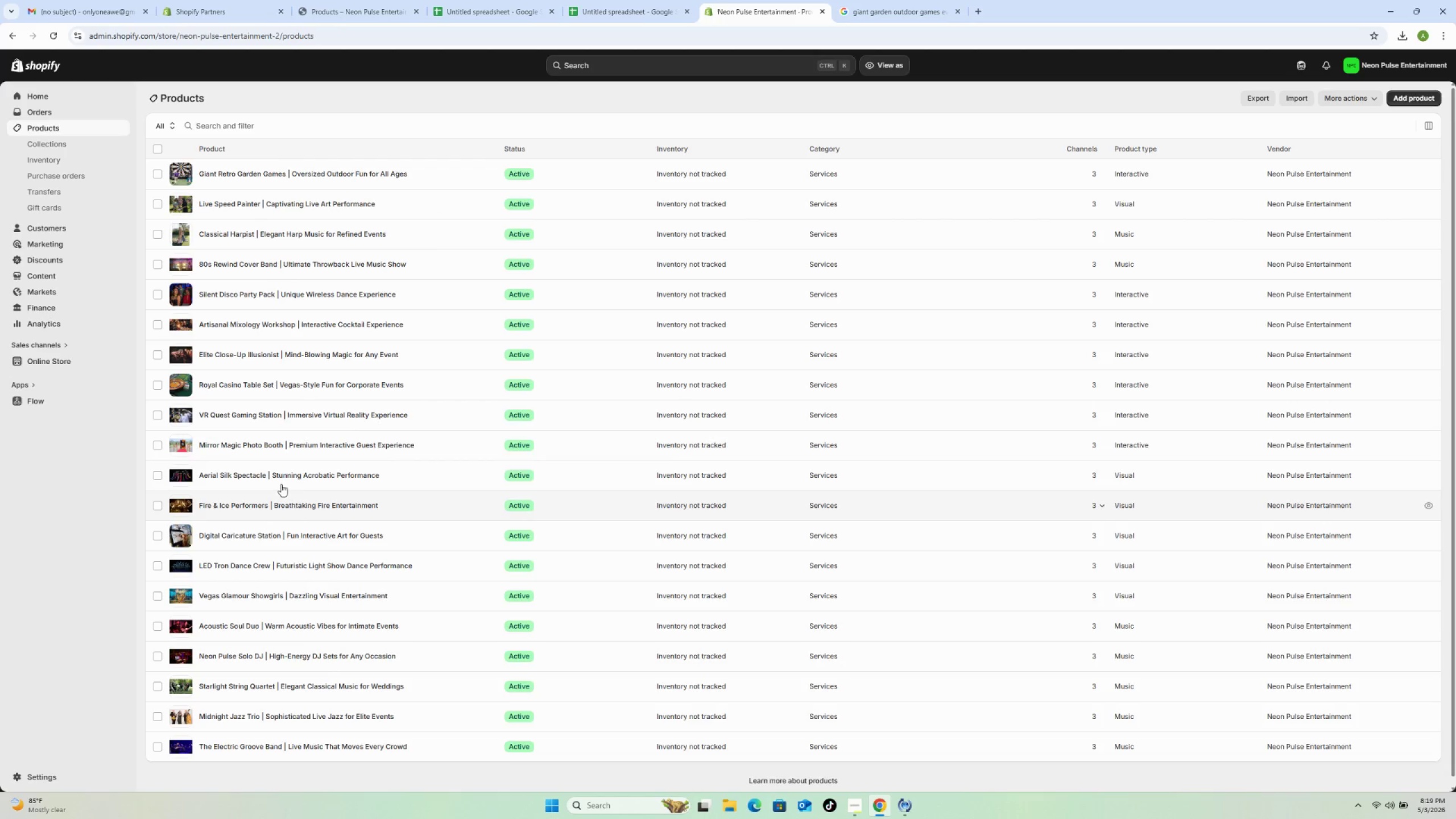 
wait(13.62)
 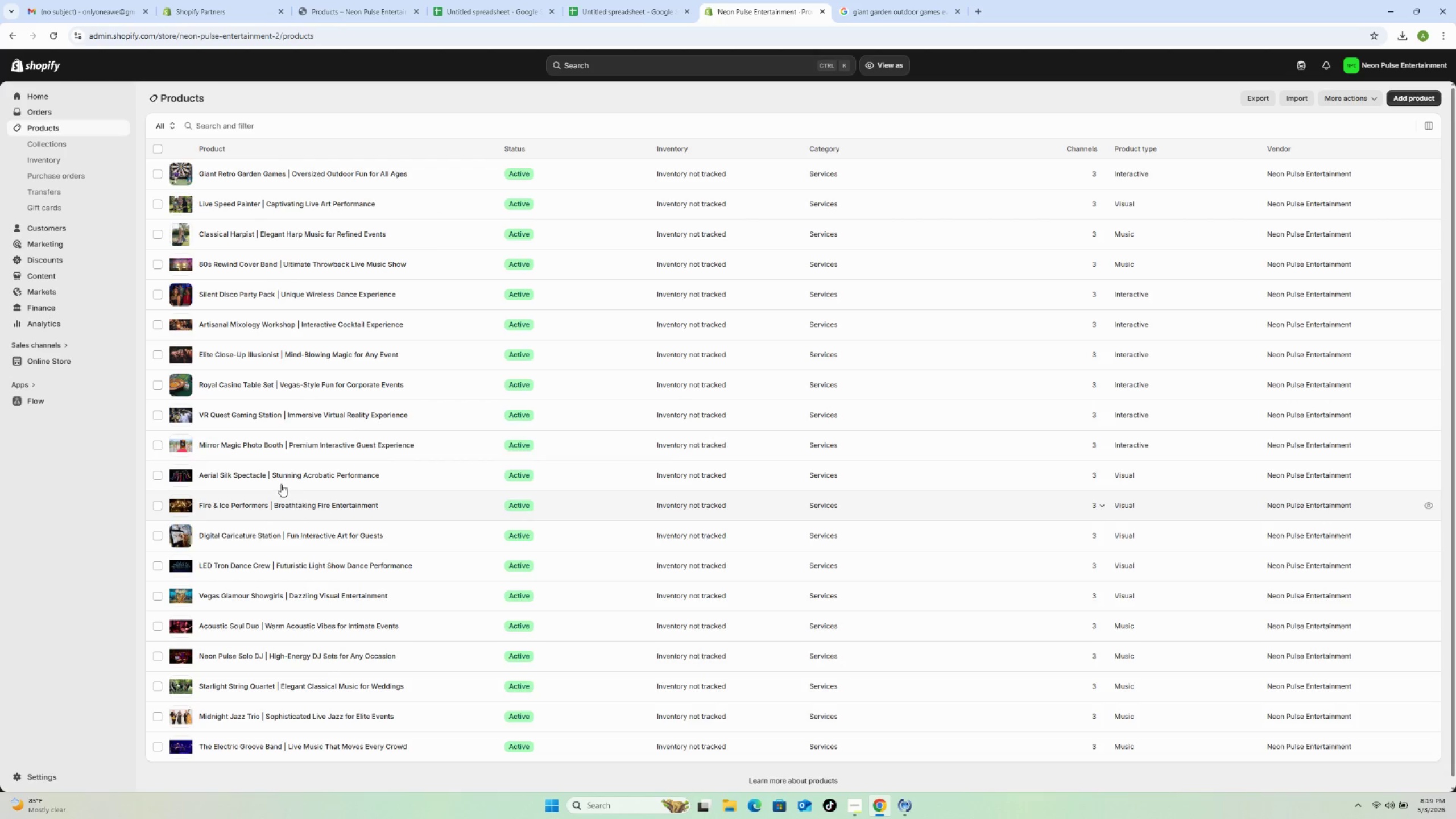 
left_click([405, 597])
 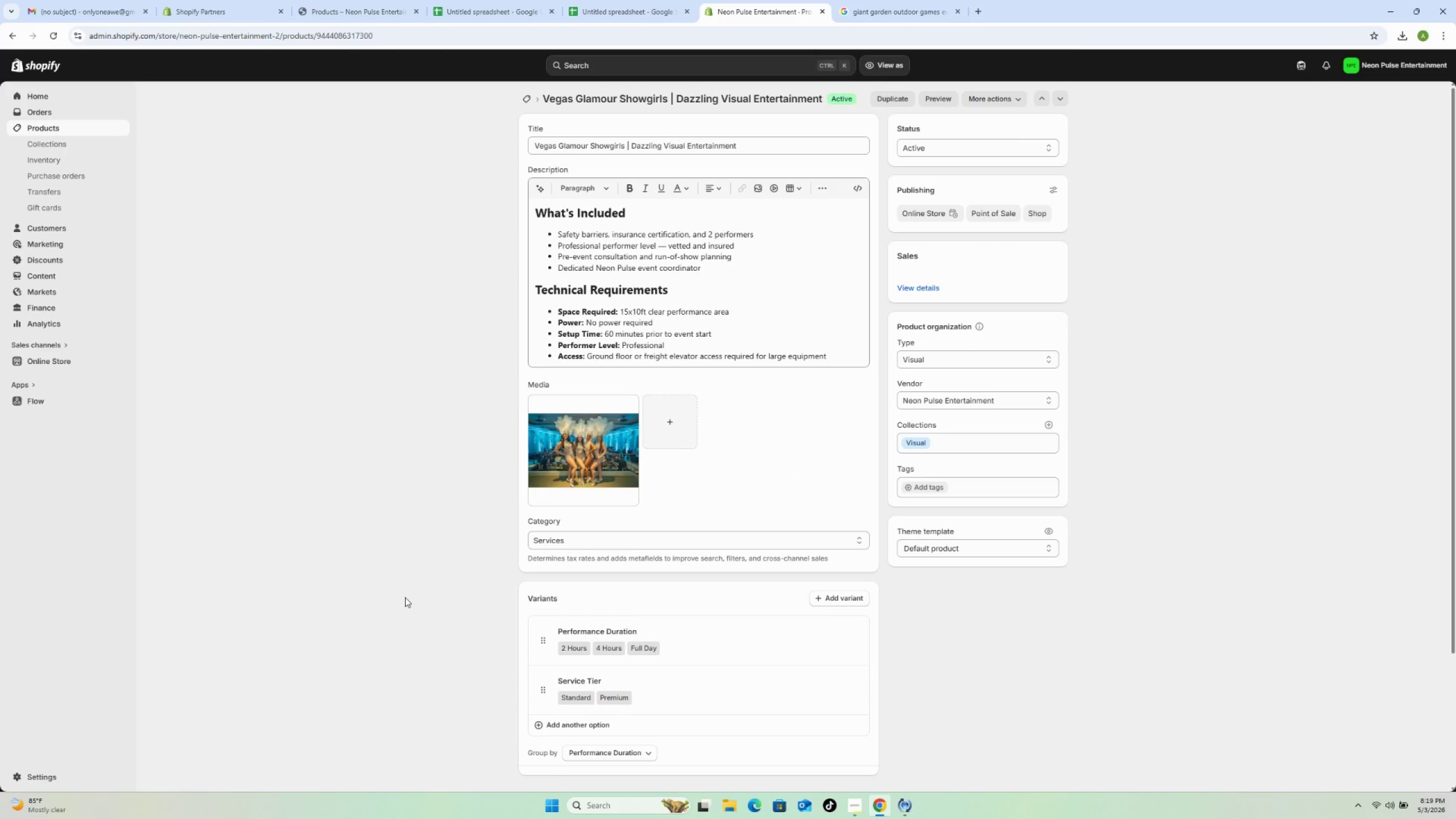 
wait(6.03)
 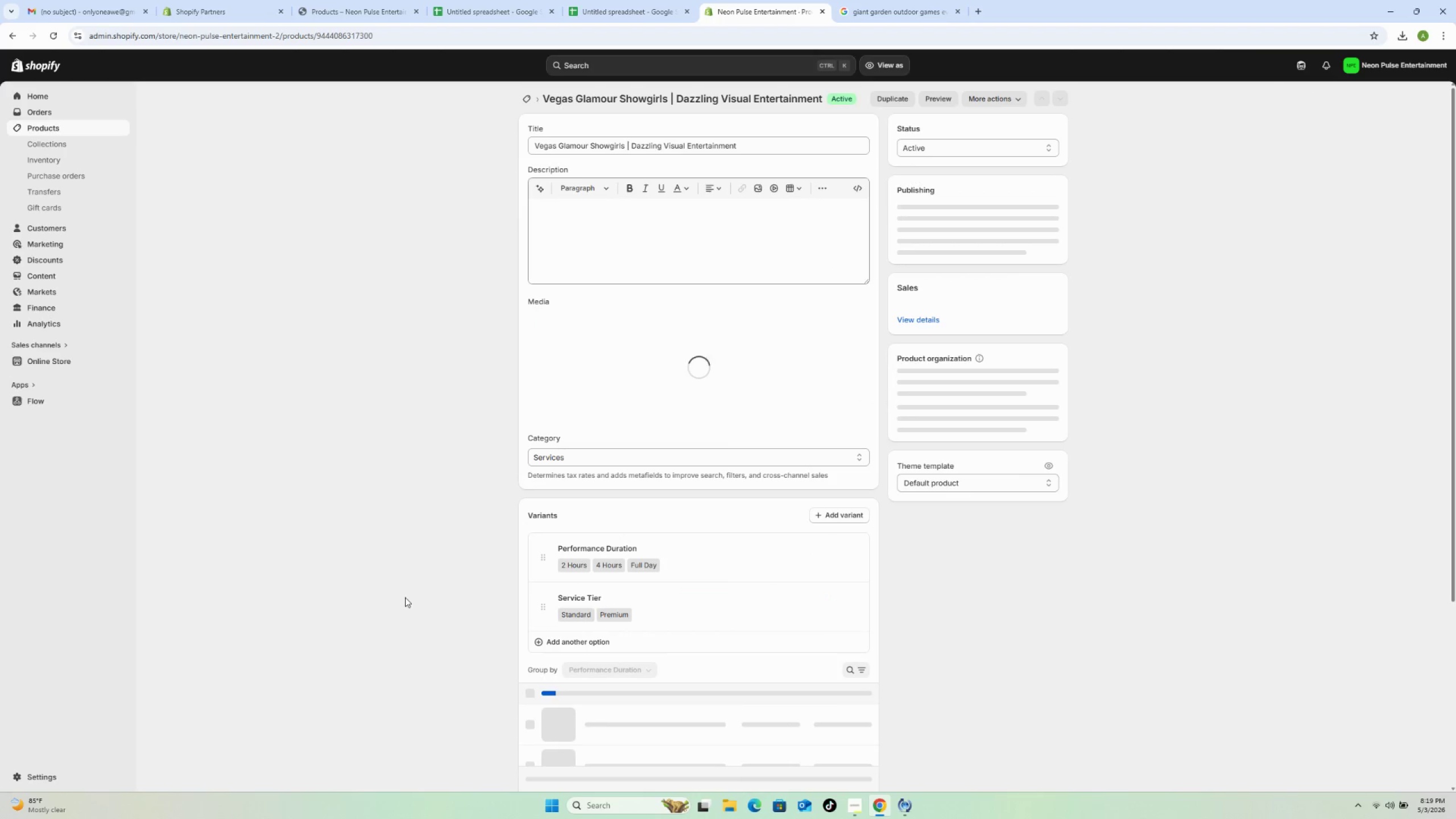 
left_click([590, 446])
 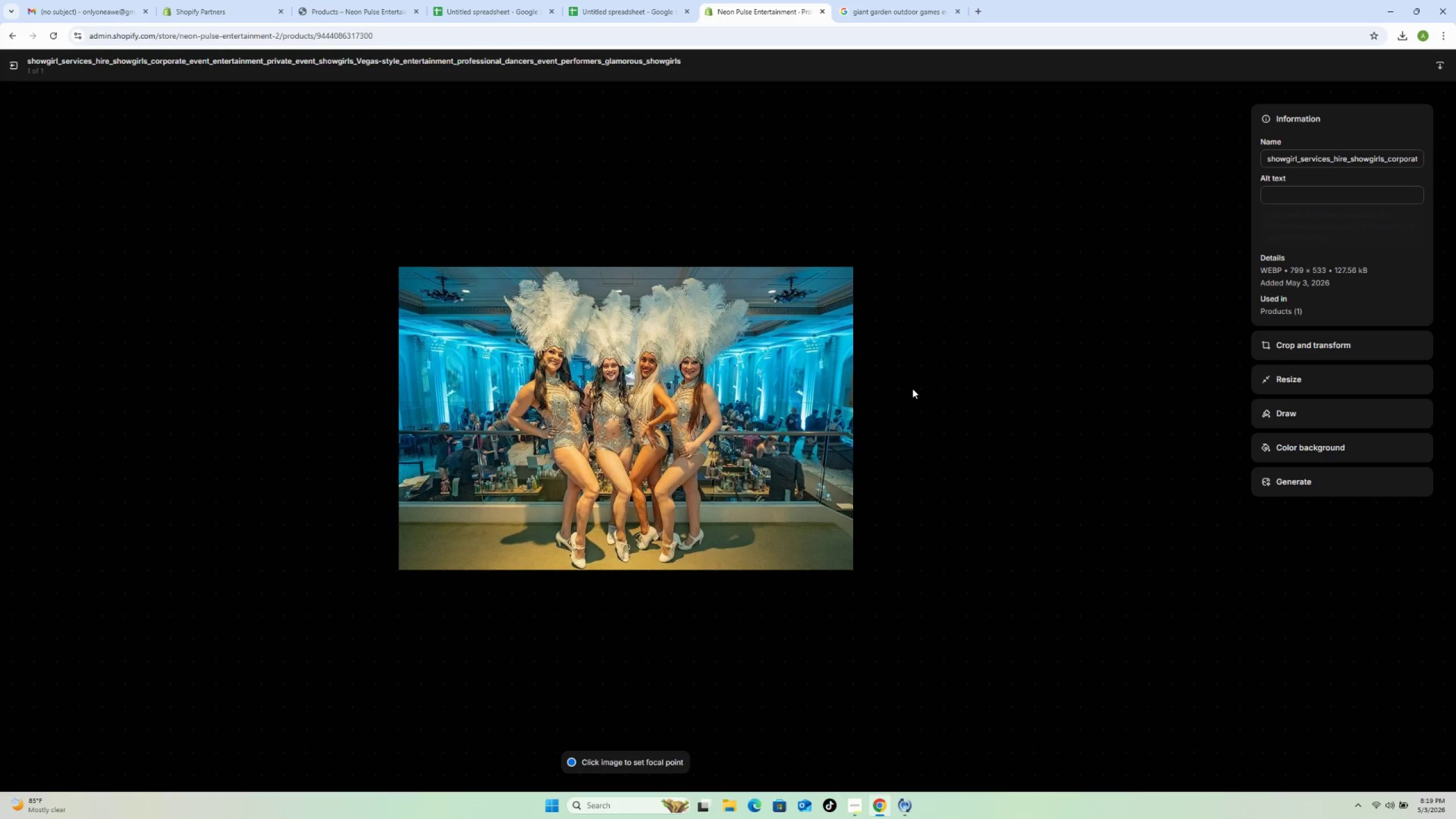 
wait(5.02)
 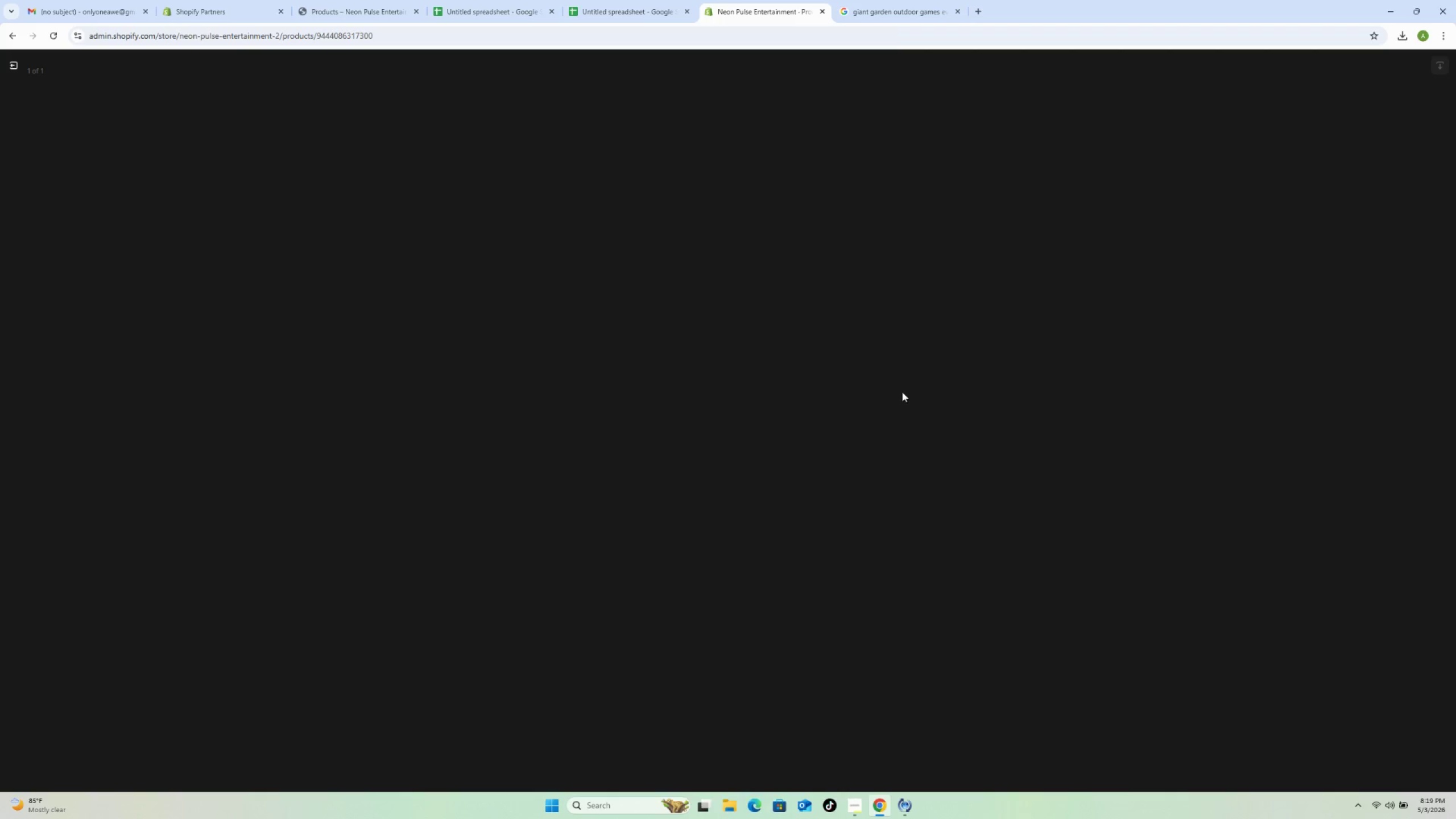 
left_click([1306, 198])
 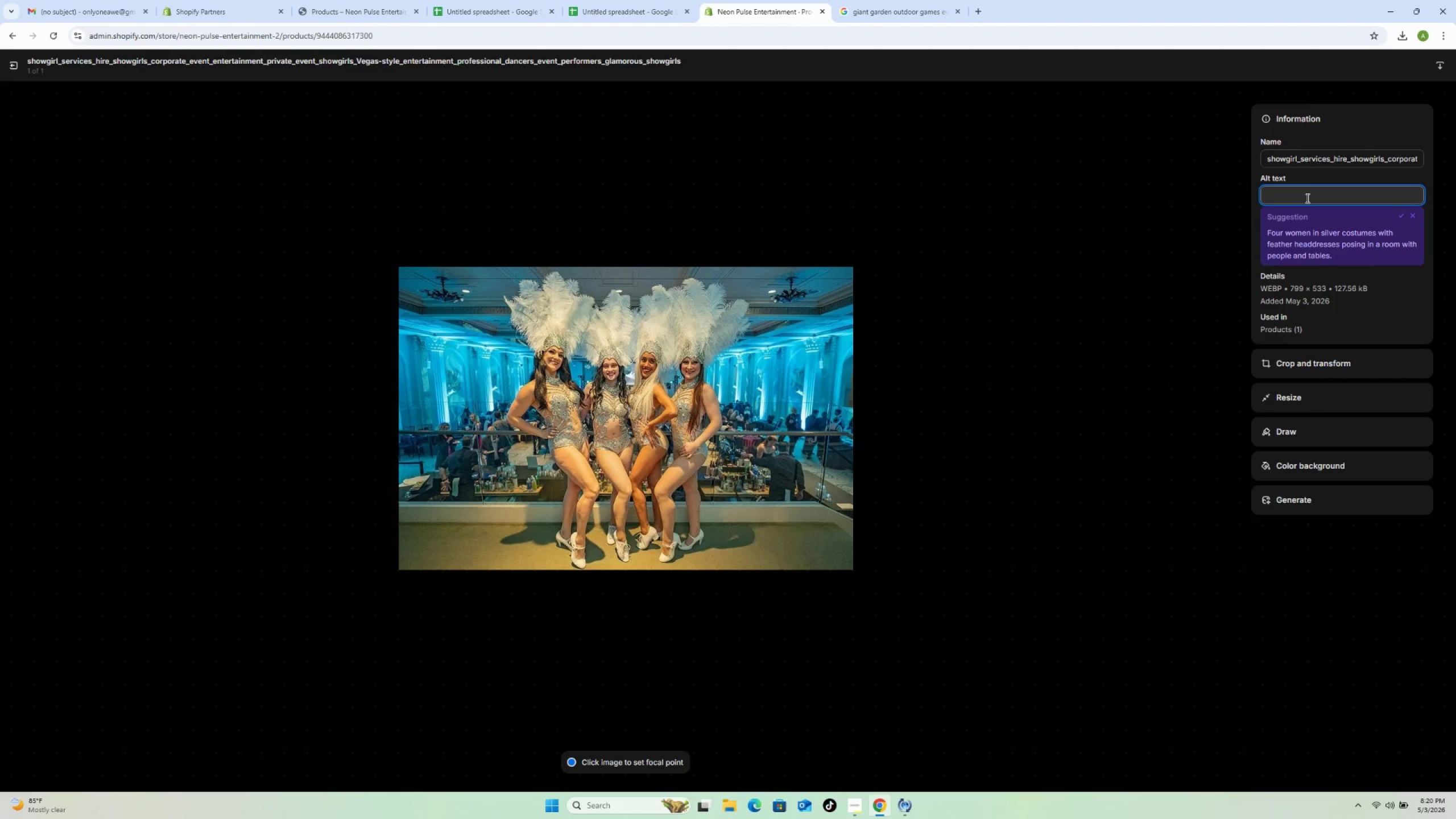 
type(Professional Vegas-Style showgirls delivering dazzling visual entertainement at corporate gala)
 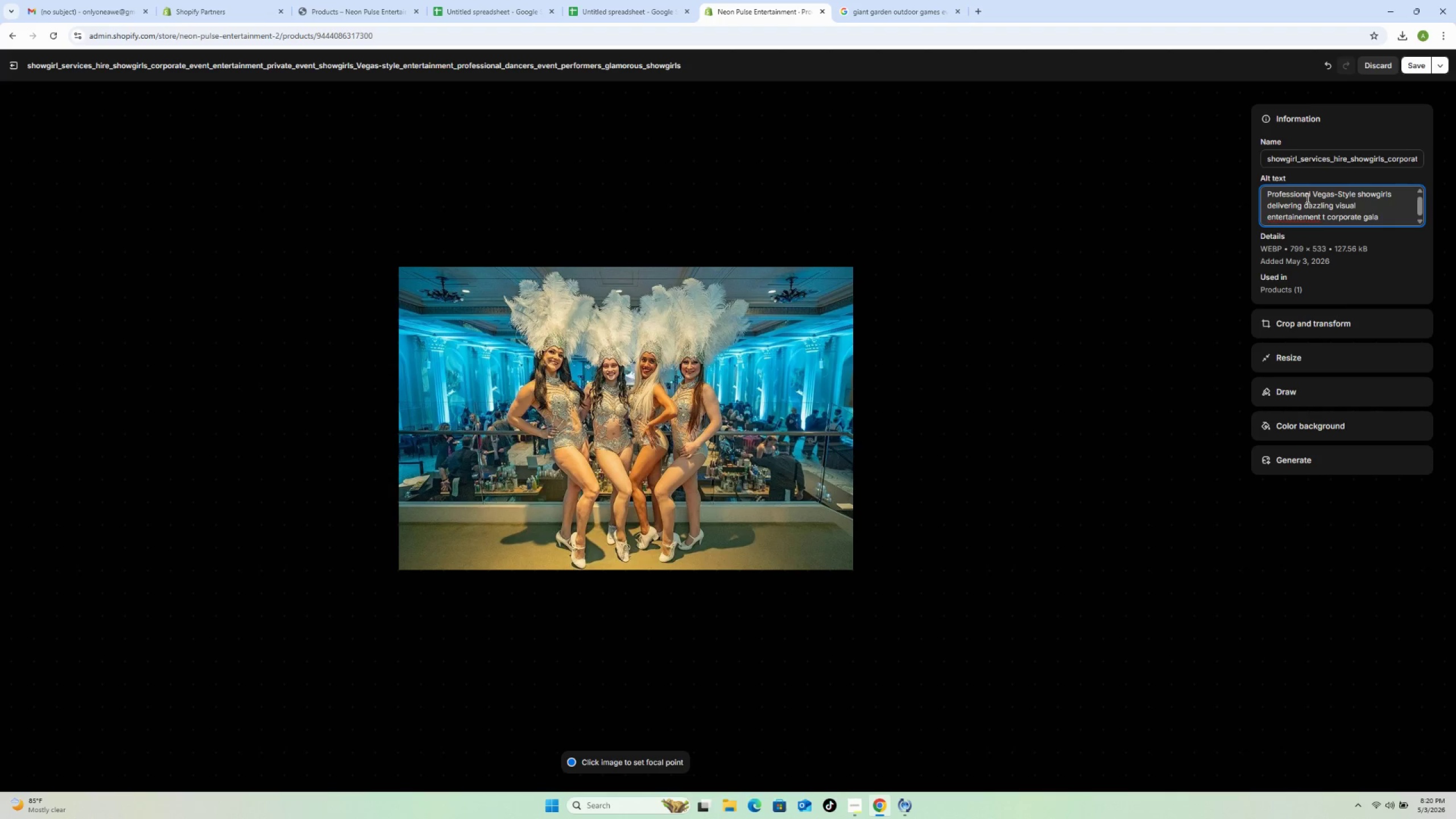 
wait(7.77)
 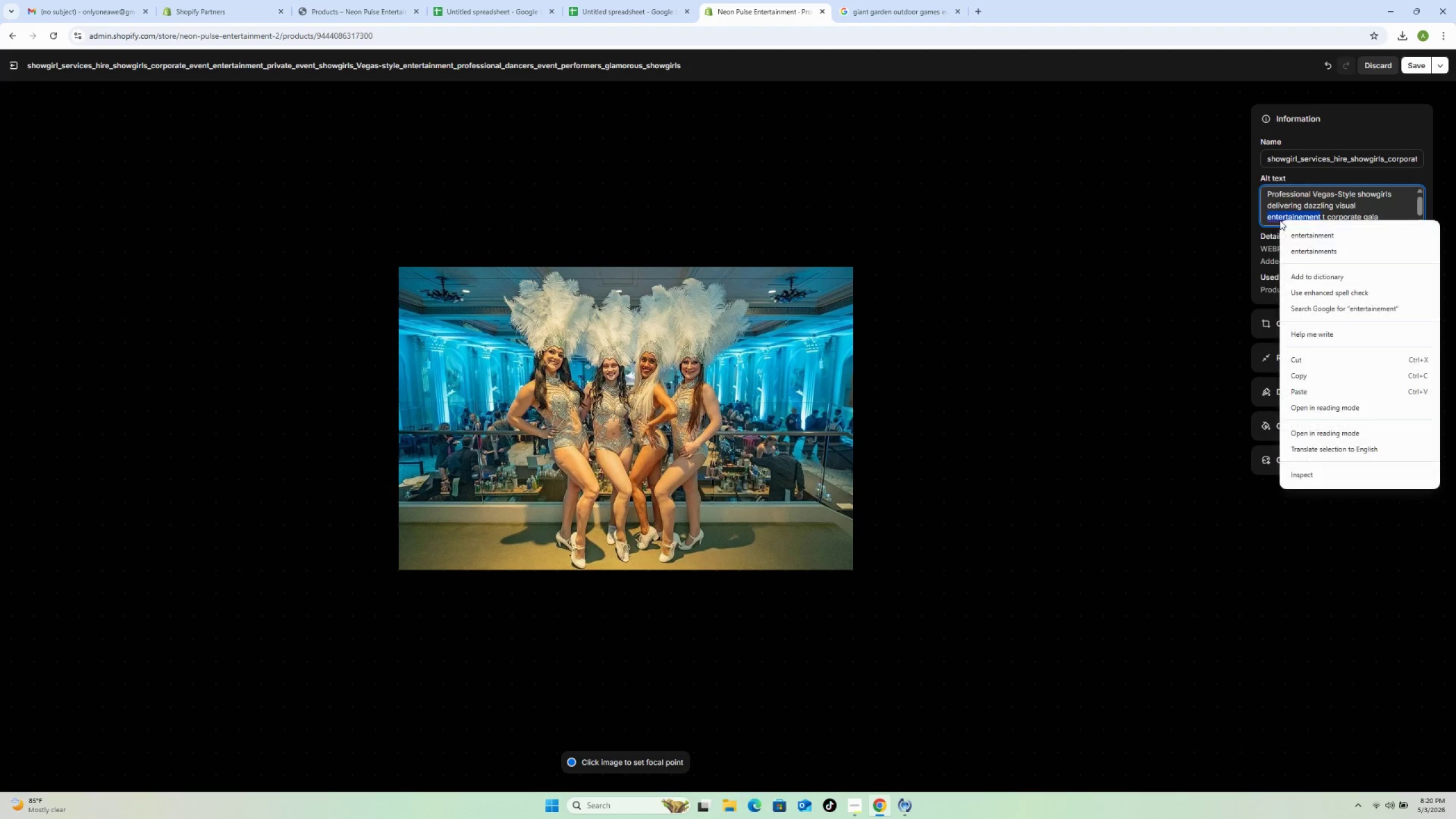 
left_click([1271, 216])
 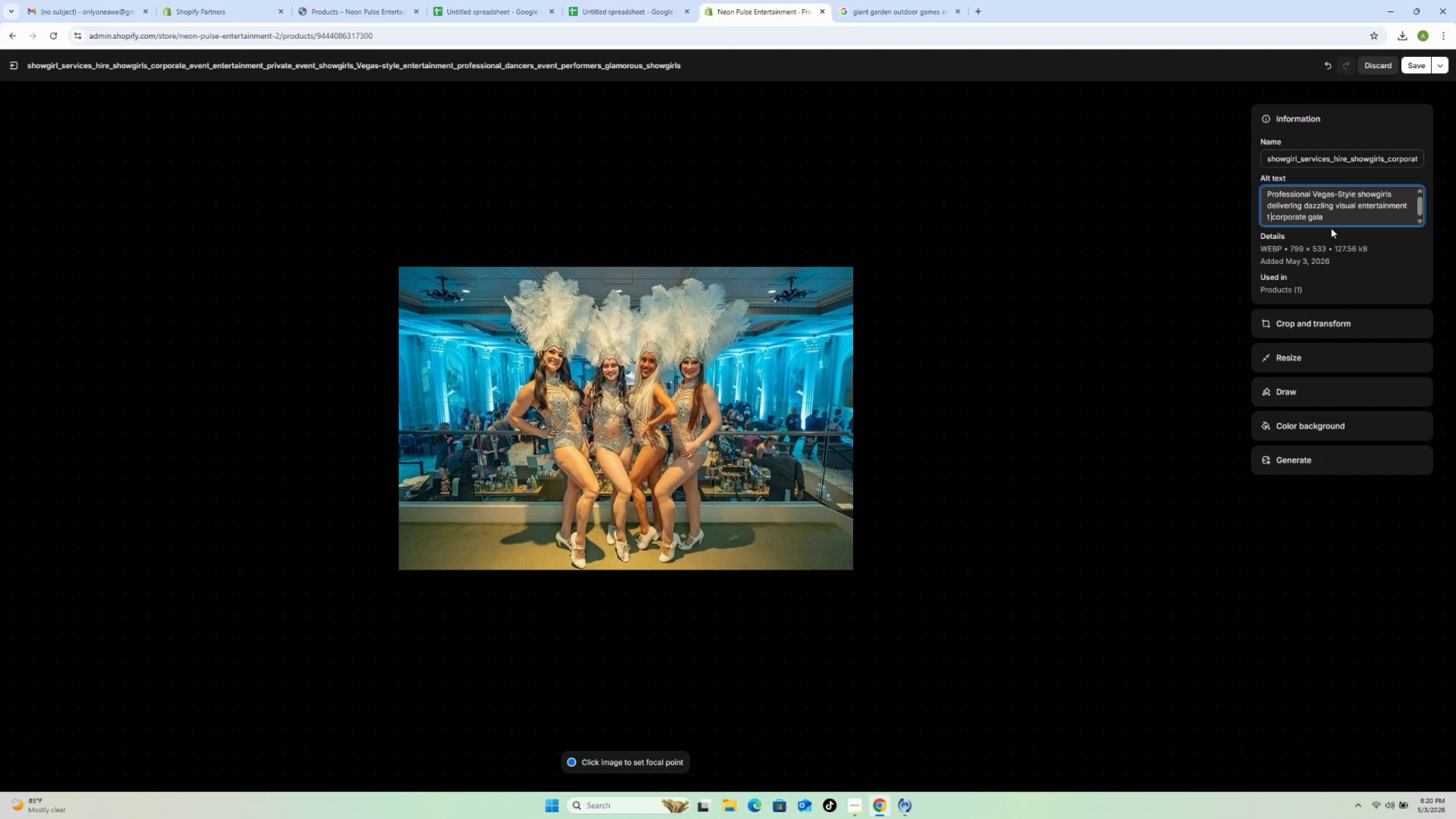 
key(ArrowLeft)
 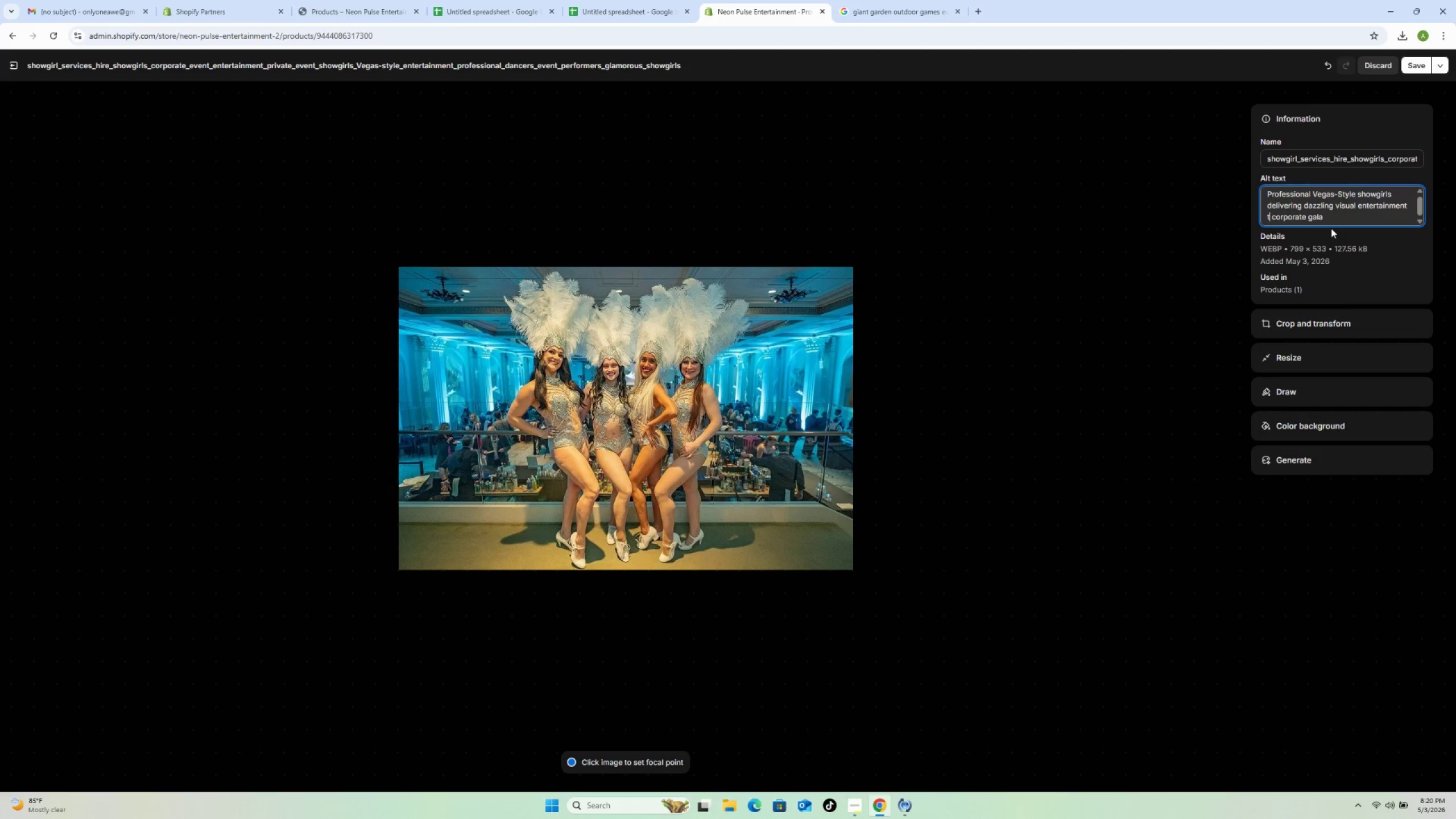 
key(ArrowLeft)
 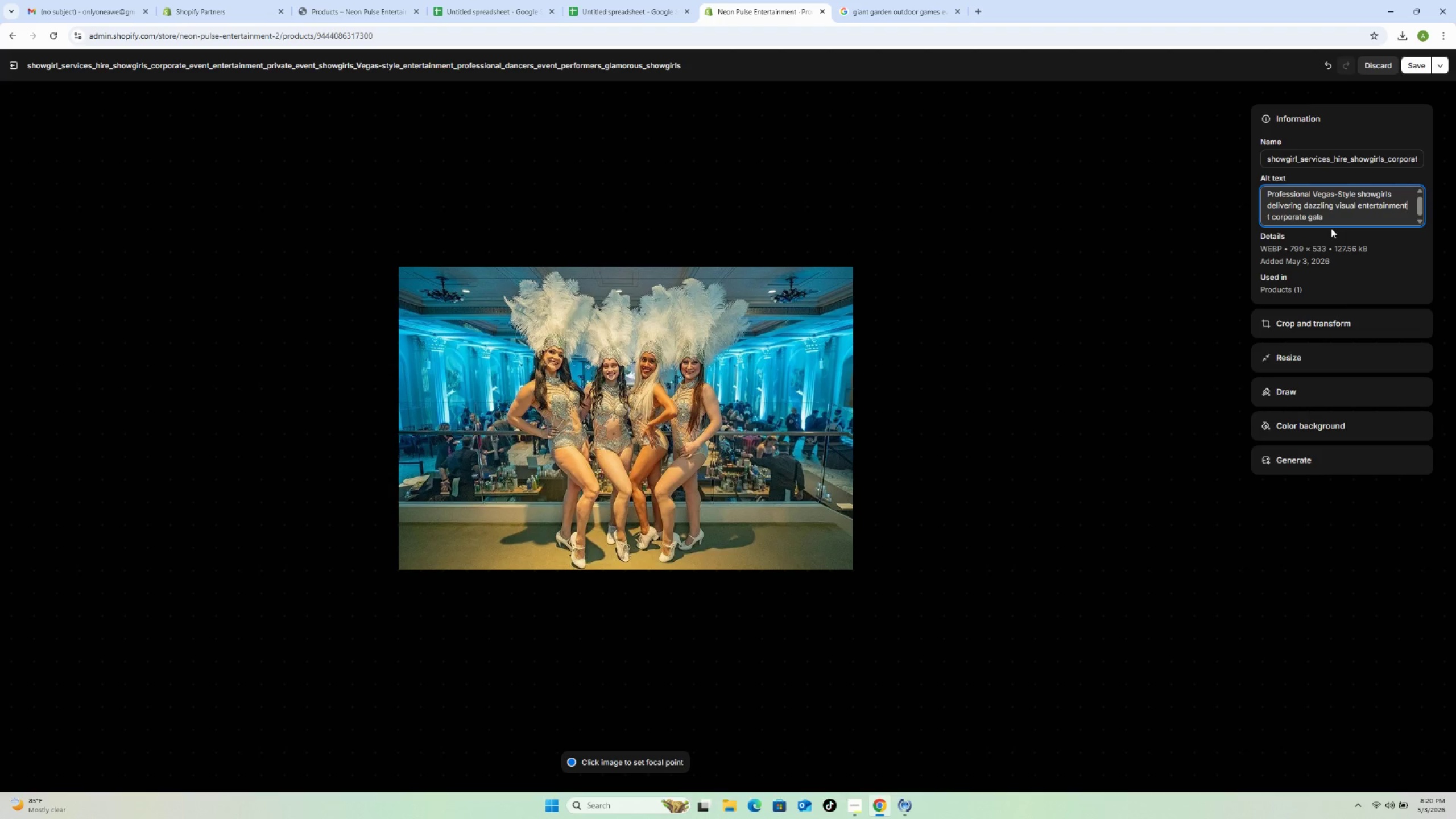 
key(ArrowLeft)
 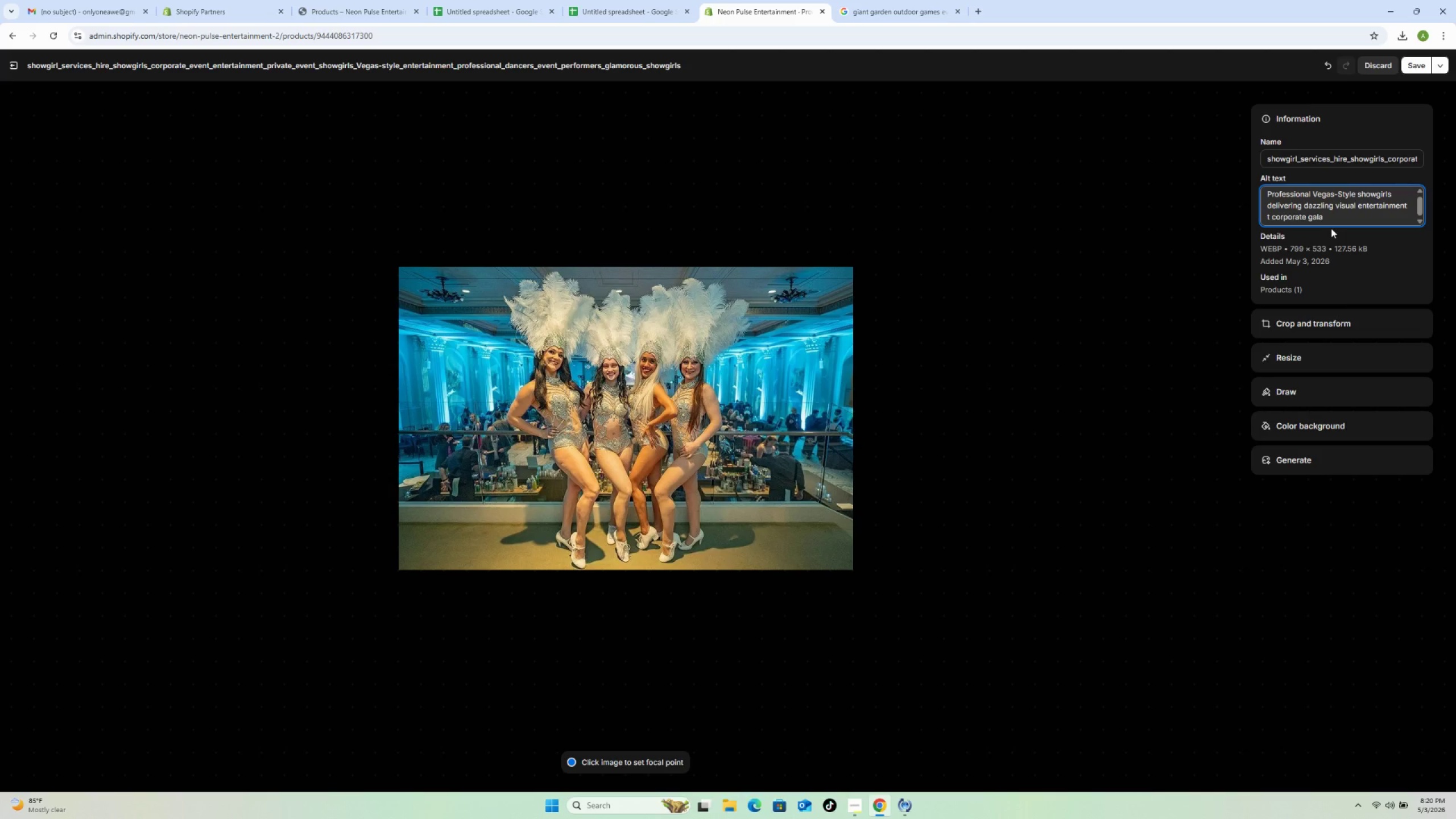 
key(ArrowRight)
 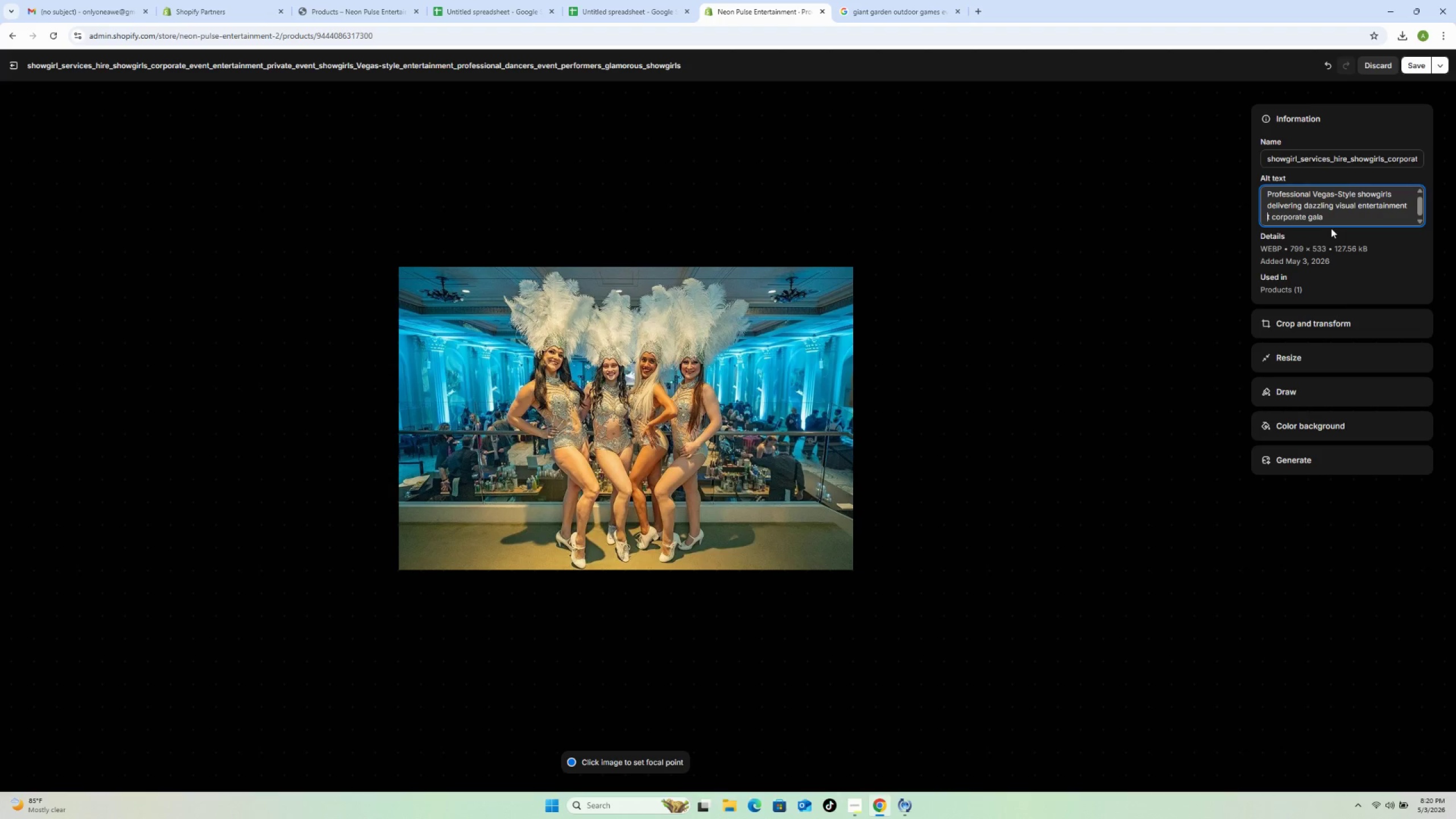 
key(A)
 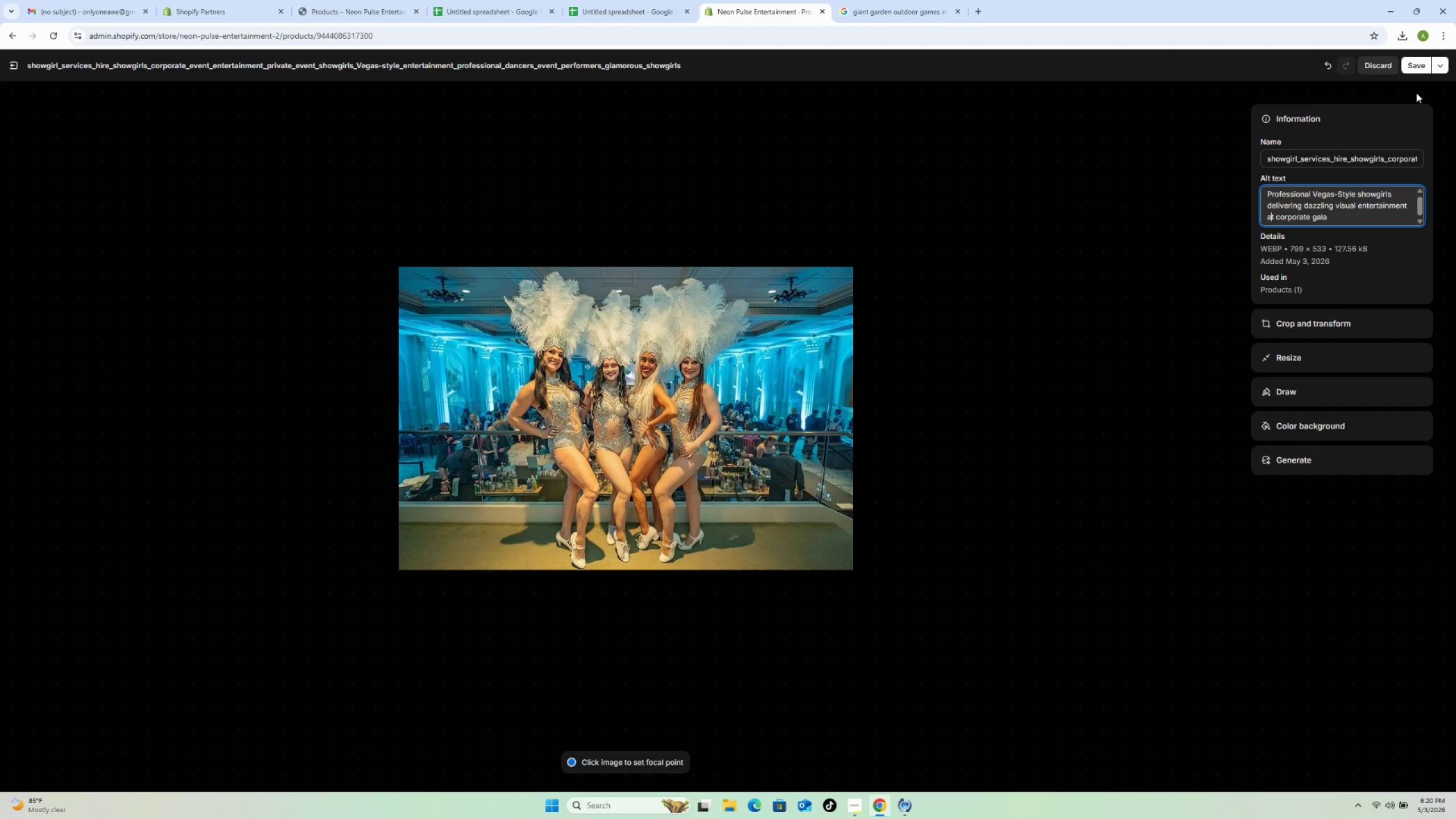 
left_click([1415, 65])
 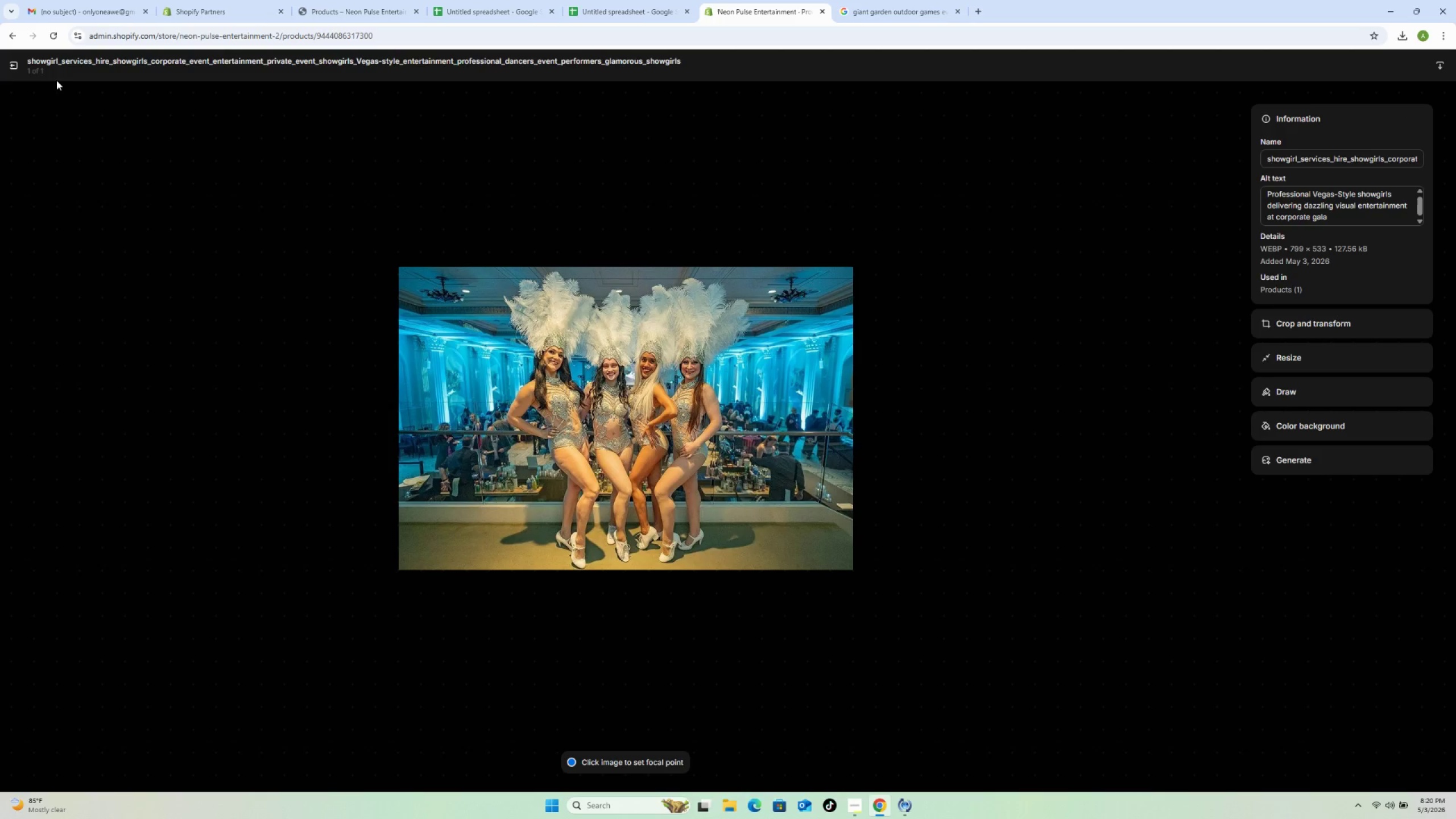 
left_click([14, 69])
 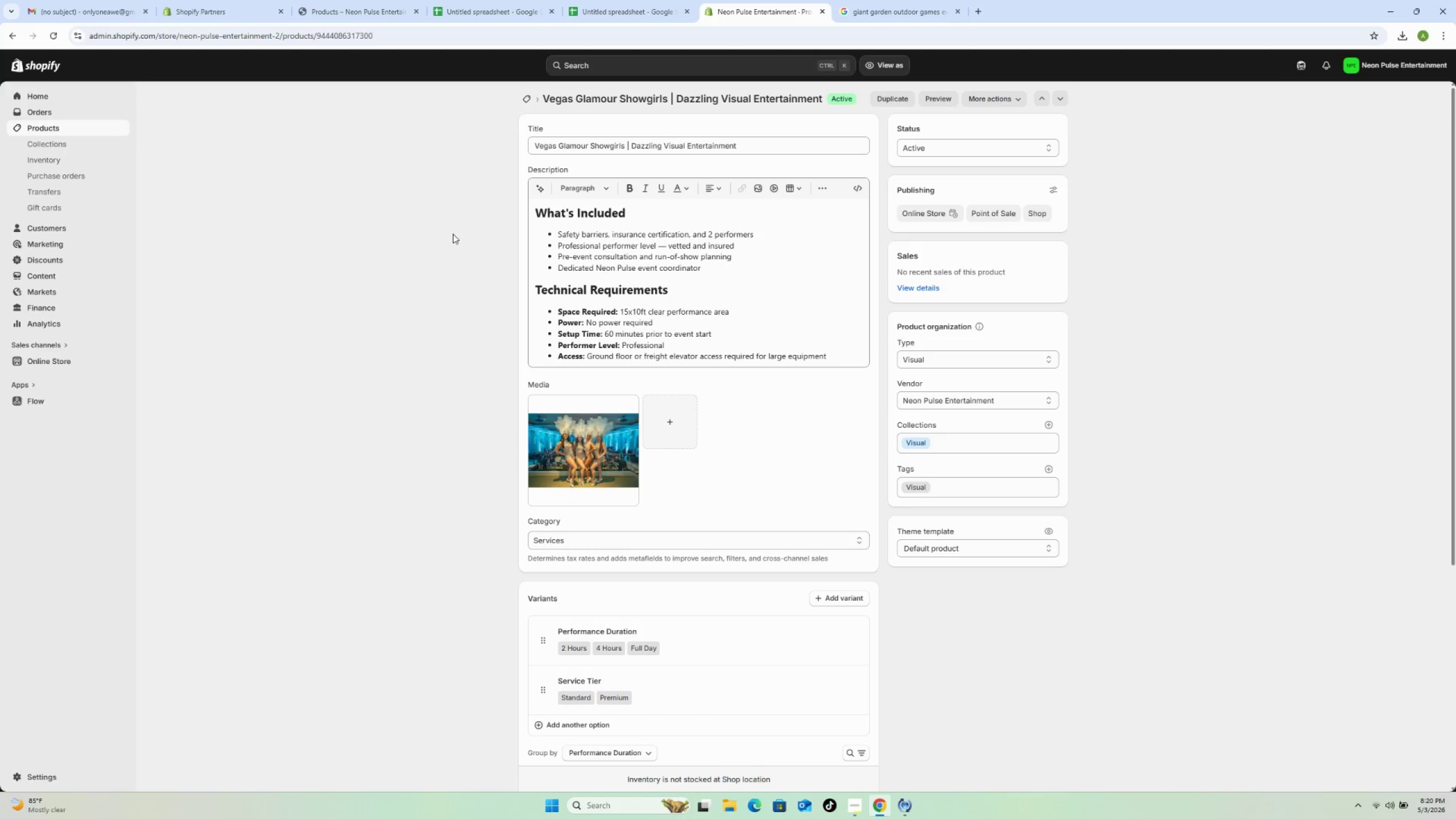 
wait(6.8)
 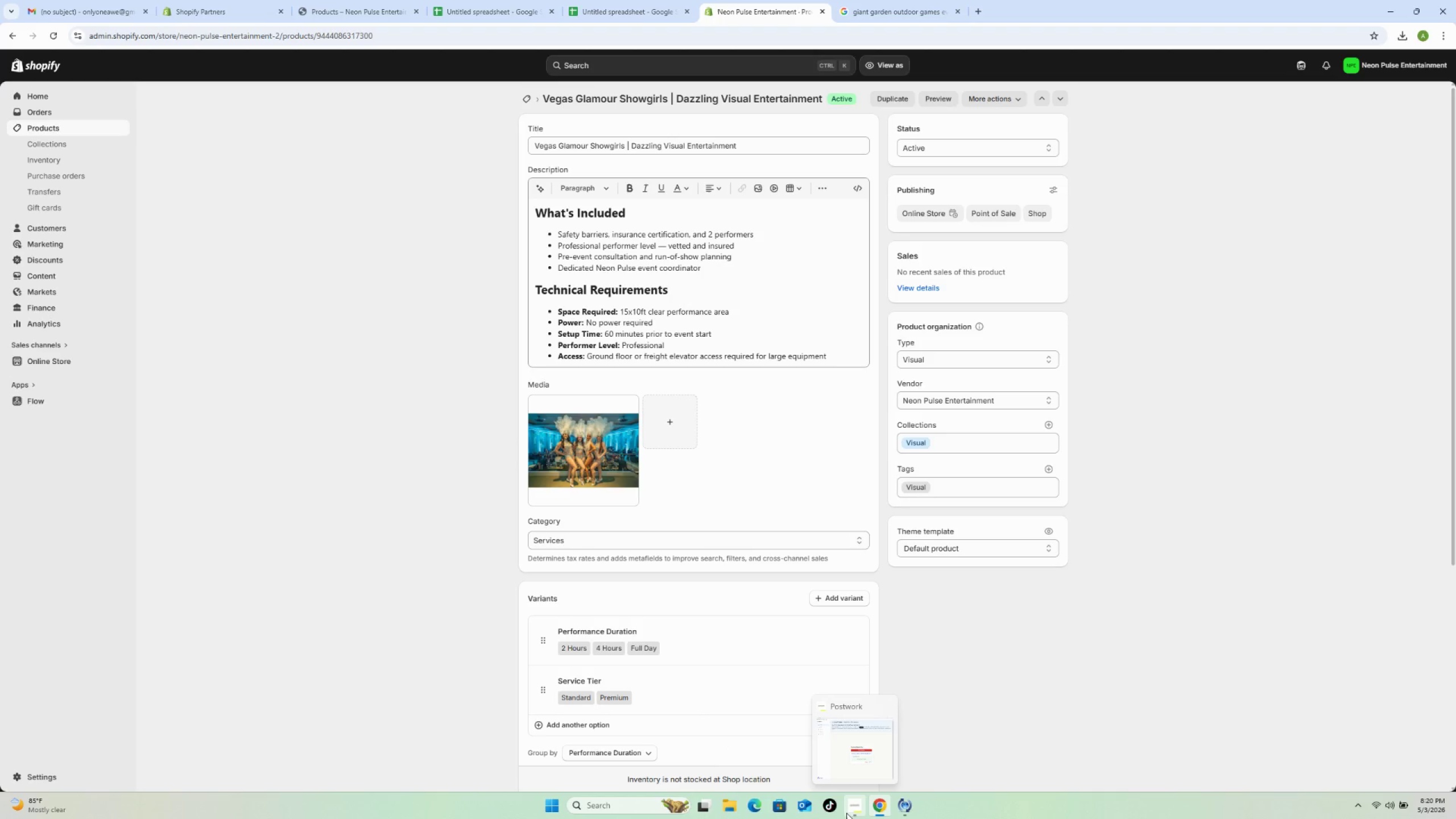 
left_click([519, 94])
 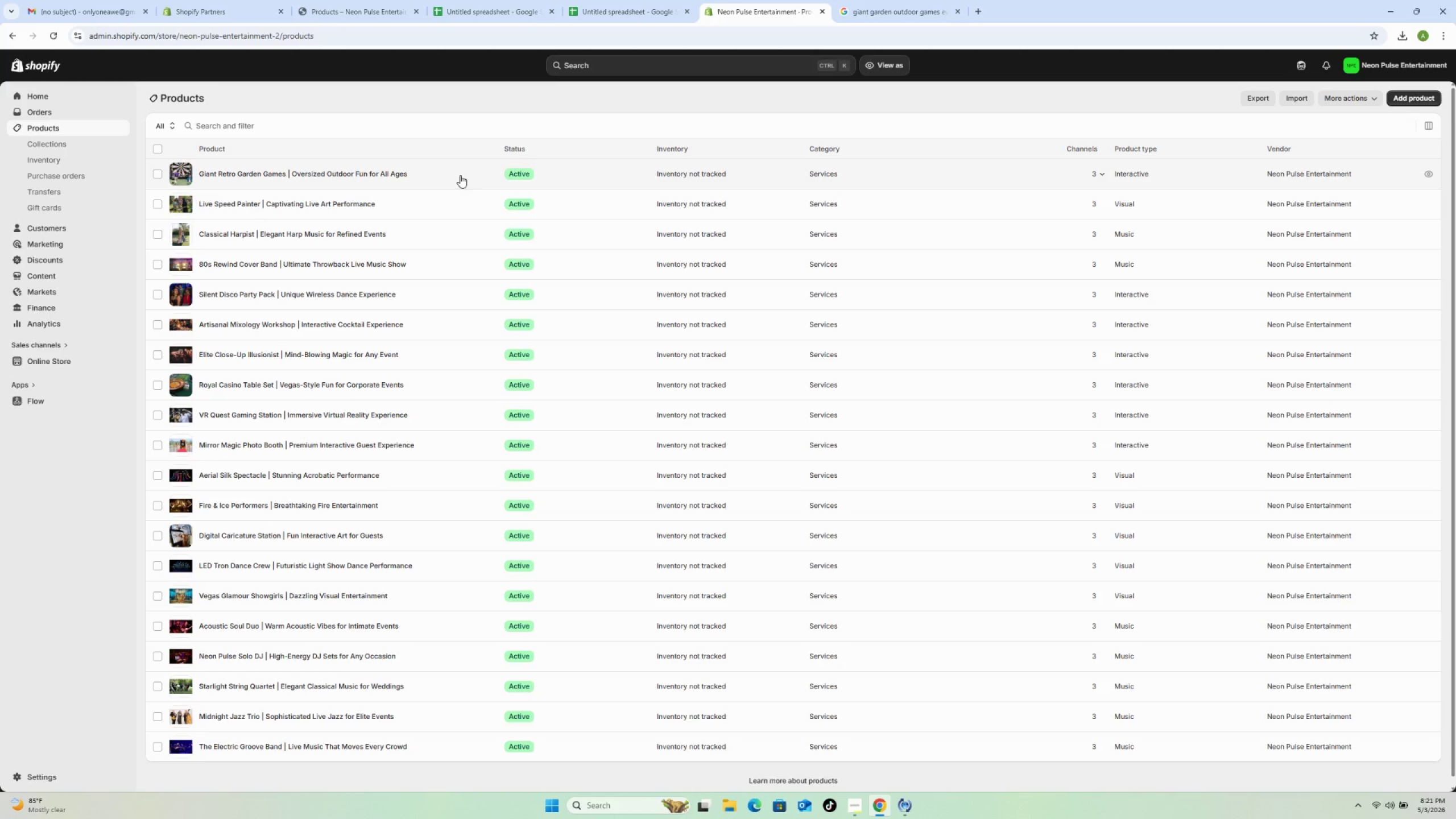 
wait(7.45)
 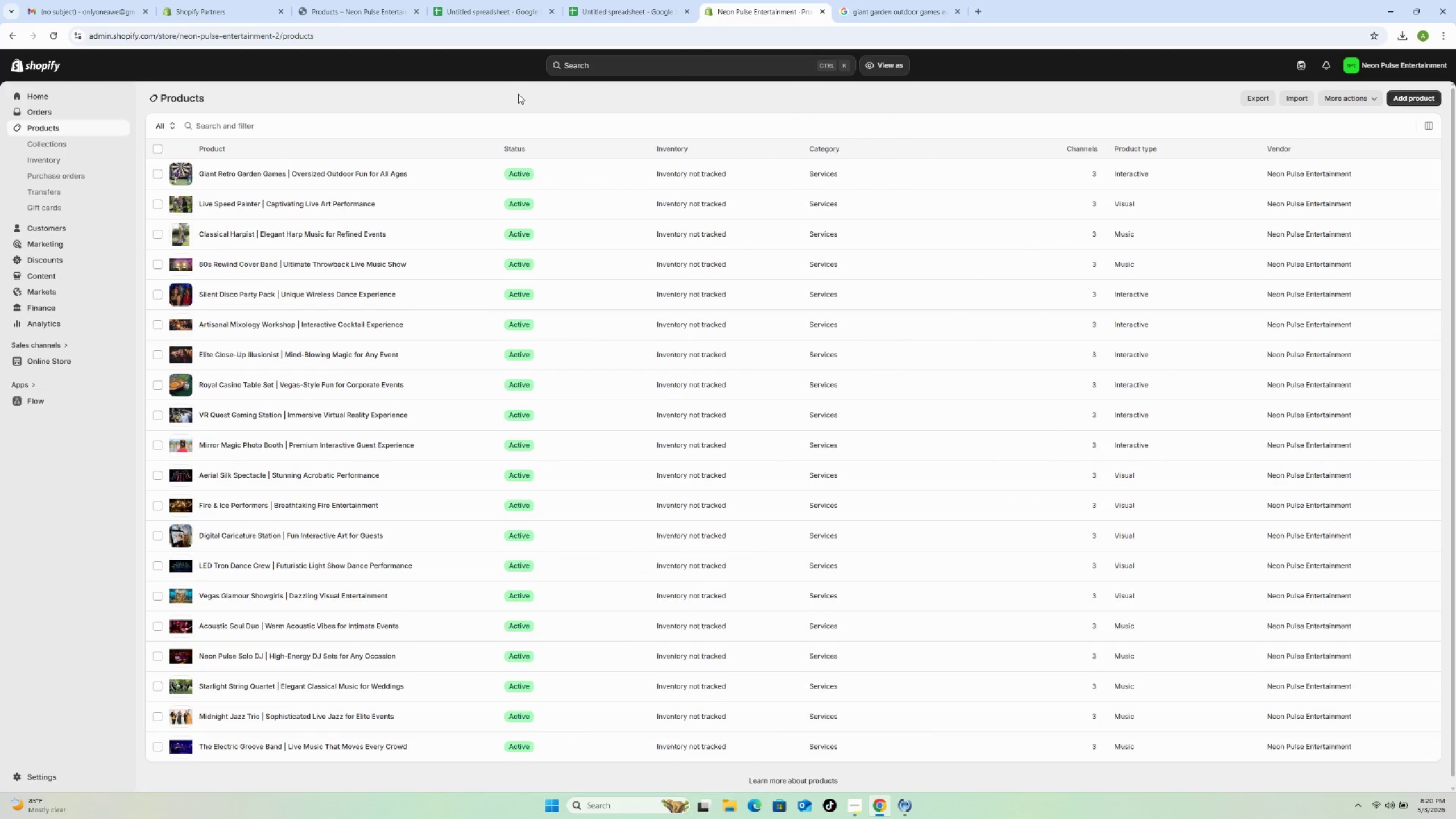 
left_click([437, 569])
 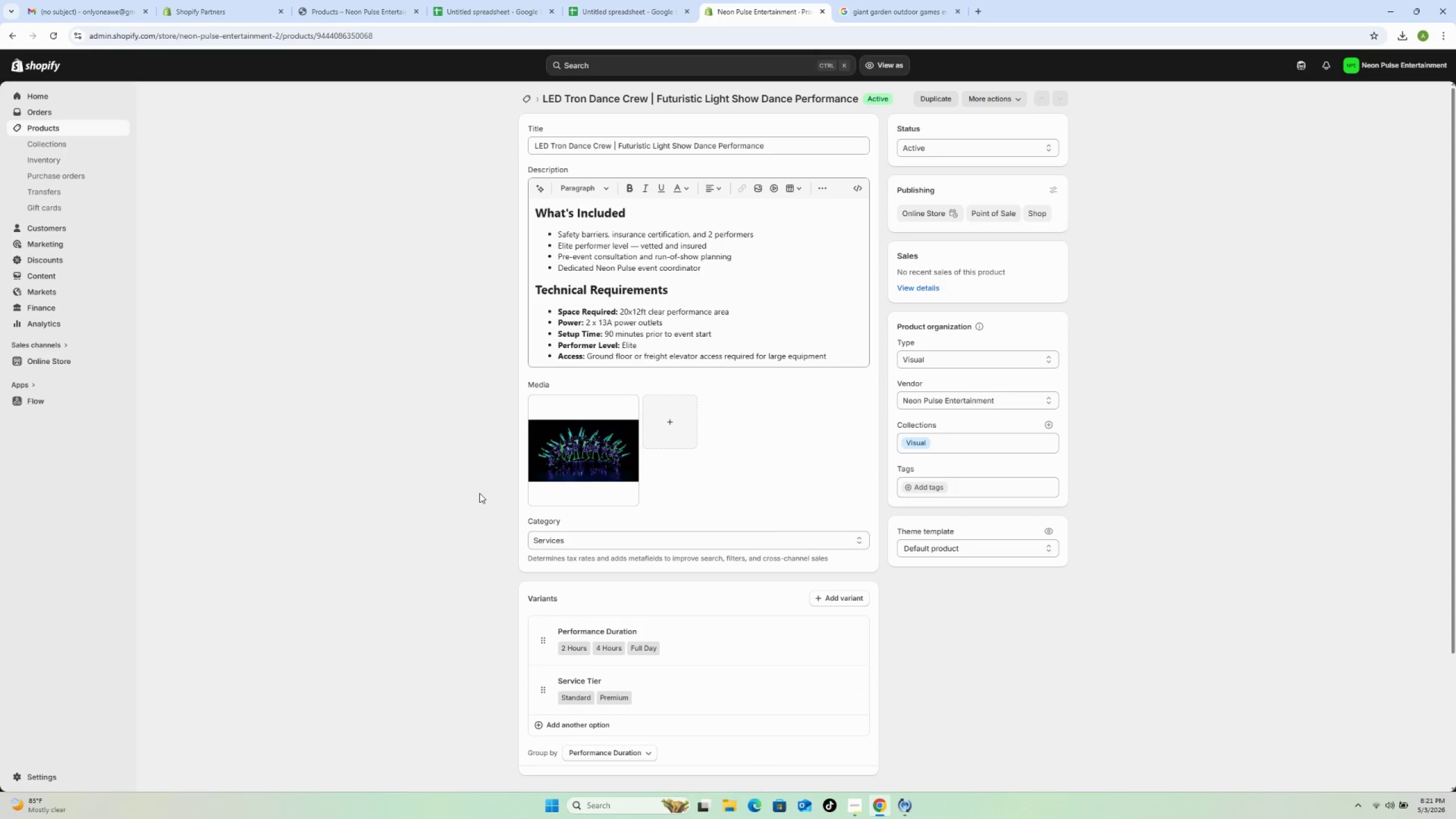 
left_click([571, 447])
 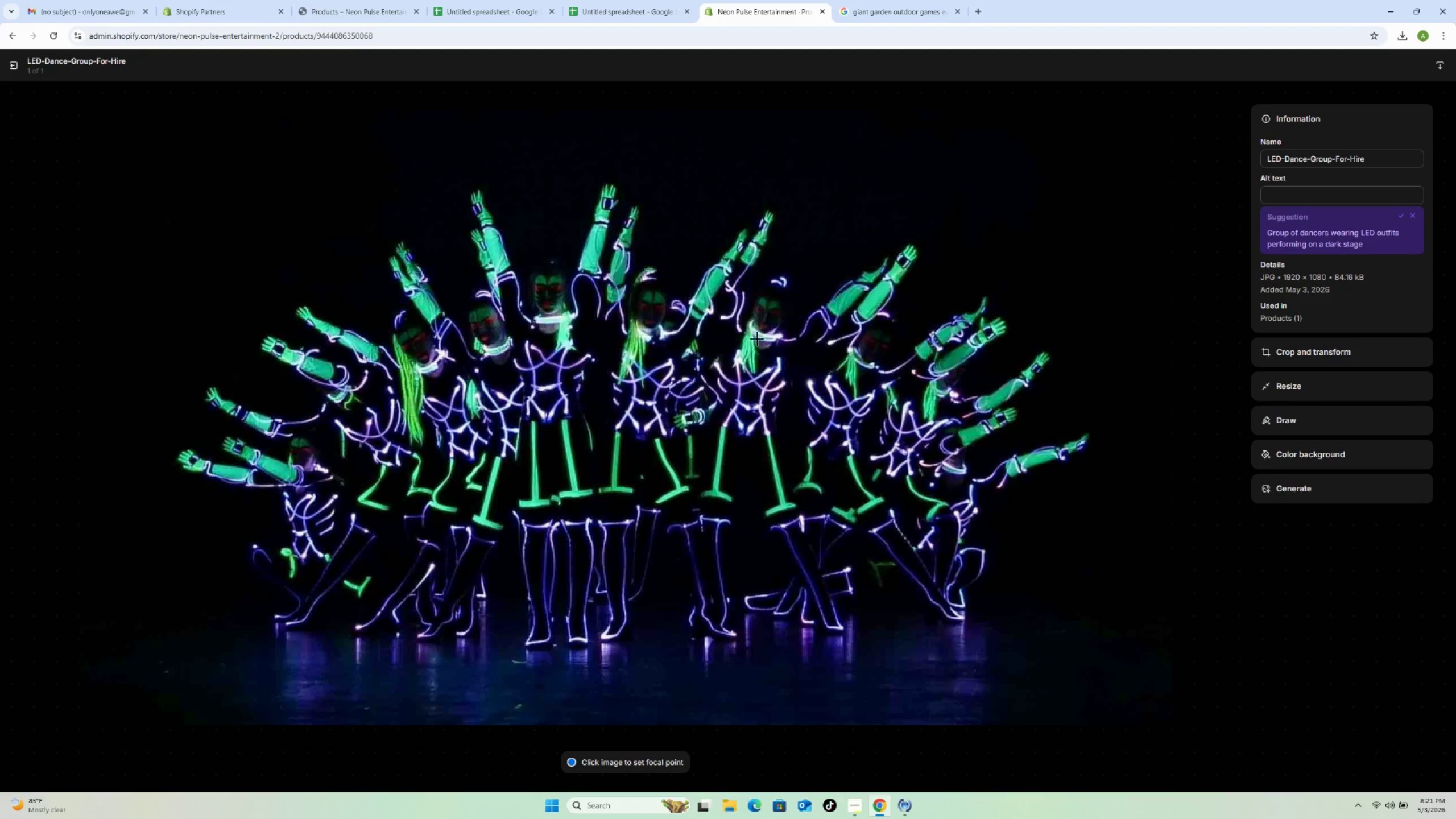 
left_click([1285, 195])
 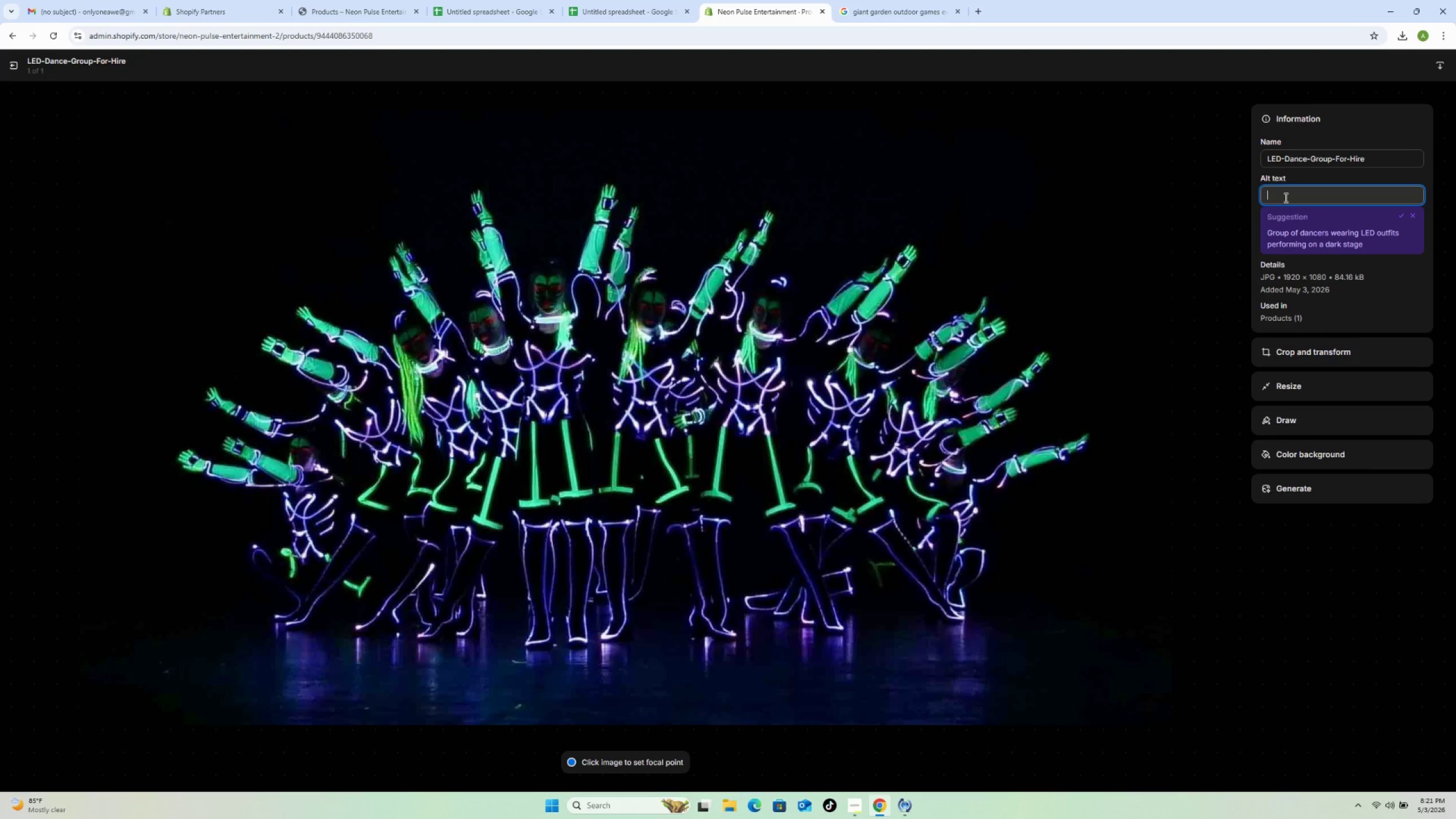 
wait(8.72)
 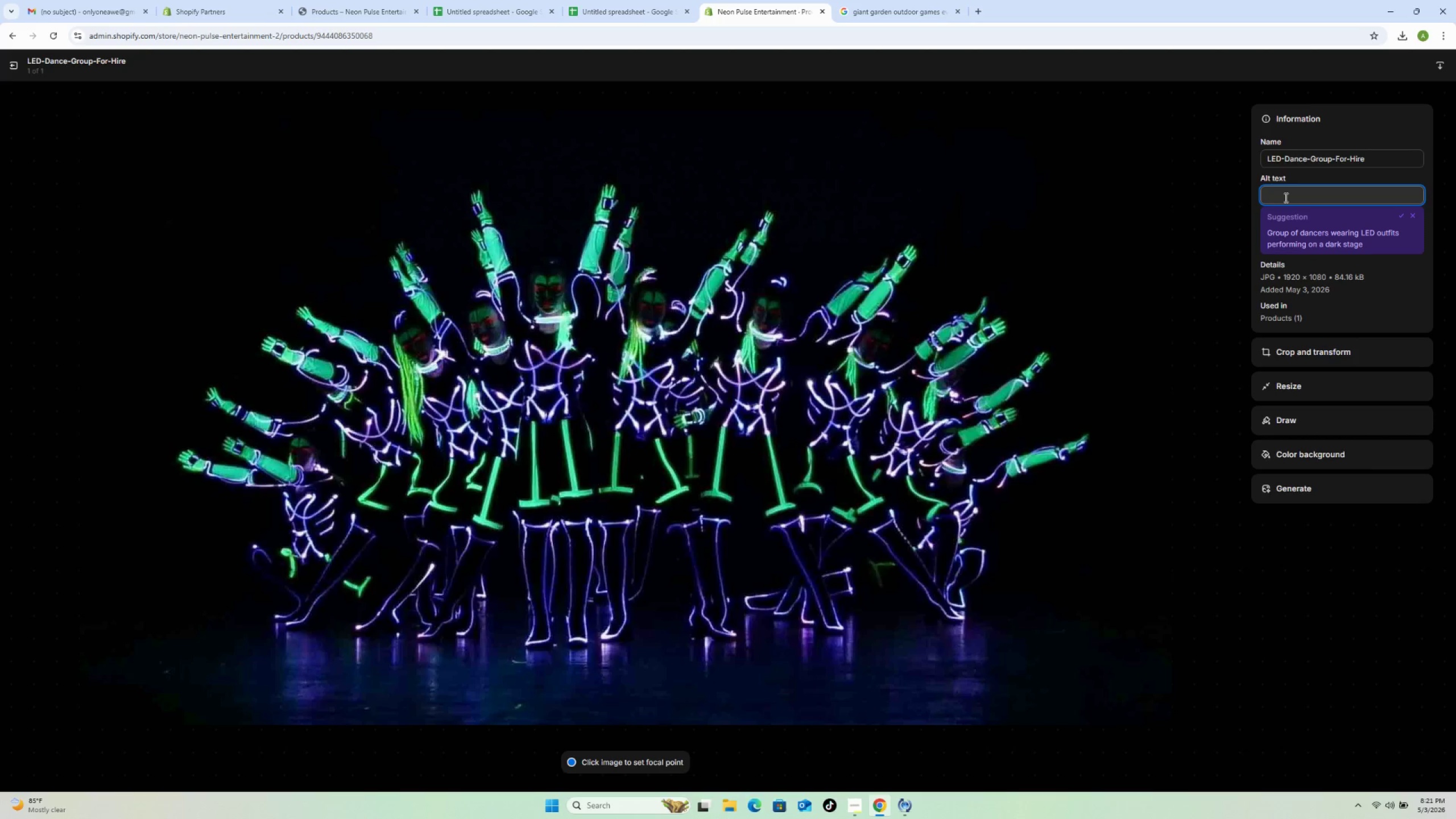 
type(Elite LED tron dancers performing futuristic light show at corporate )
 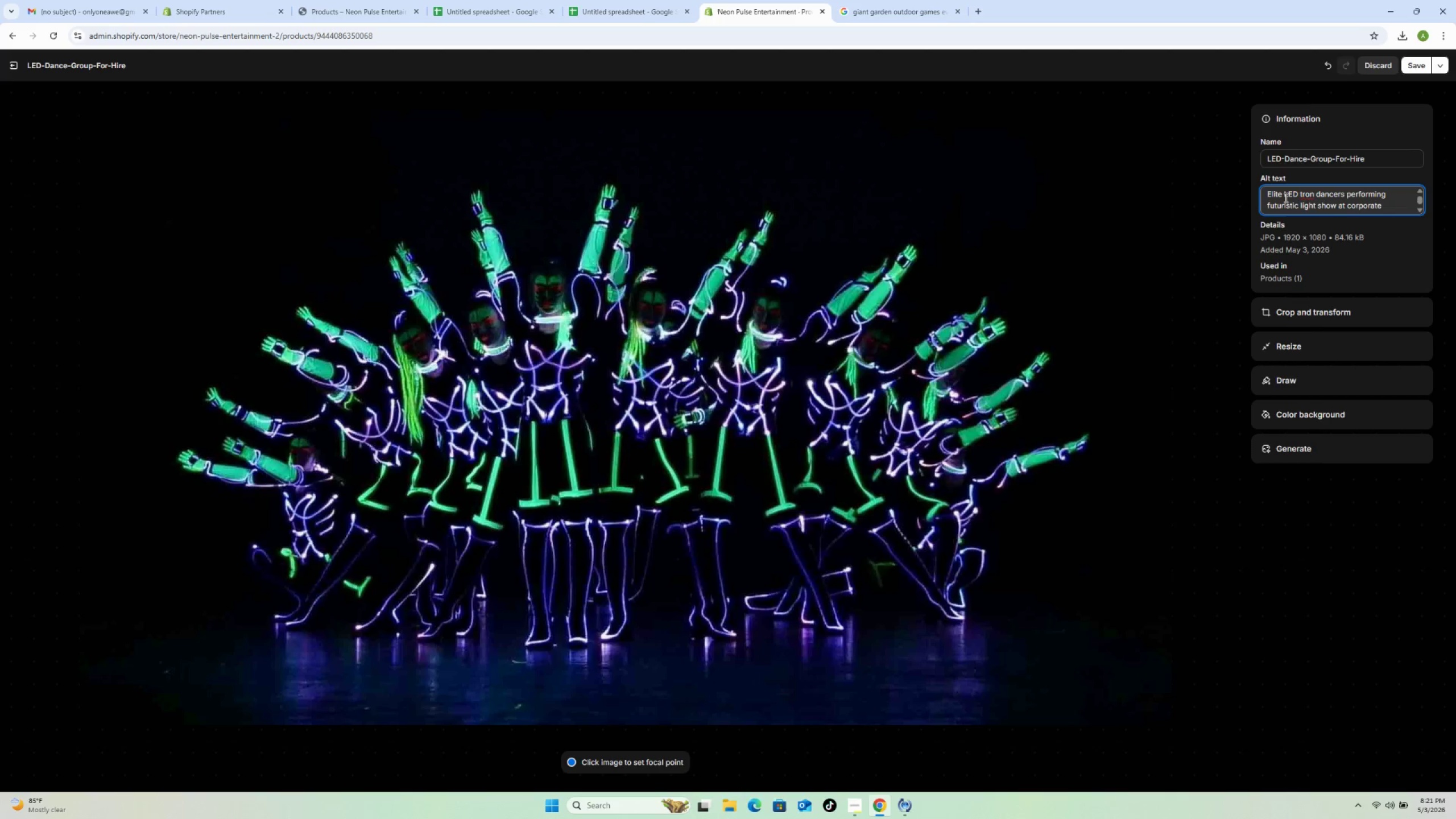 
type(event or gala)
 